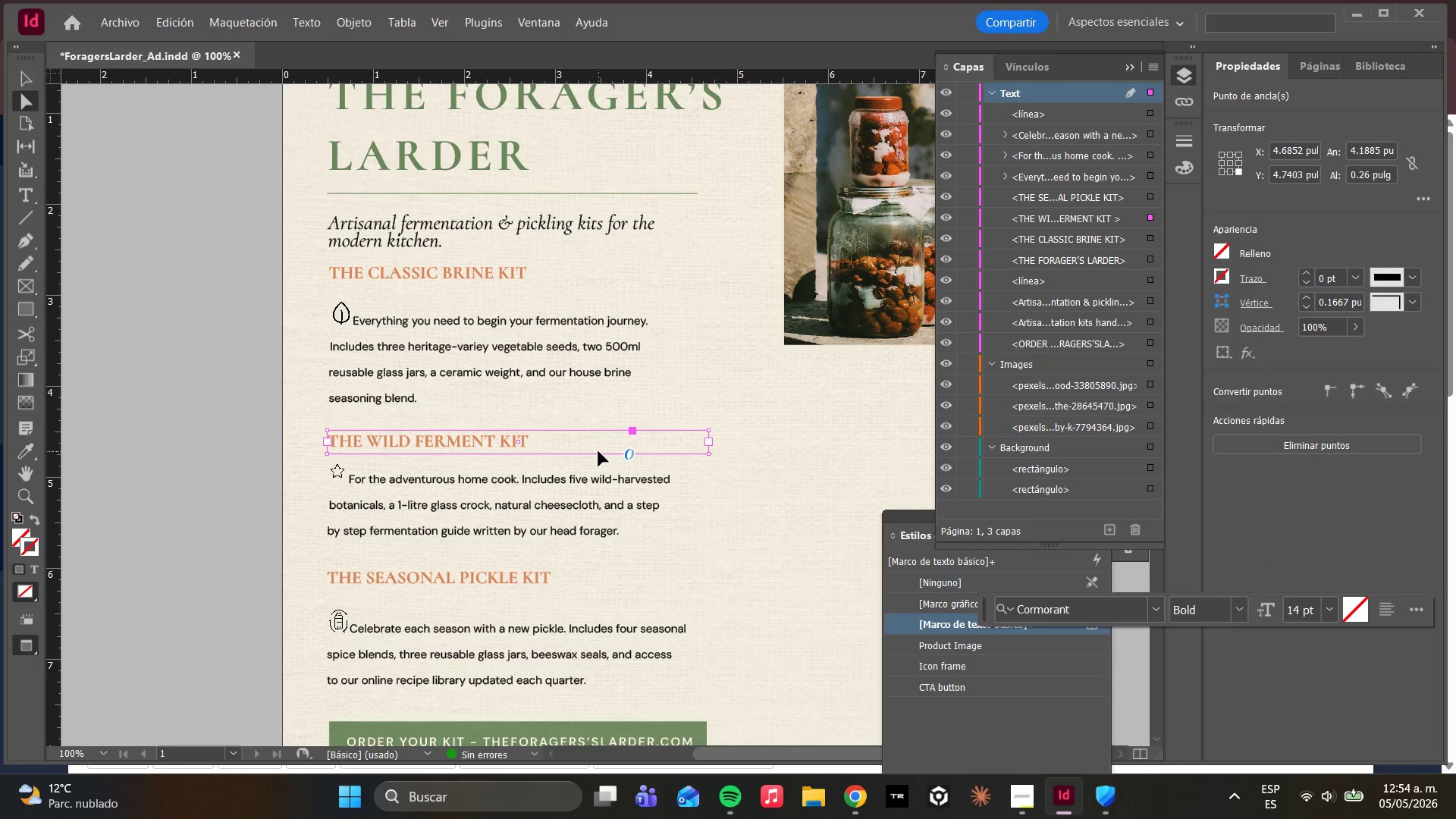 
key(Control+C)
 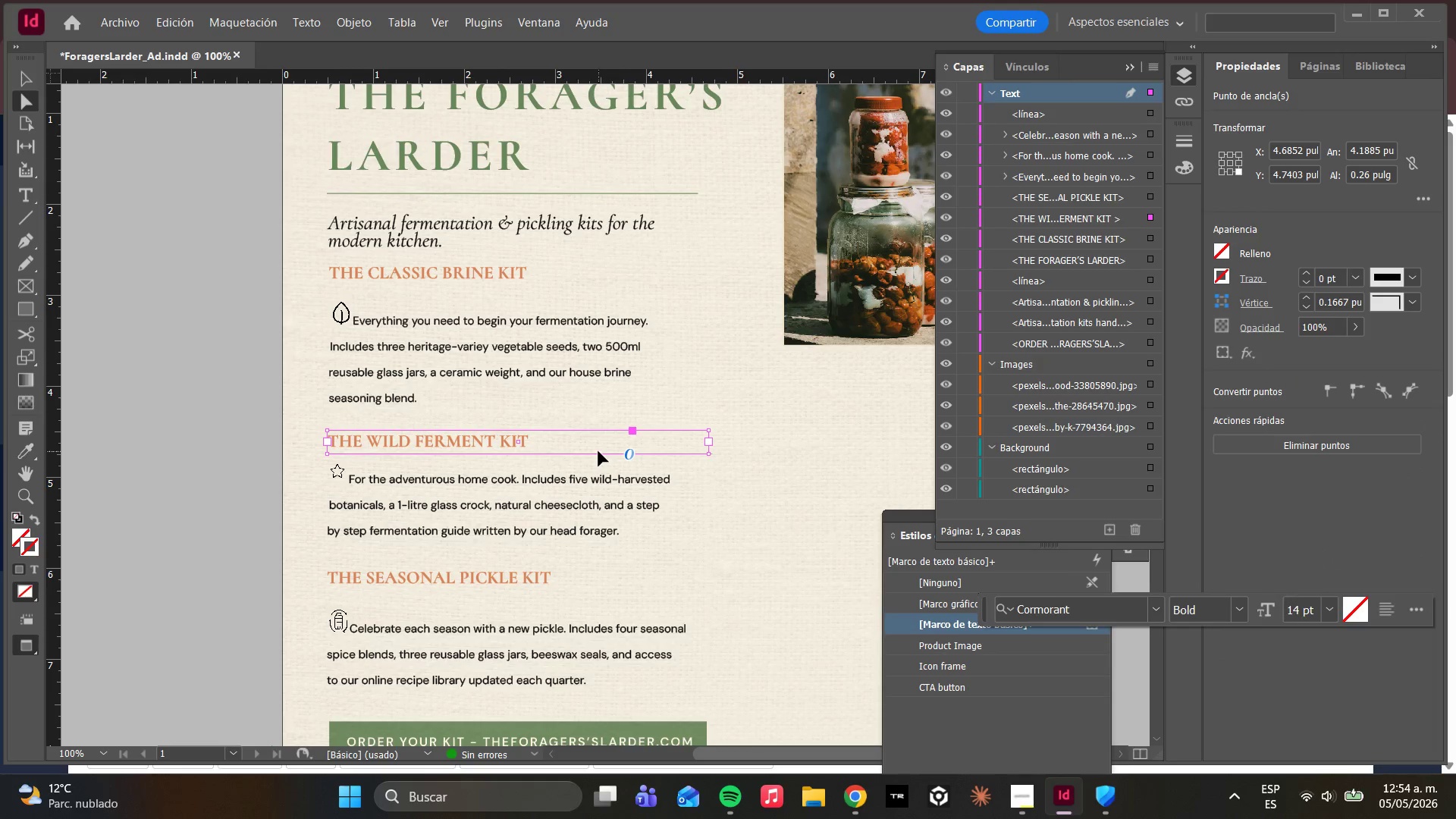 
key(Control+V)
 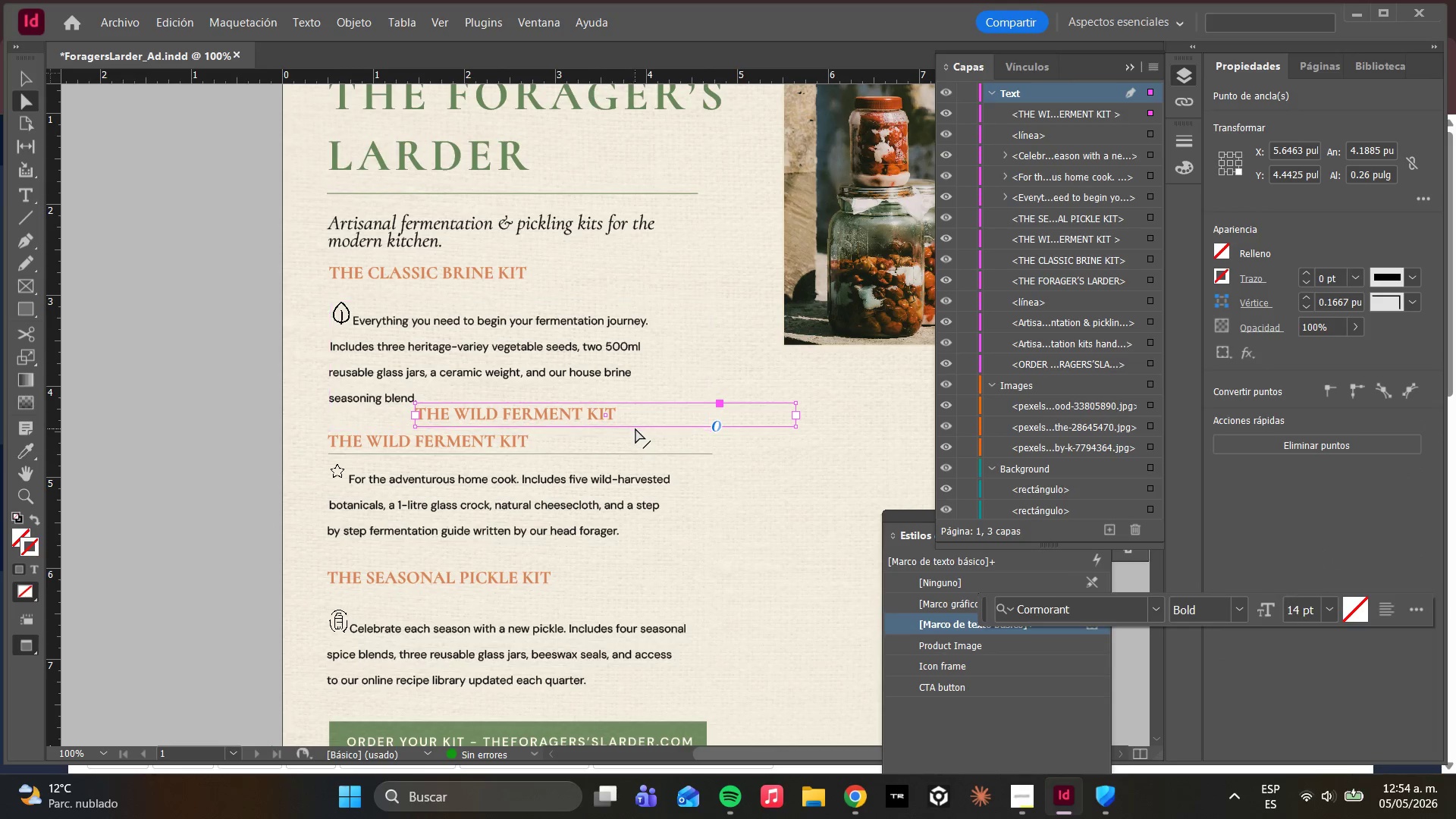 
key(Control+Z)
 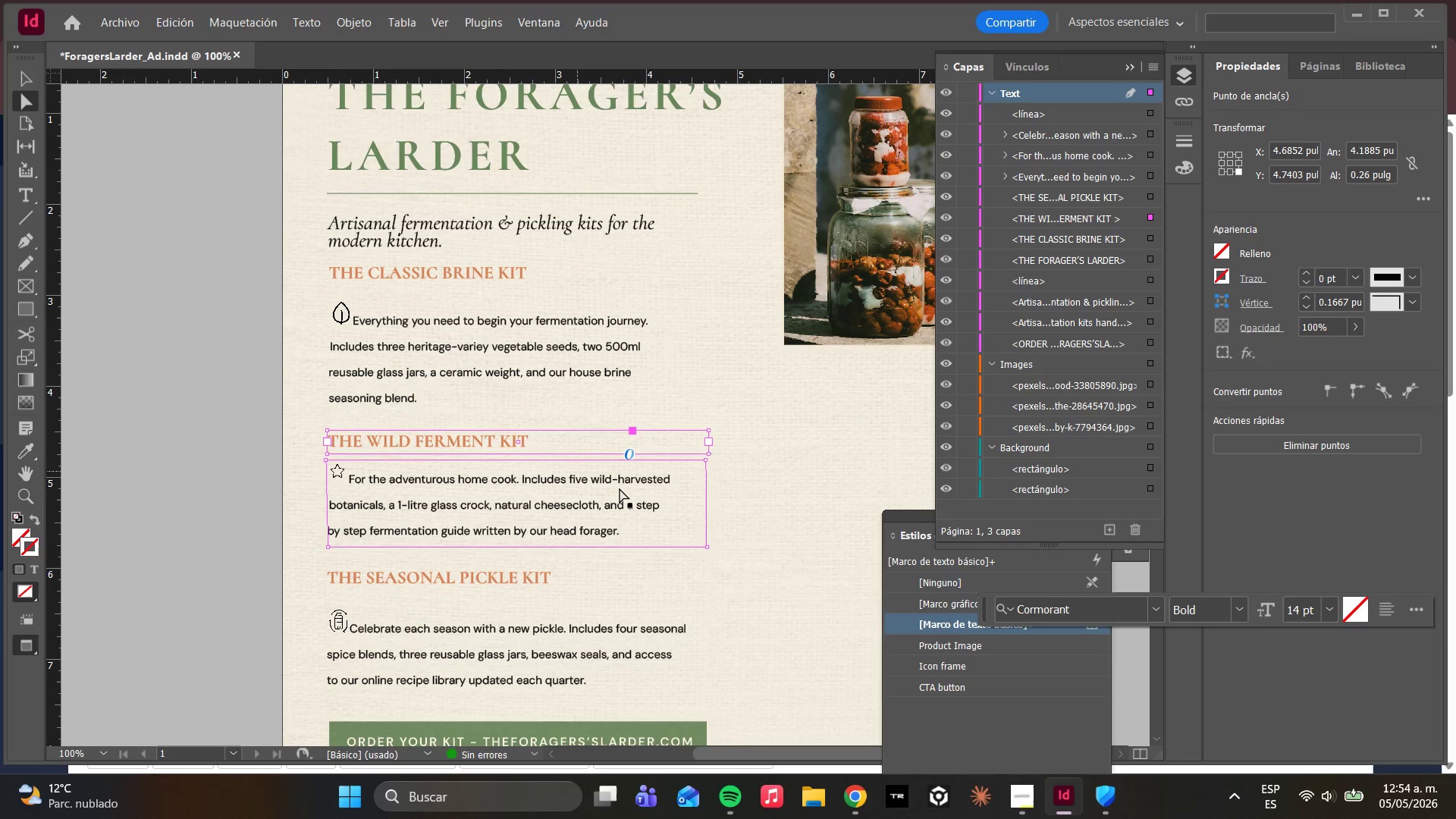 
left_click([779, 469])
 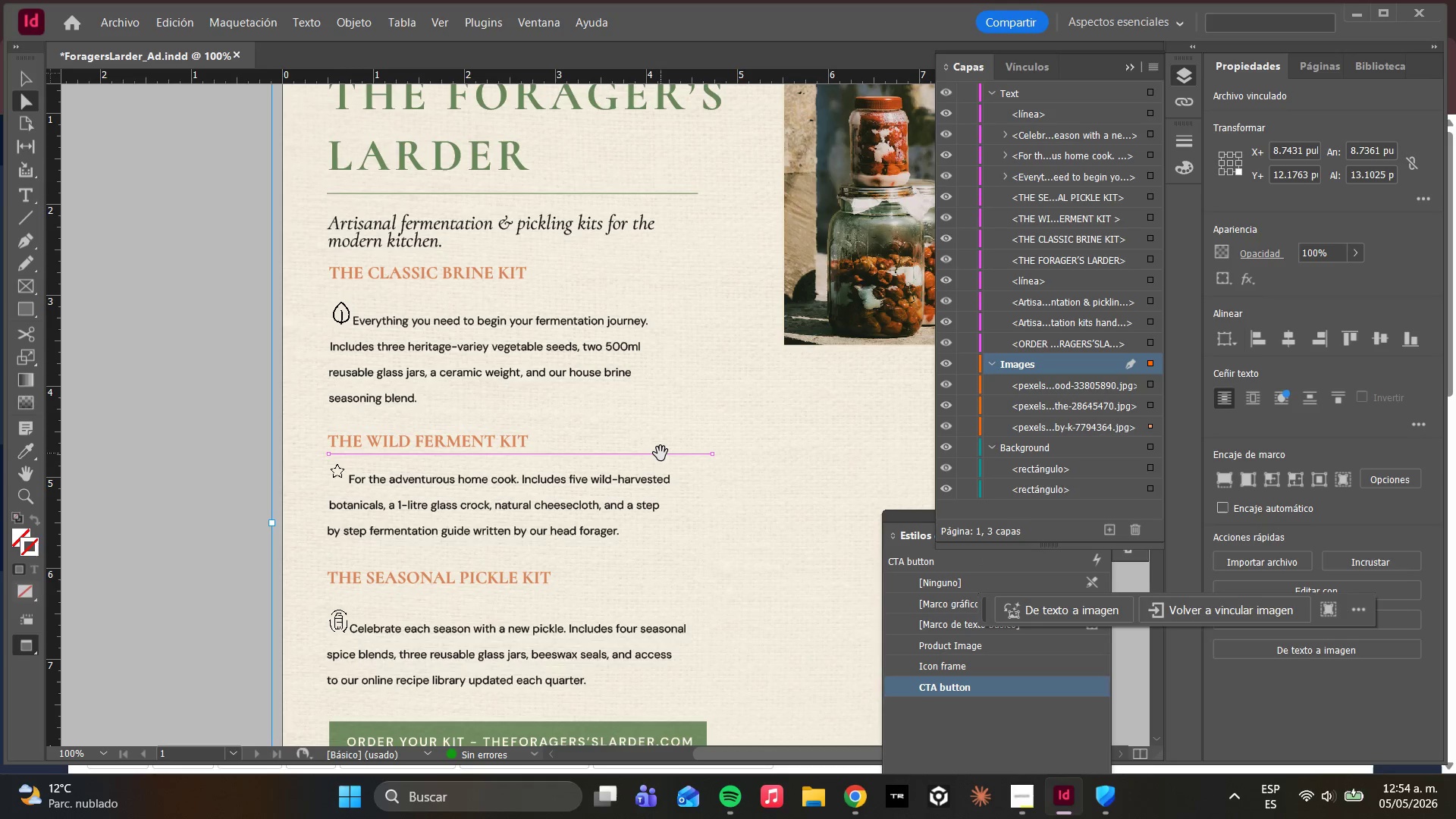 
left_click([661, 453])
 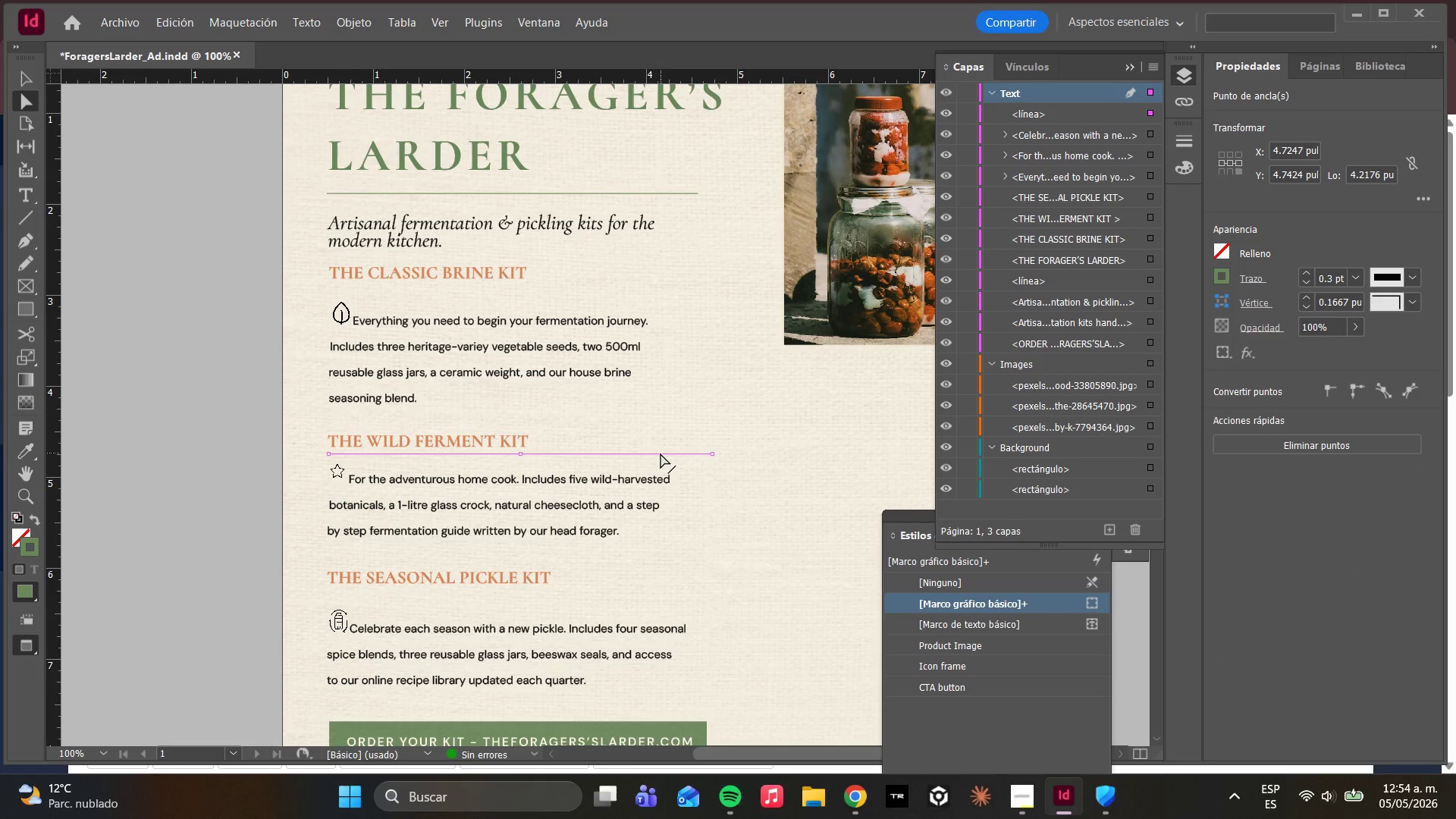 
key(Control+C)
 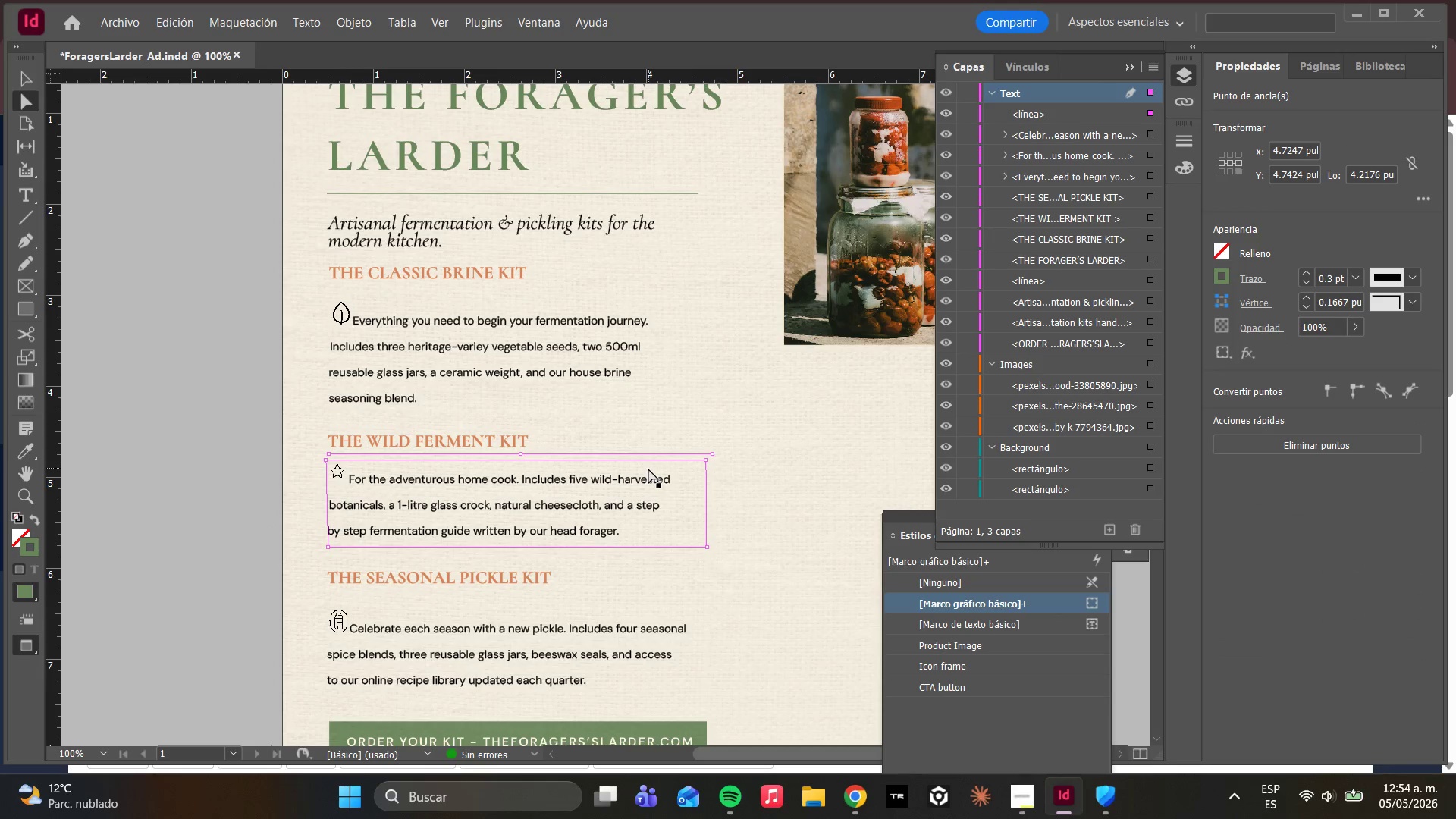 
key(Control+V)
 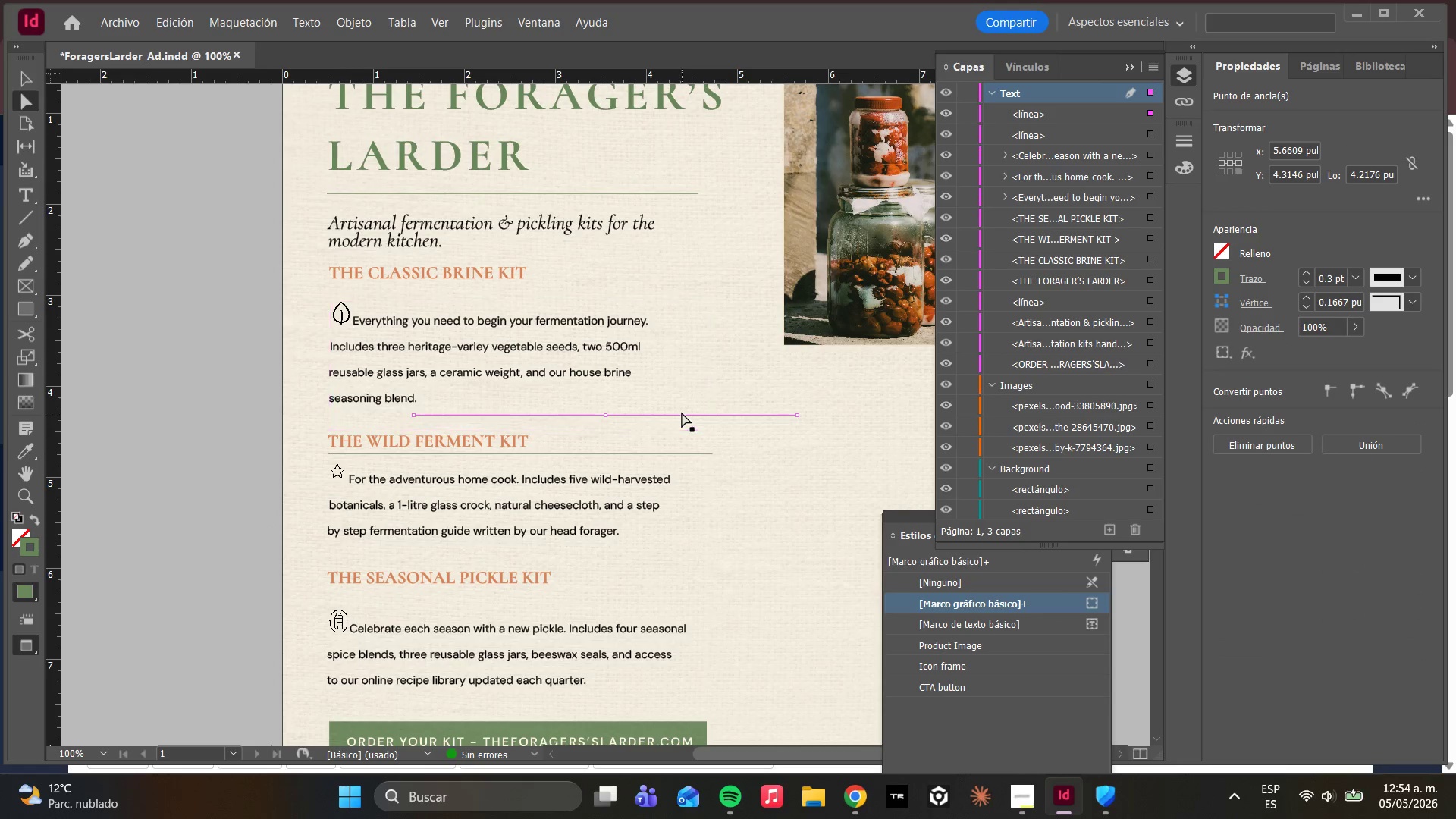 
left_click_drag(start_coordinate=[682, 416], to_coordinate=[602, 289])
 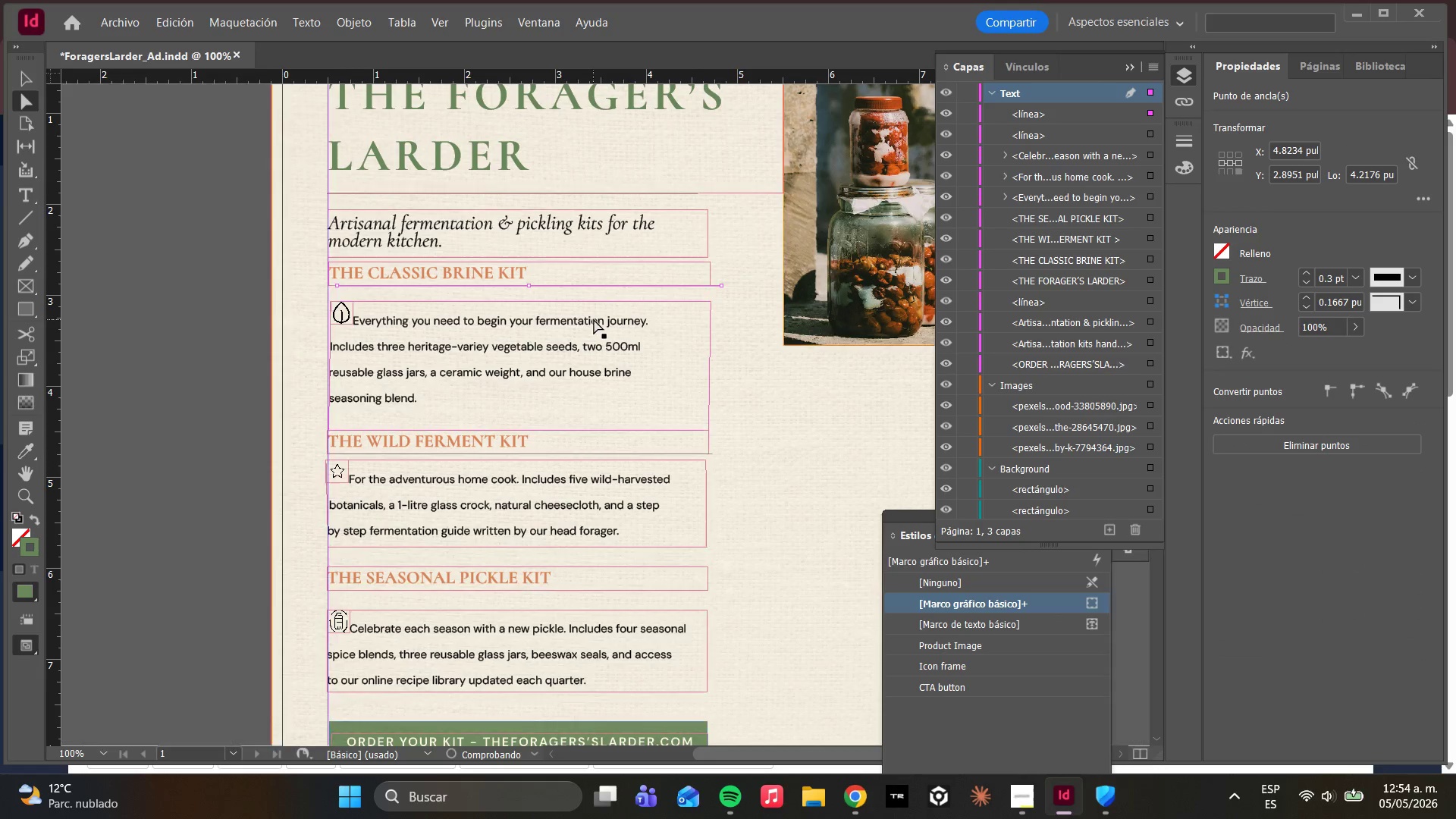 
key(W)
 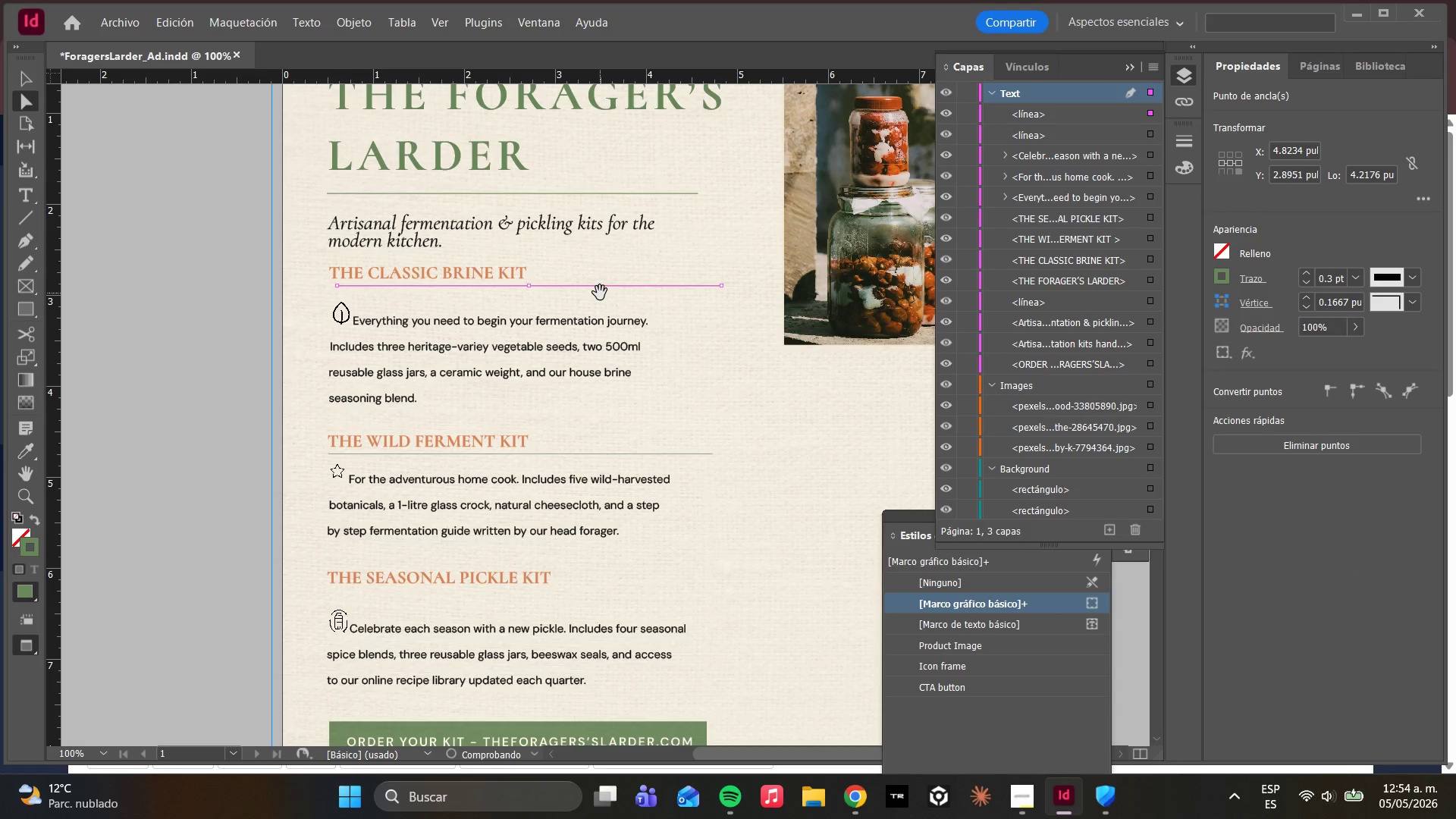 
key(W)
 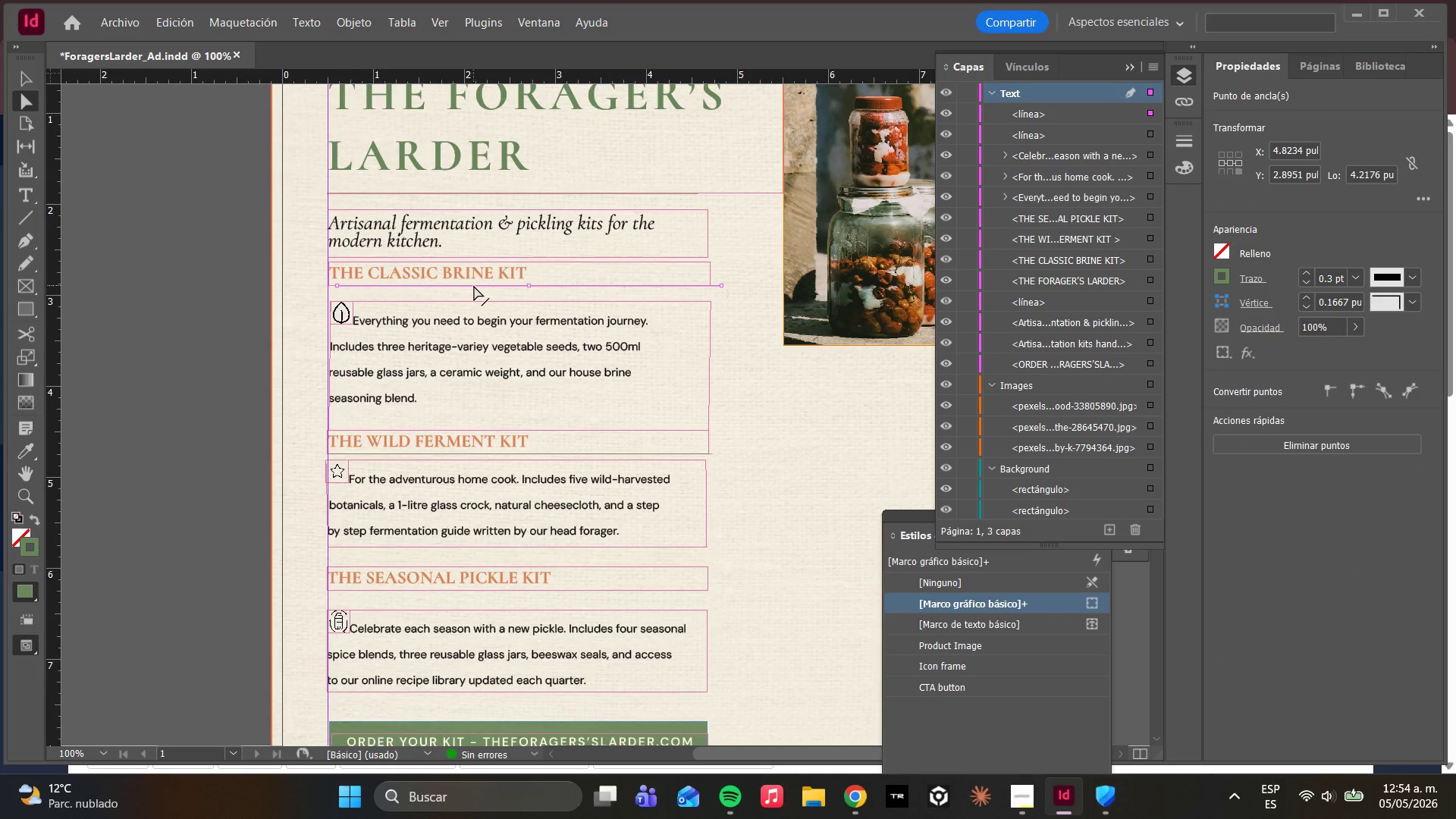 
left_click_drag(start_coordinate=[474, 286], to_coordinate=[464, 285])
 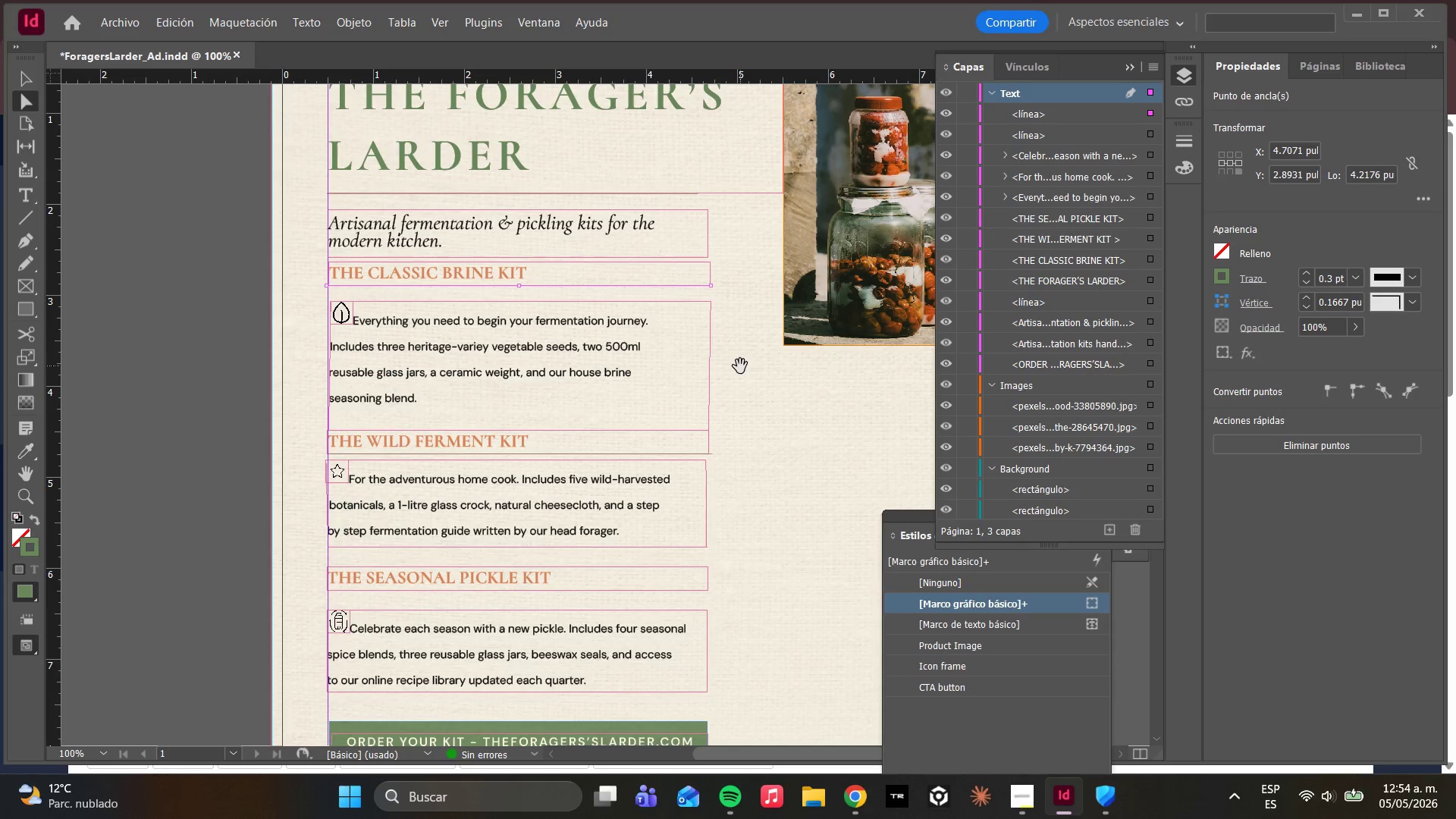 
left_click([751, 372])
 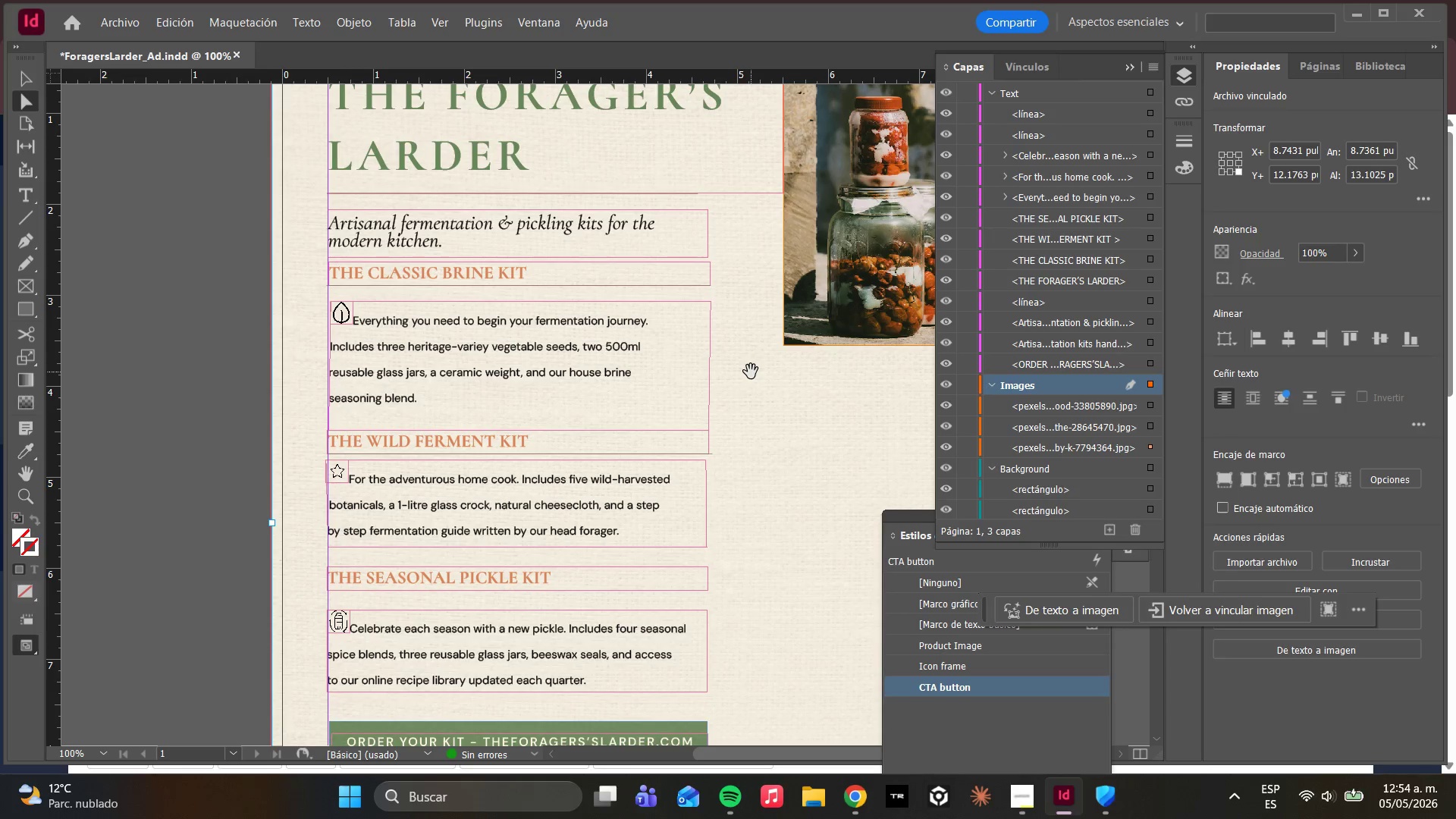 
key(W)
 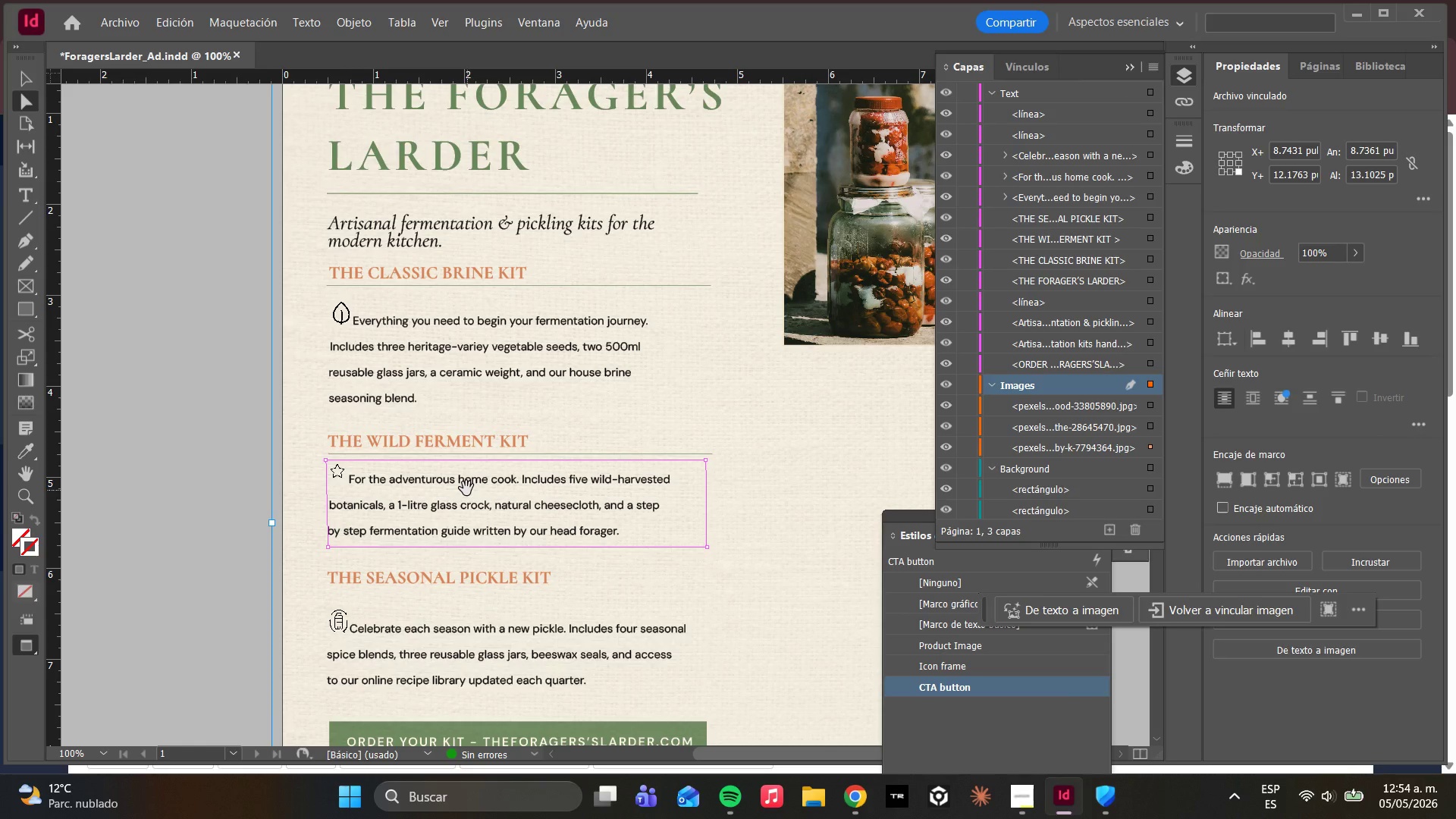 
scroll: coordinate [478, 488], scroll_direction: down, amount: 2.0
 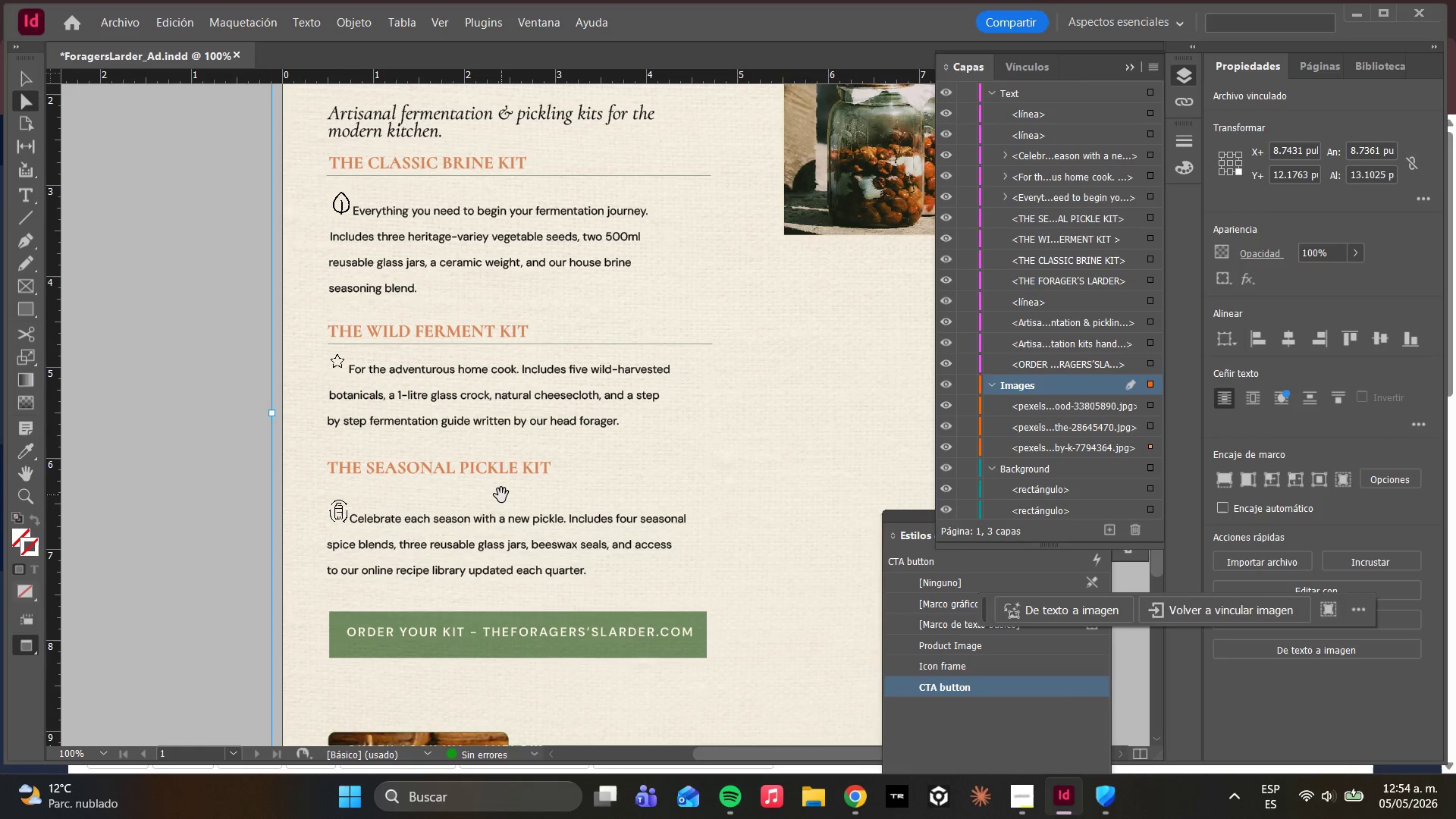 
key(Control+V)
 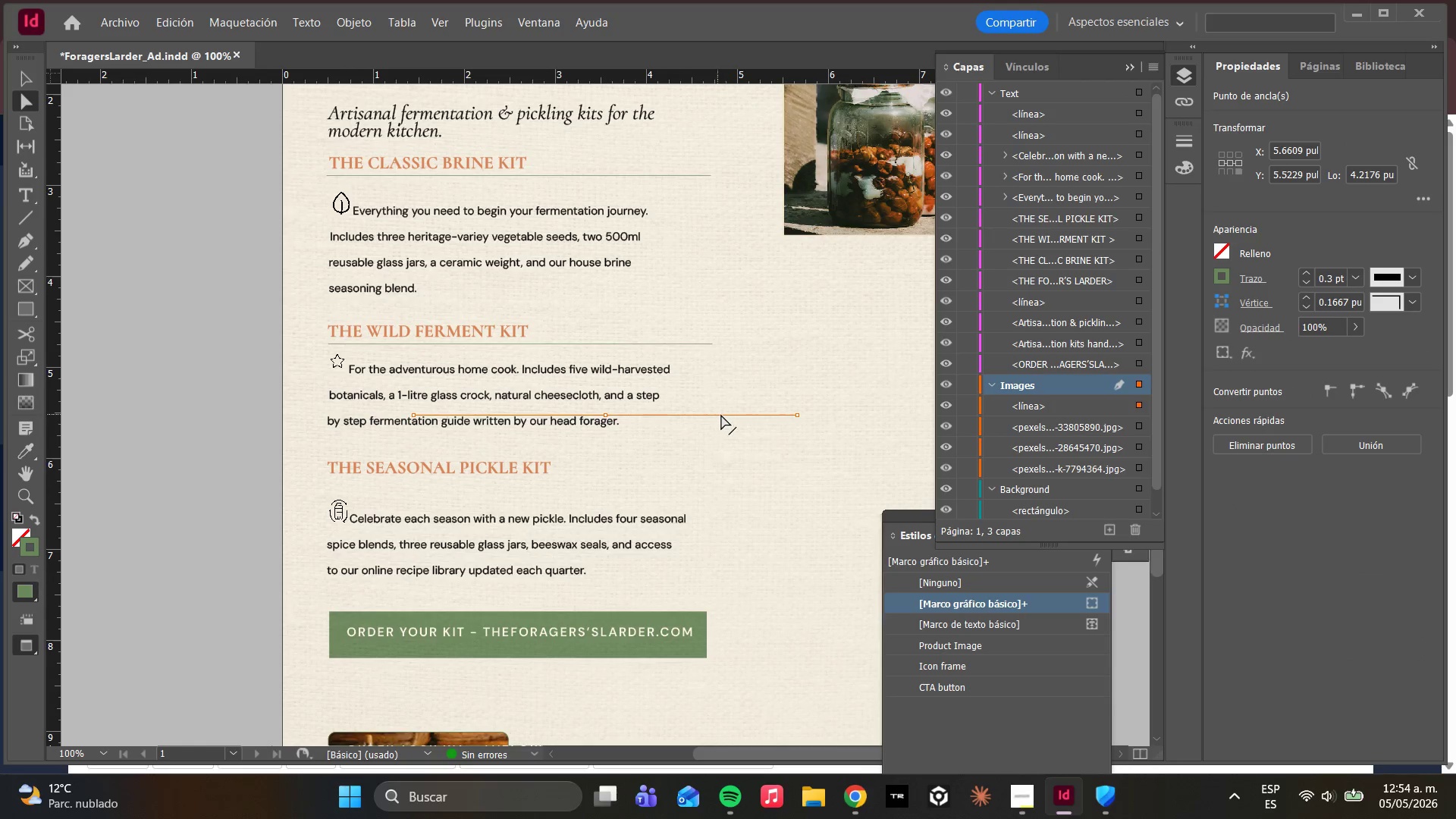 
left_click_drag(start_coordinate=[729, 415], to_coordinate=[667, 493])
 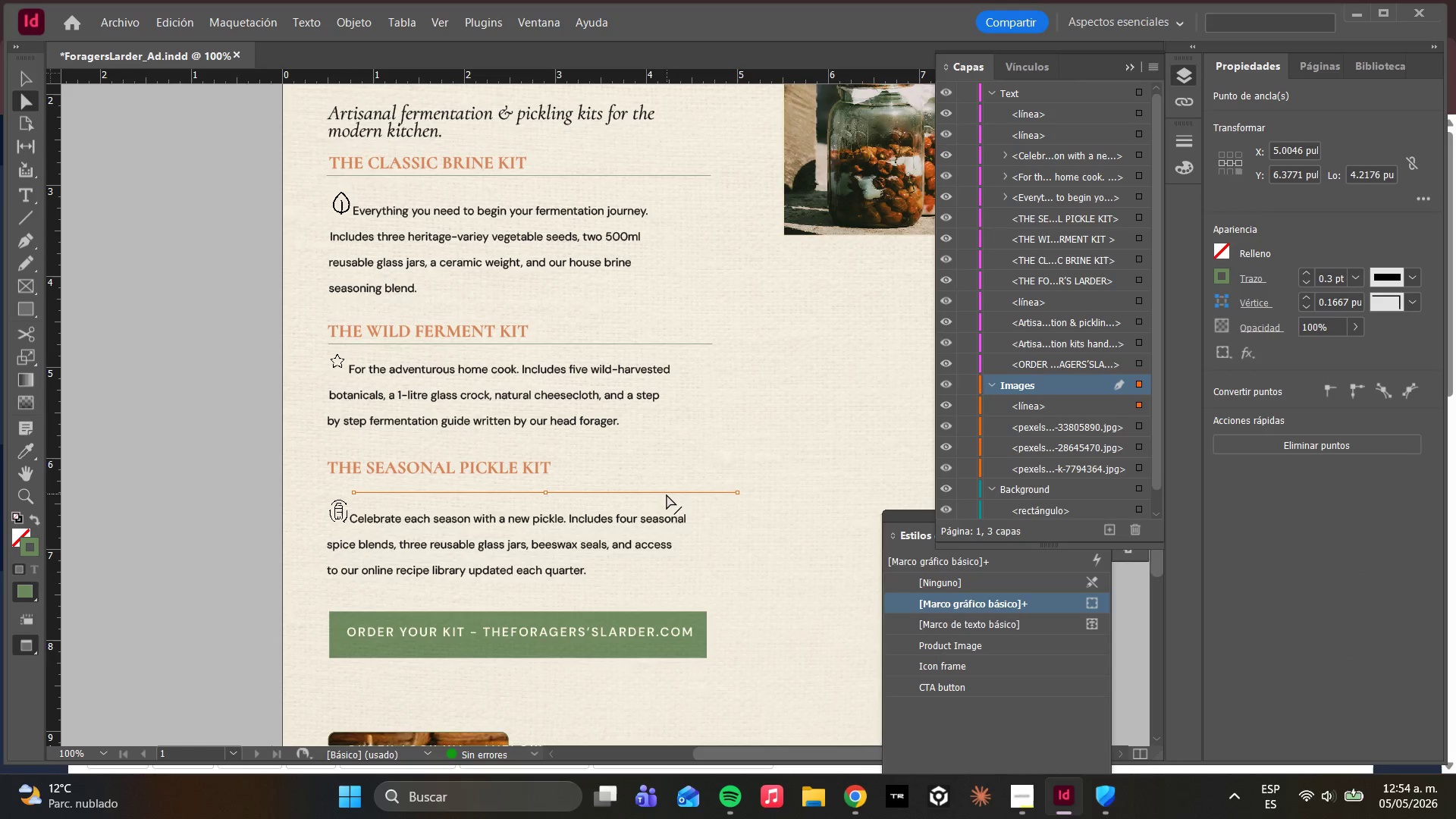 
key(W)
 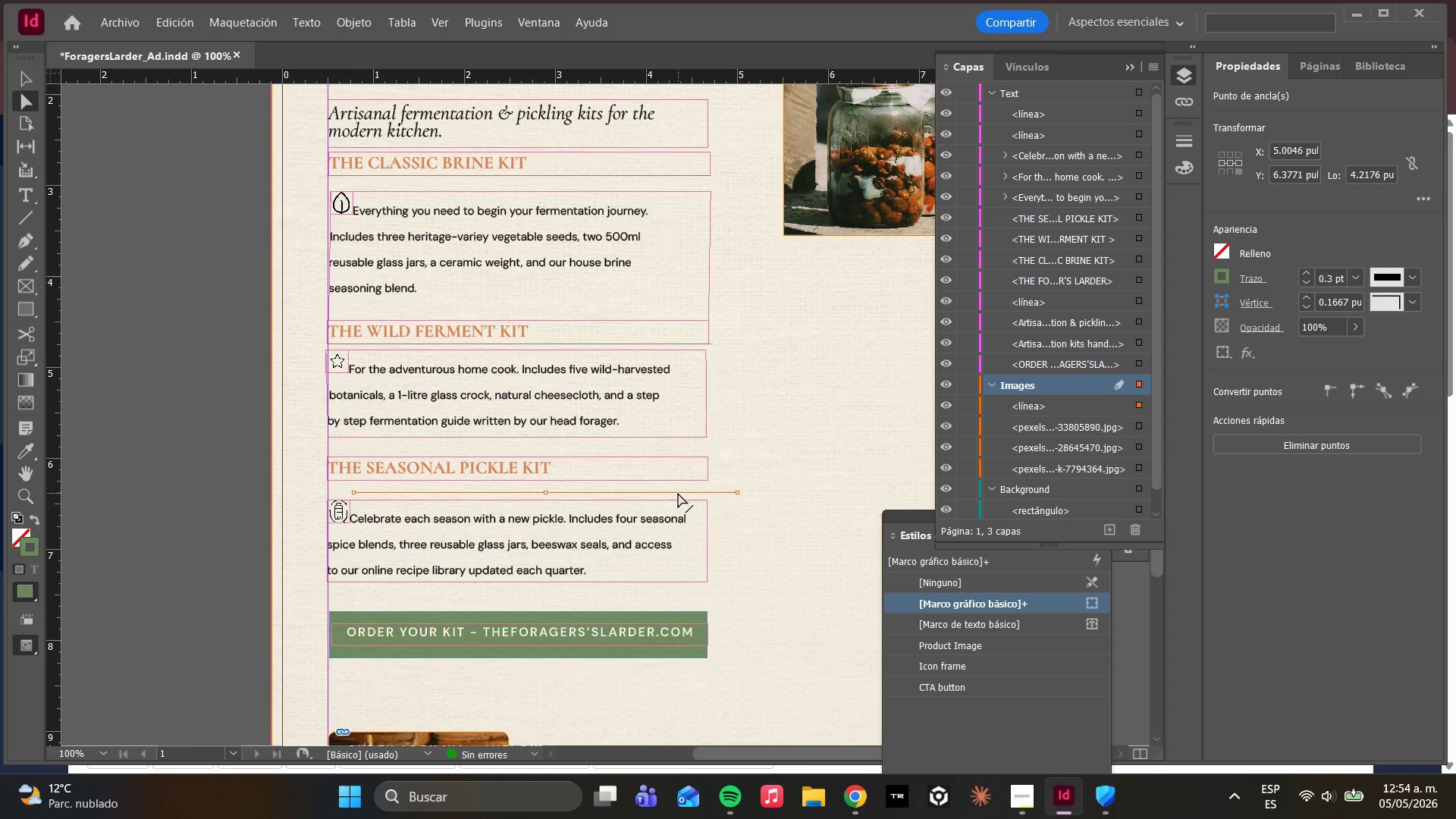 
left_click_drag(start_coordinate=[678, 493], to_coordinate=[654, 481])
 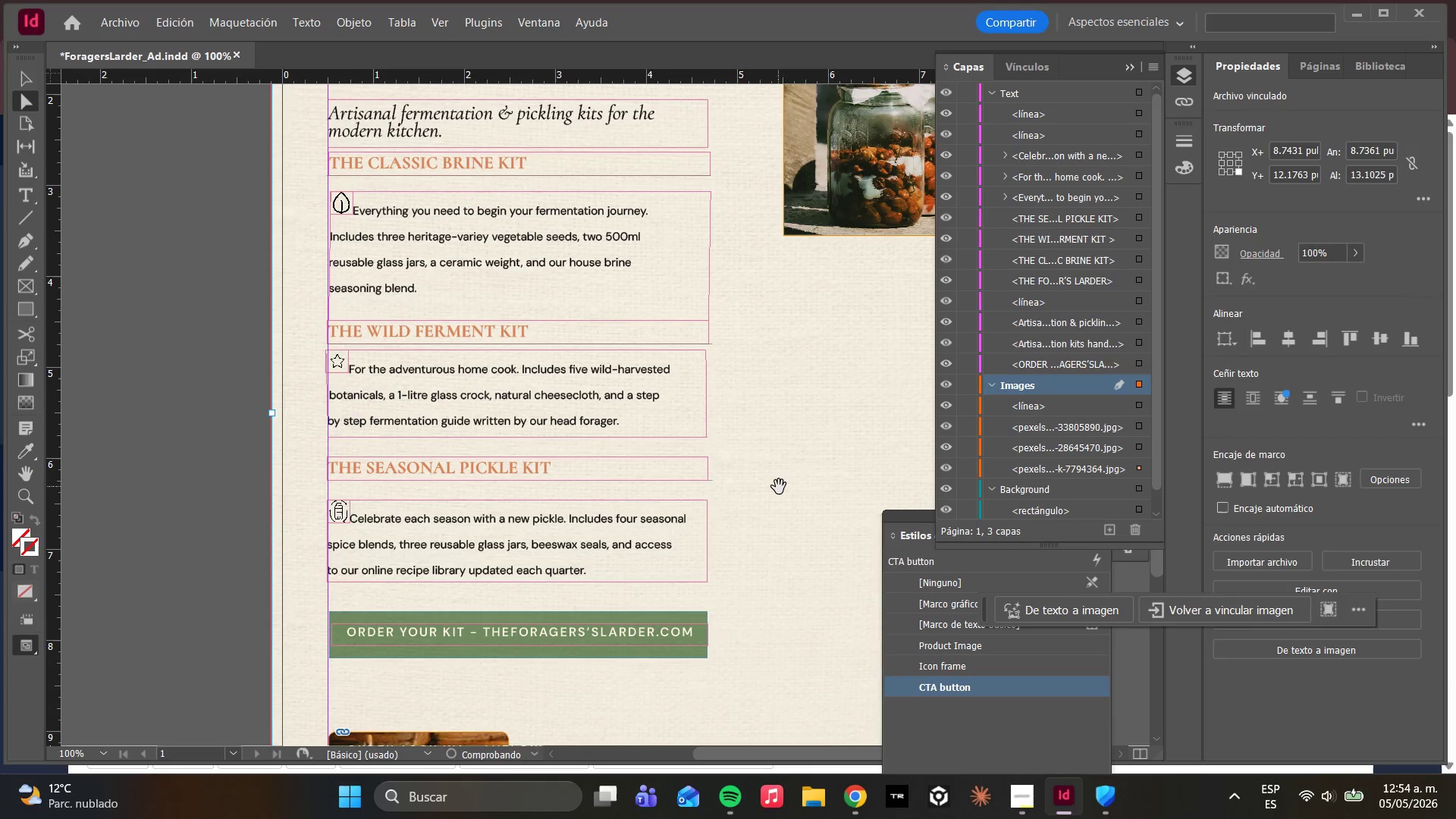 
key(W)
 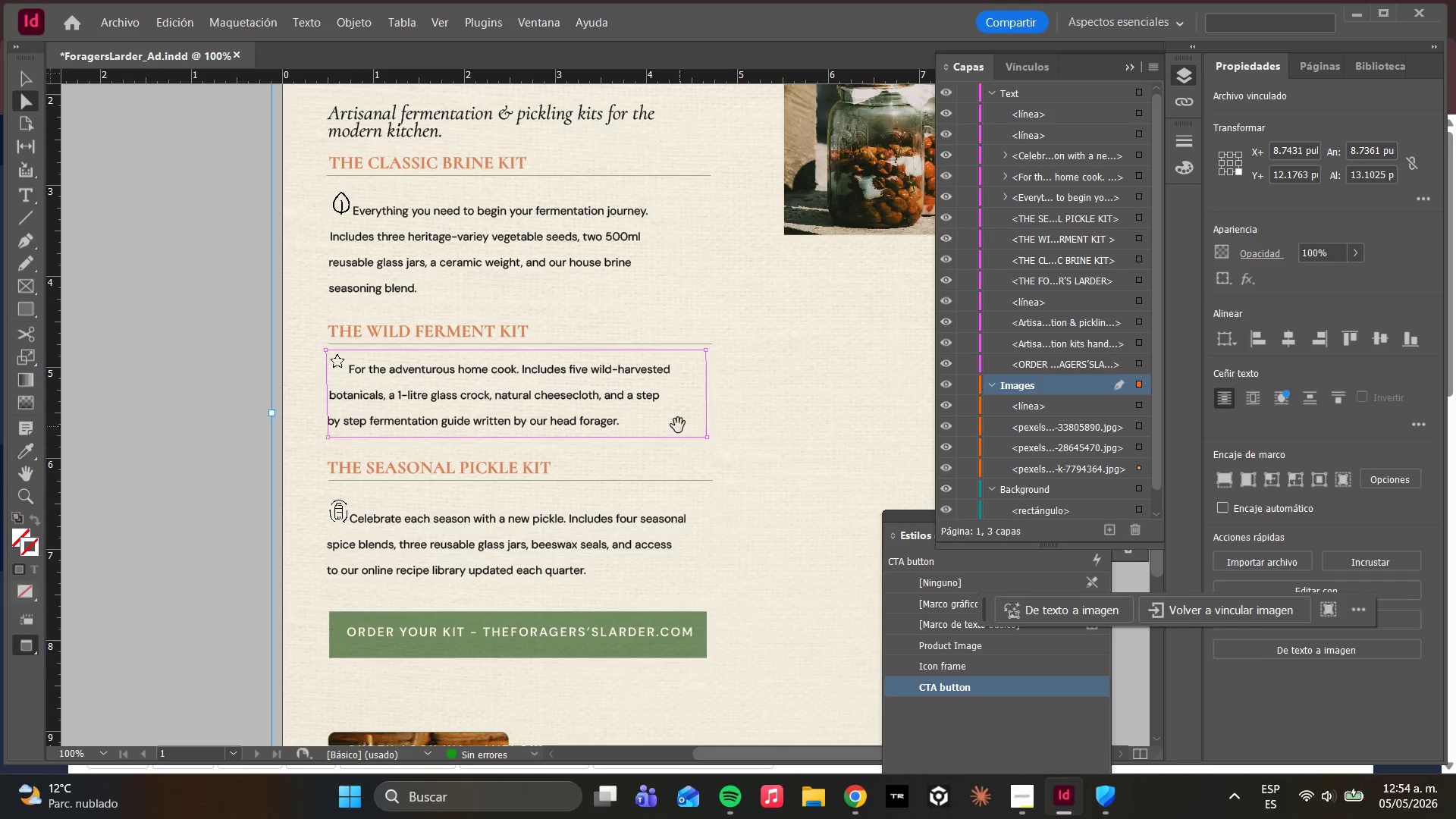 
hold_key(key=AltLeft, duration=0.34)
scroll: coordinate [620, 391], scroll_direction: down, amount: 2.0
 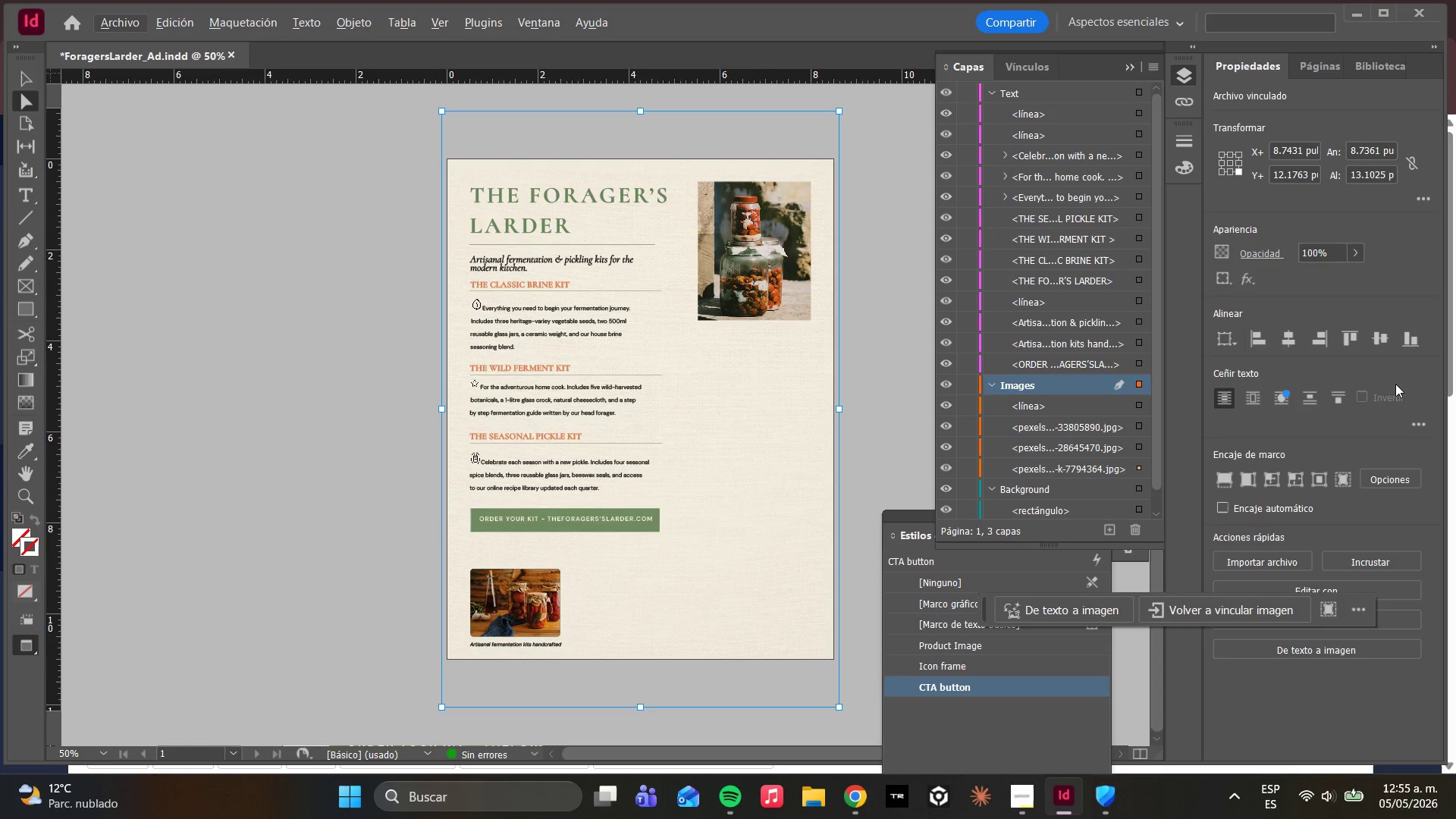 
wait(70.93)
 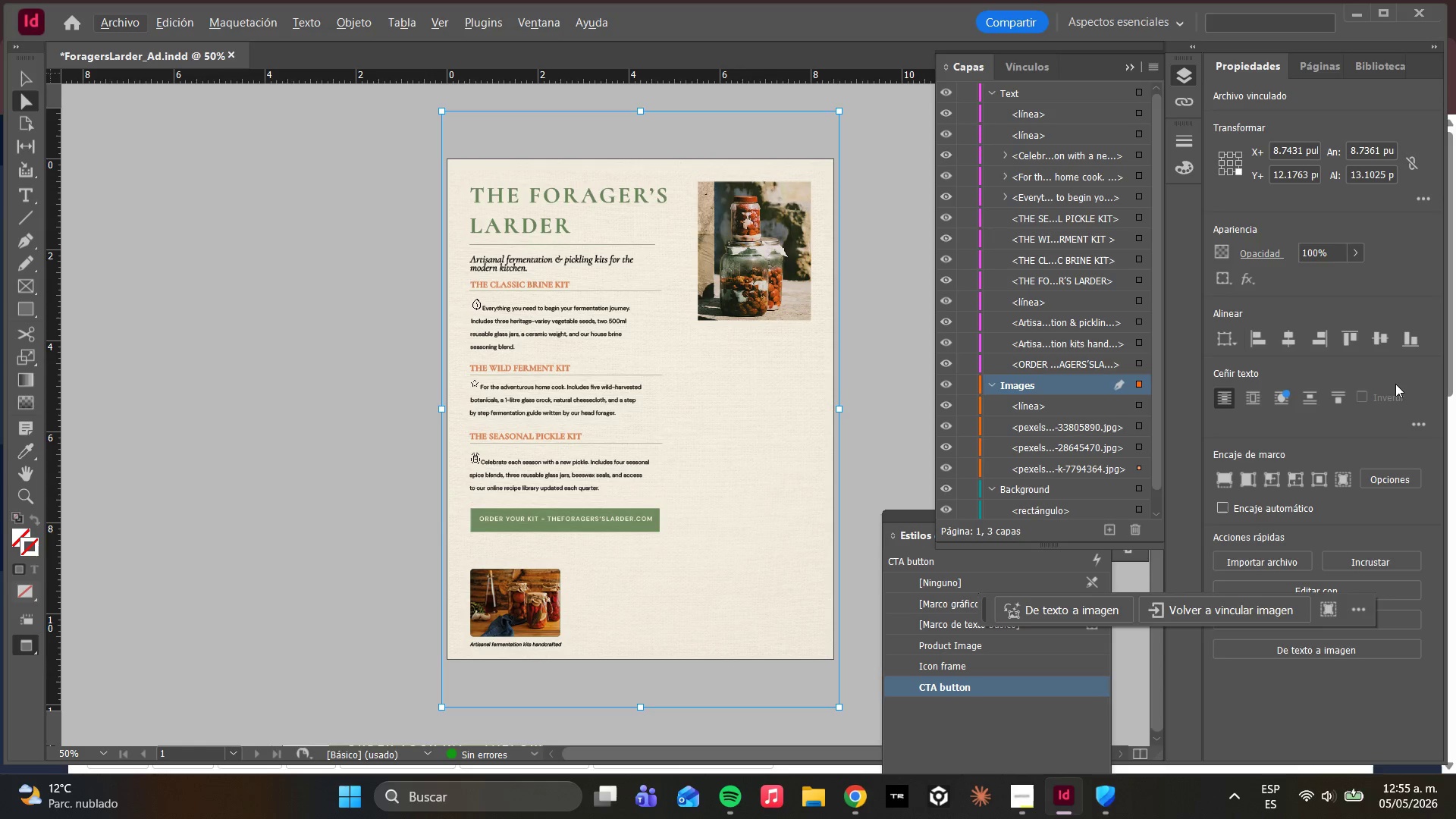 
scroll: coordinate [737, 392], scroll_direction: up, amount: 2.0
 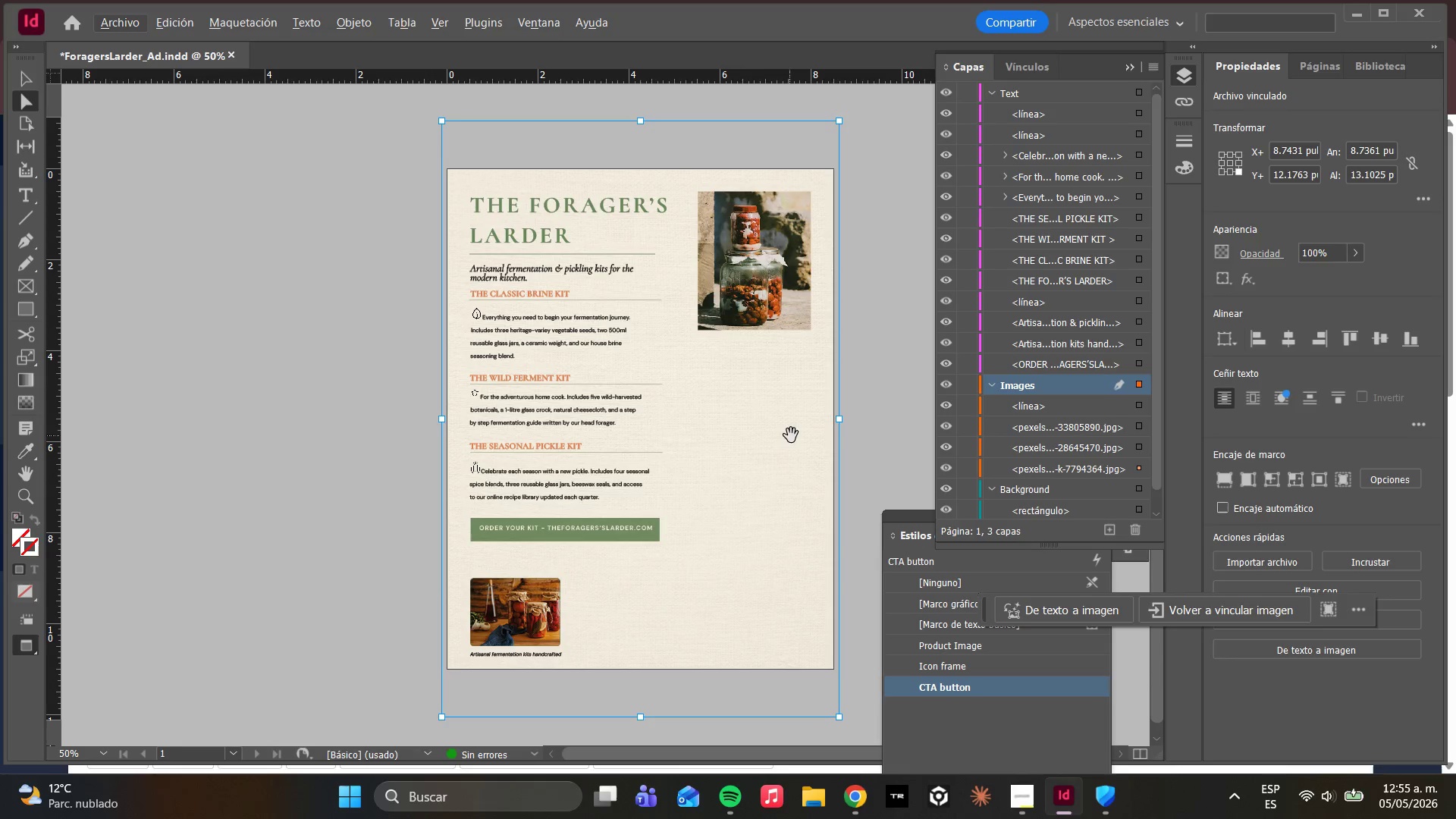 
key(Alt+AltLeft)
 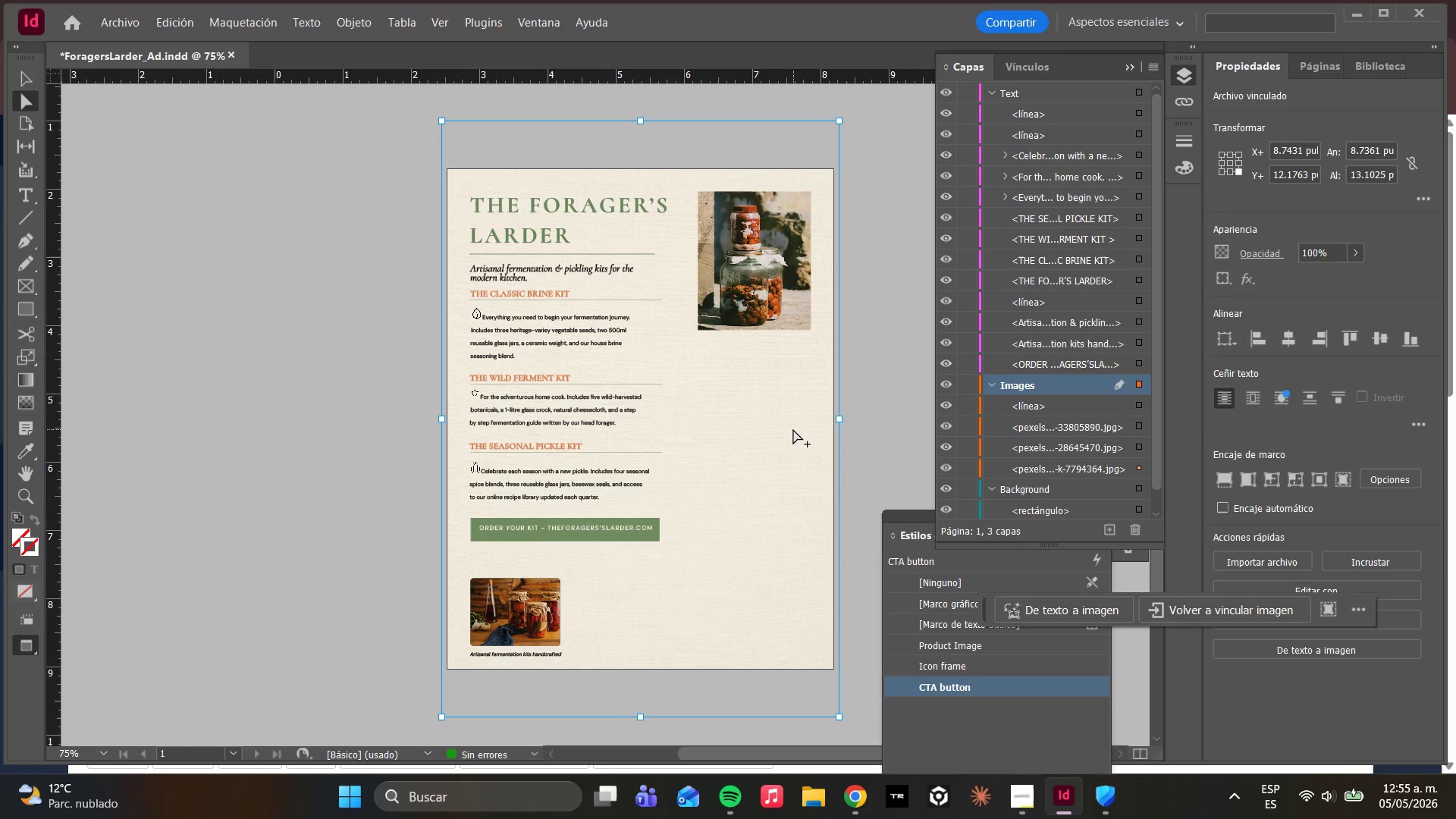 
scroll: coordinate [729, 351], scroll_direction: up, amount: 7.0
 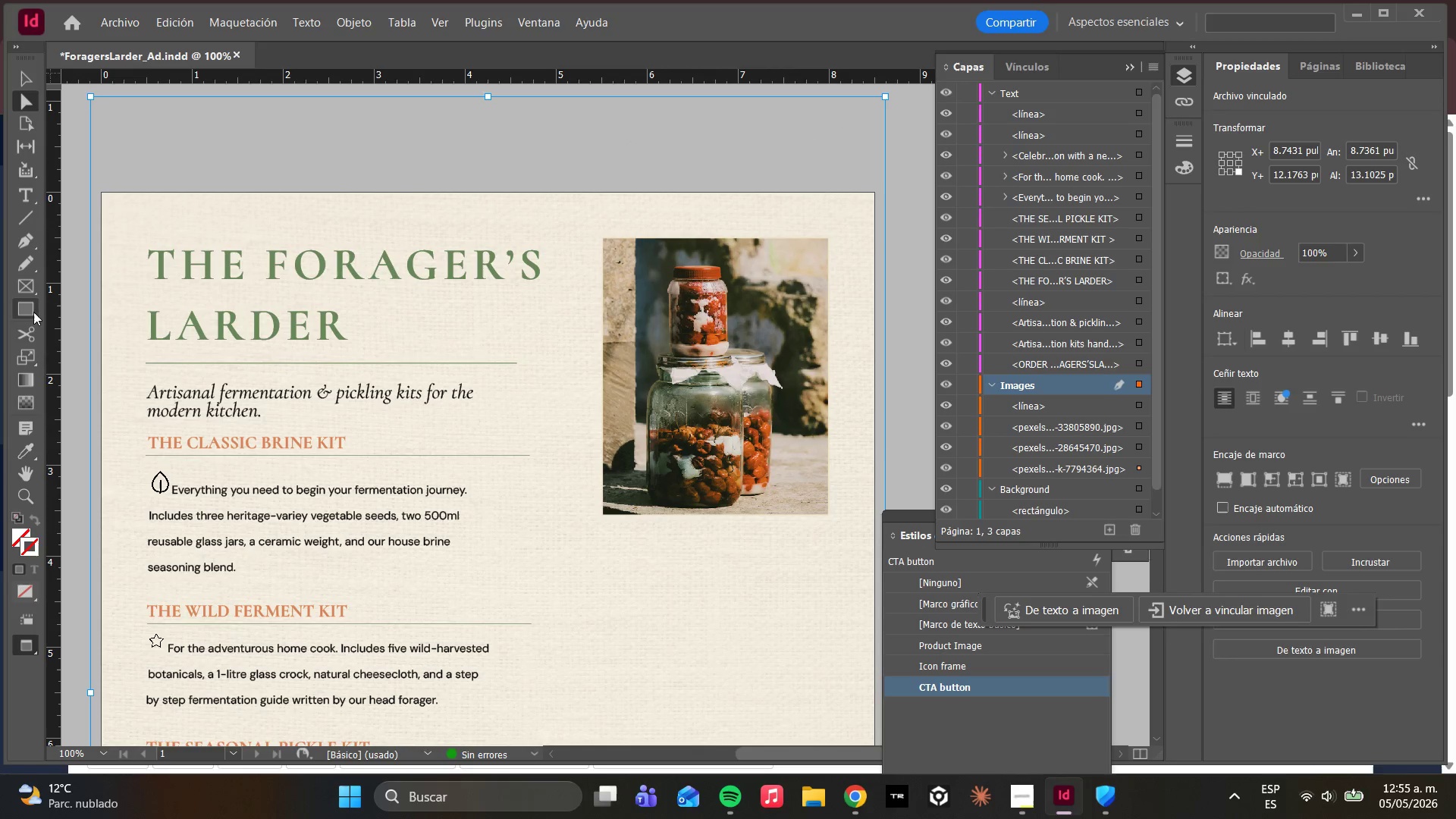 
key(W)
 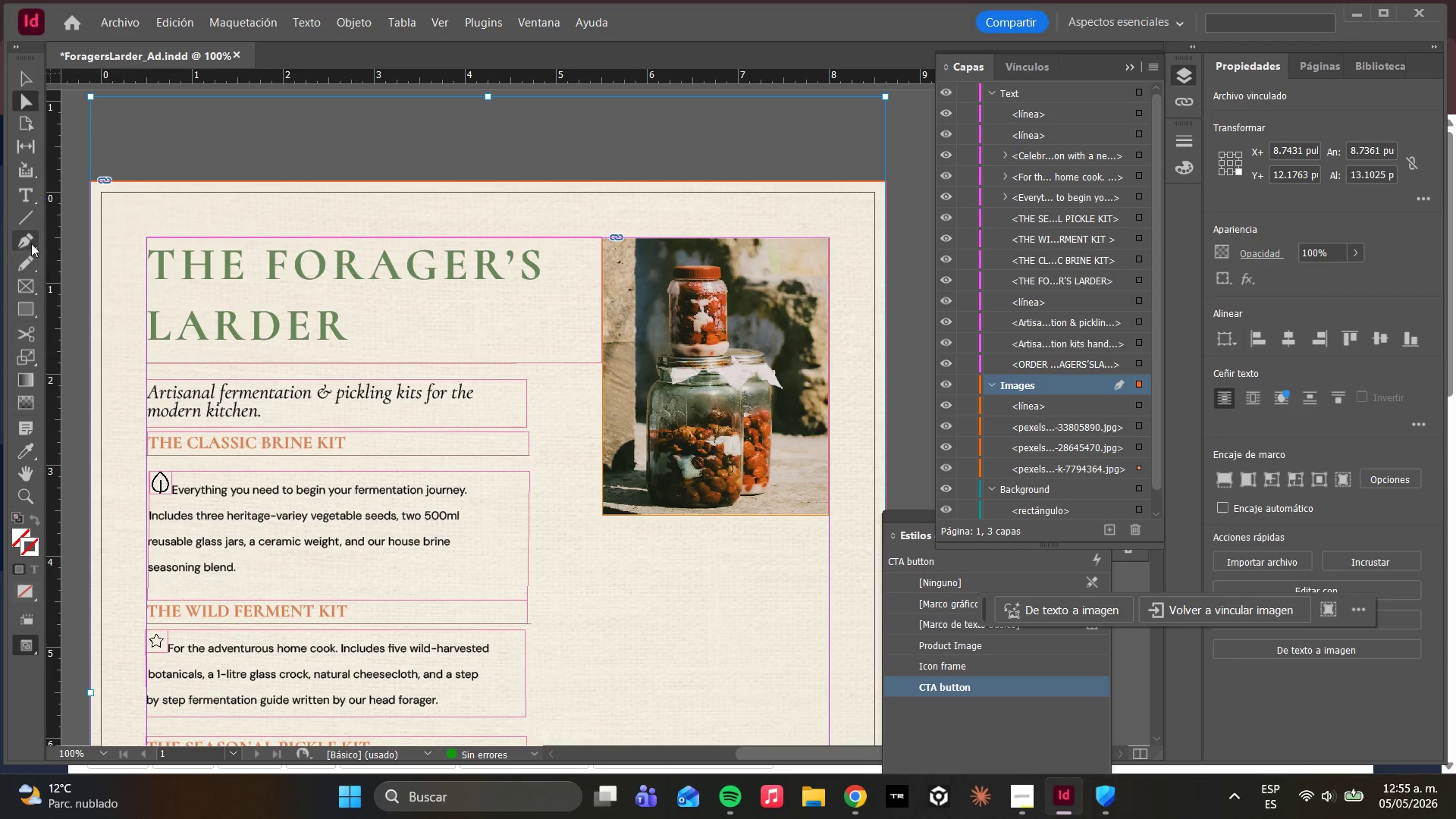 
left_click([28, 199])
 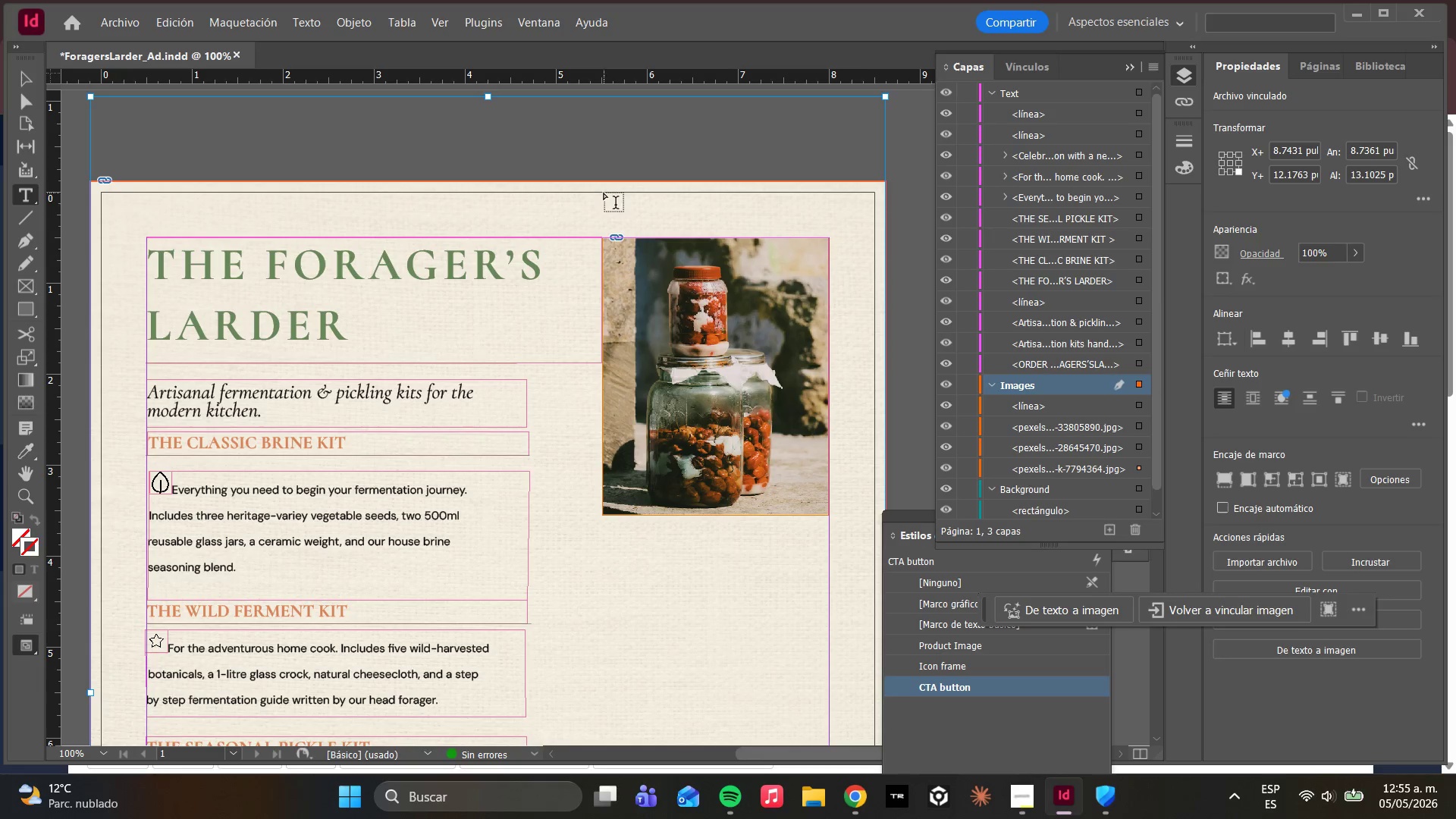 
left_click_drag(start_coordinate=[602, 193], to_coordinate=[831, 238])
 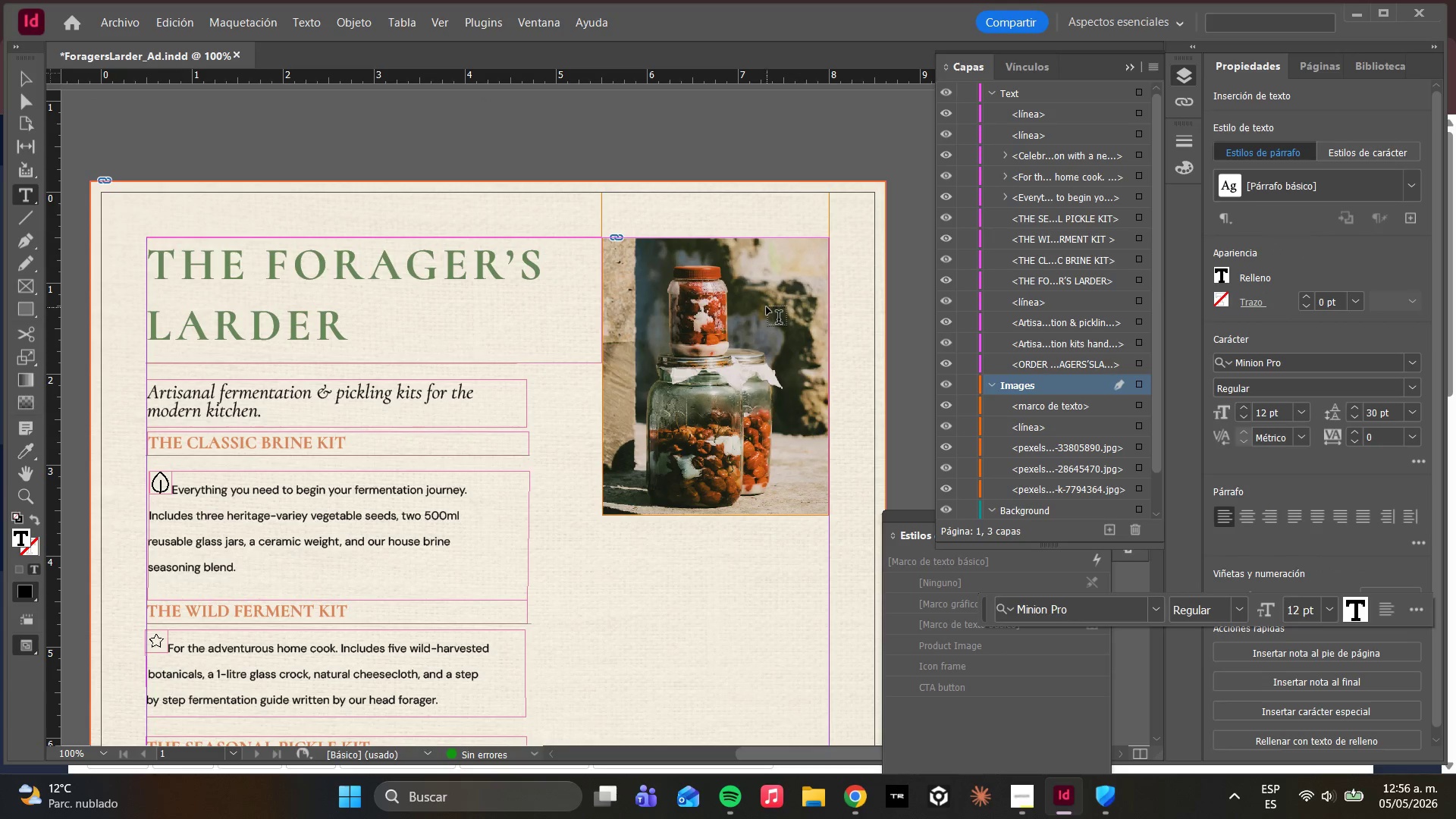 
type(Vol. 03 - Sprinf)
key(Backspace)
type( Edition)
 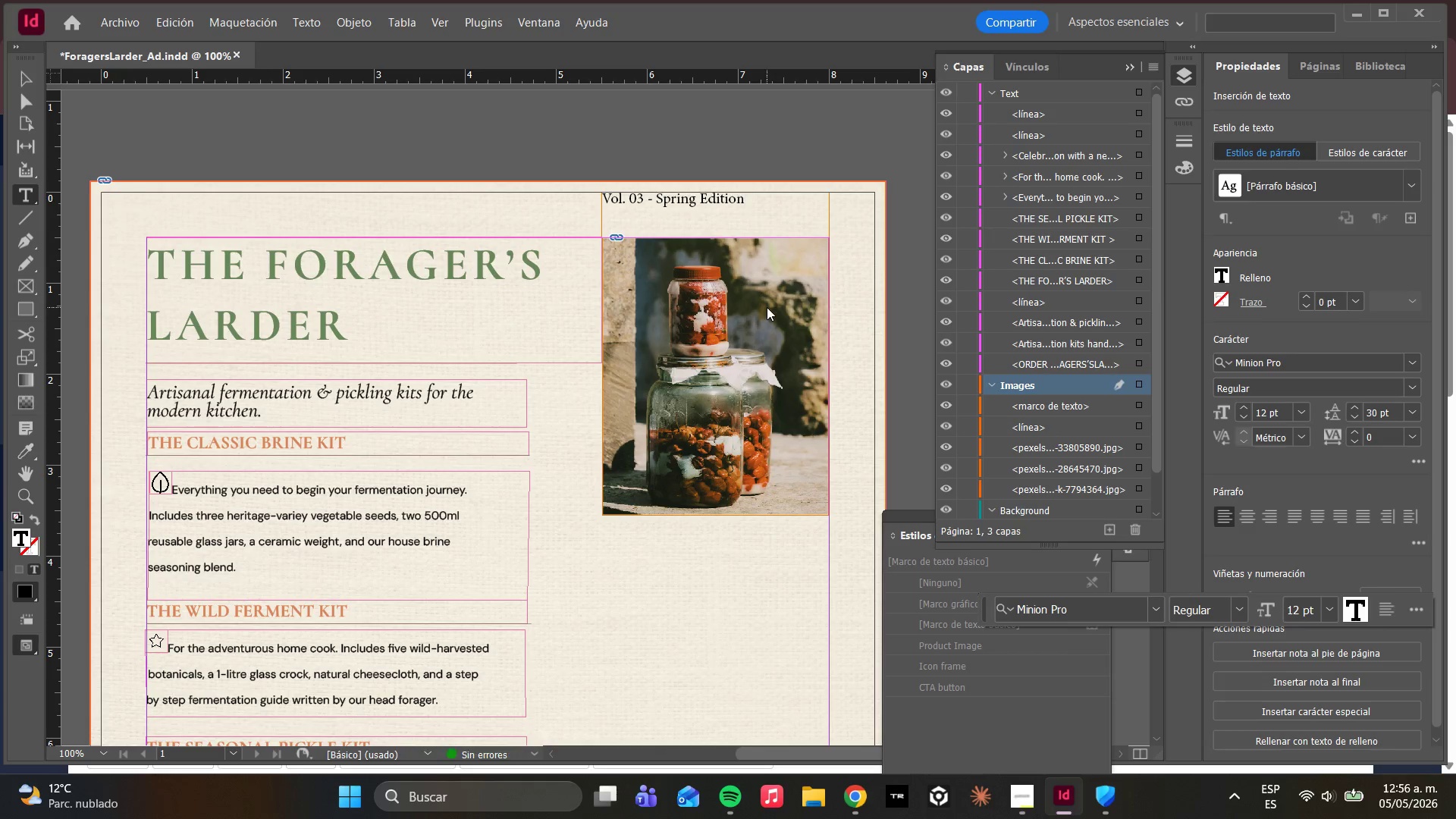 
hold_key(key=G, duration=23.89)
 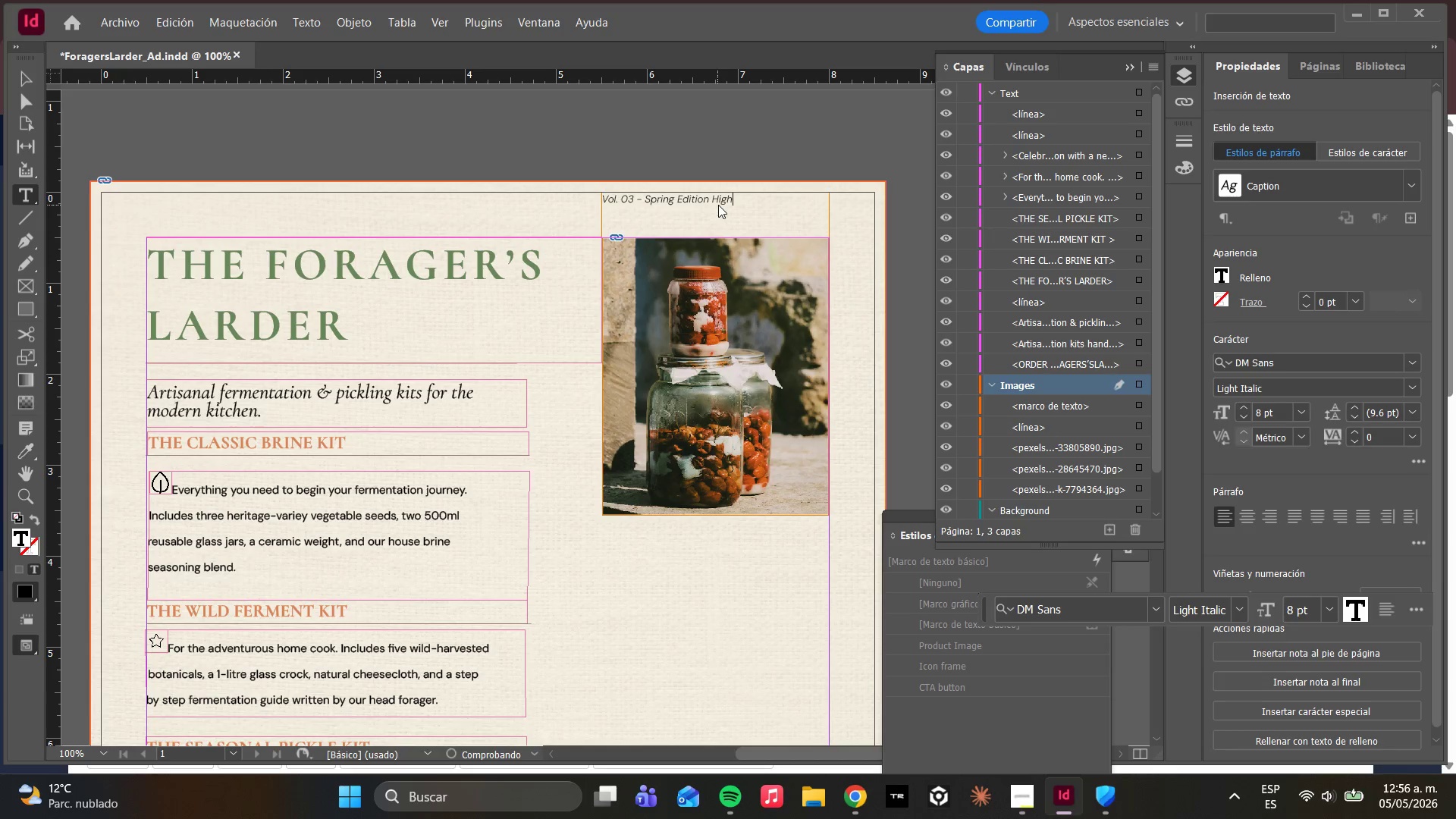 
key(Enter)
 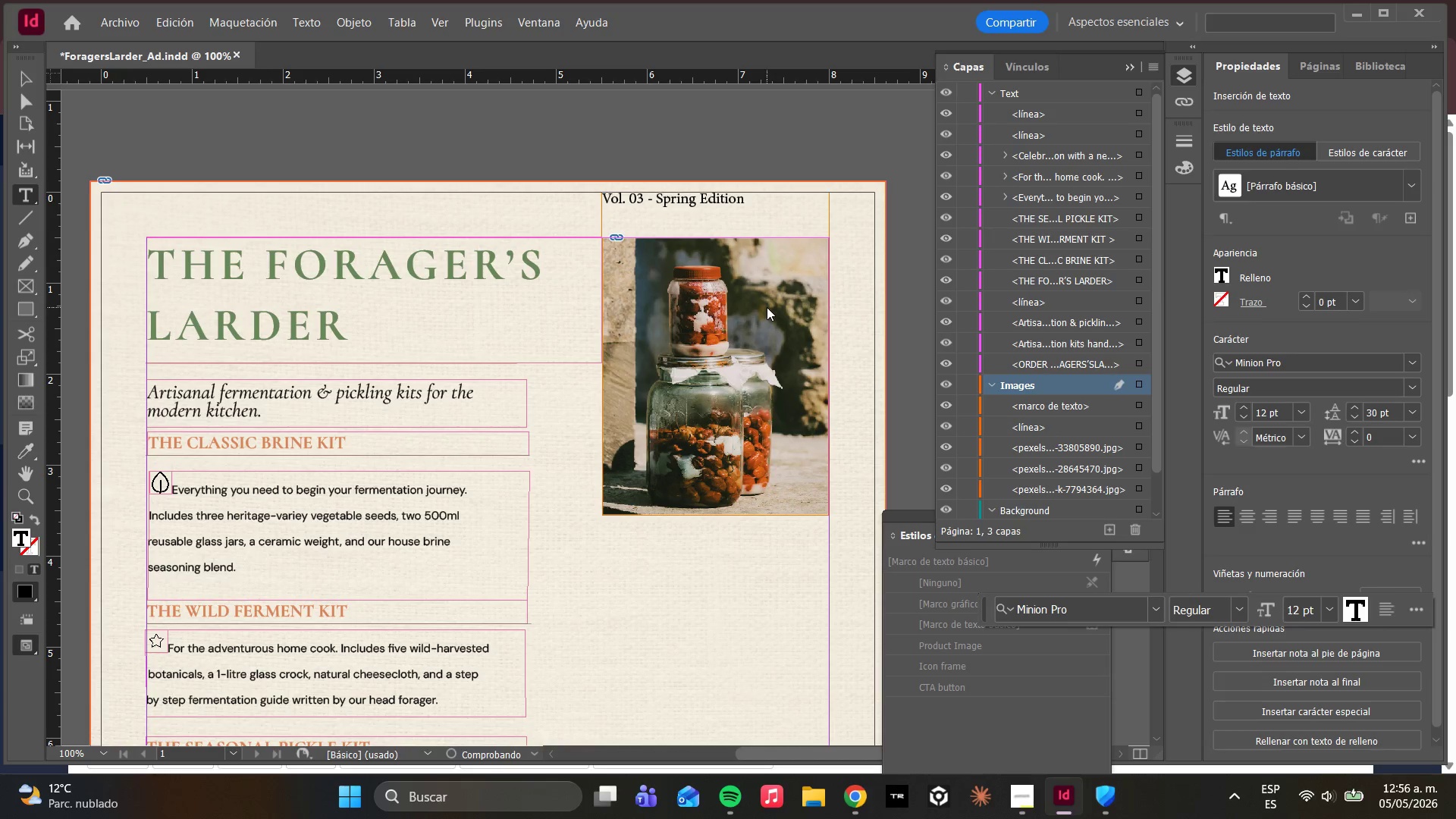 
key(CapsLock)
 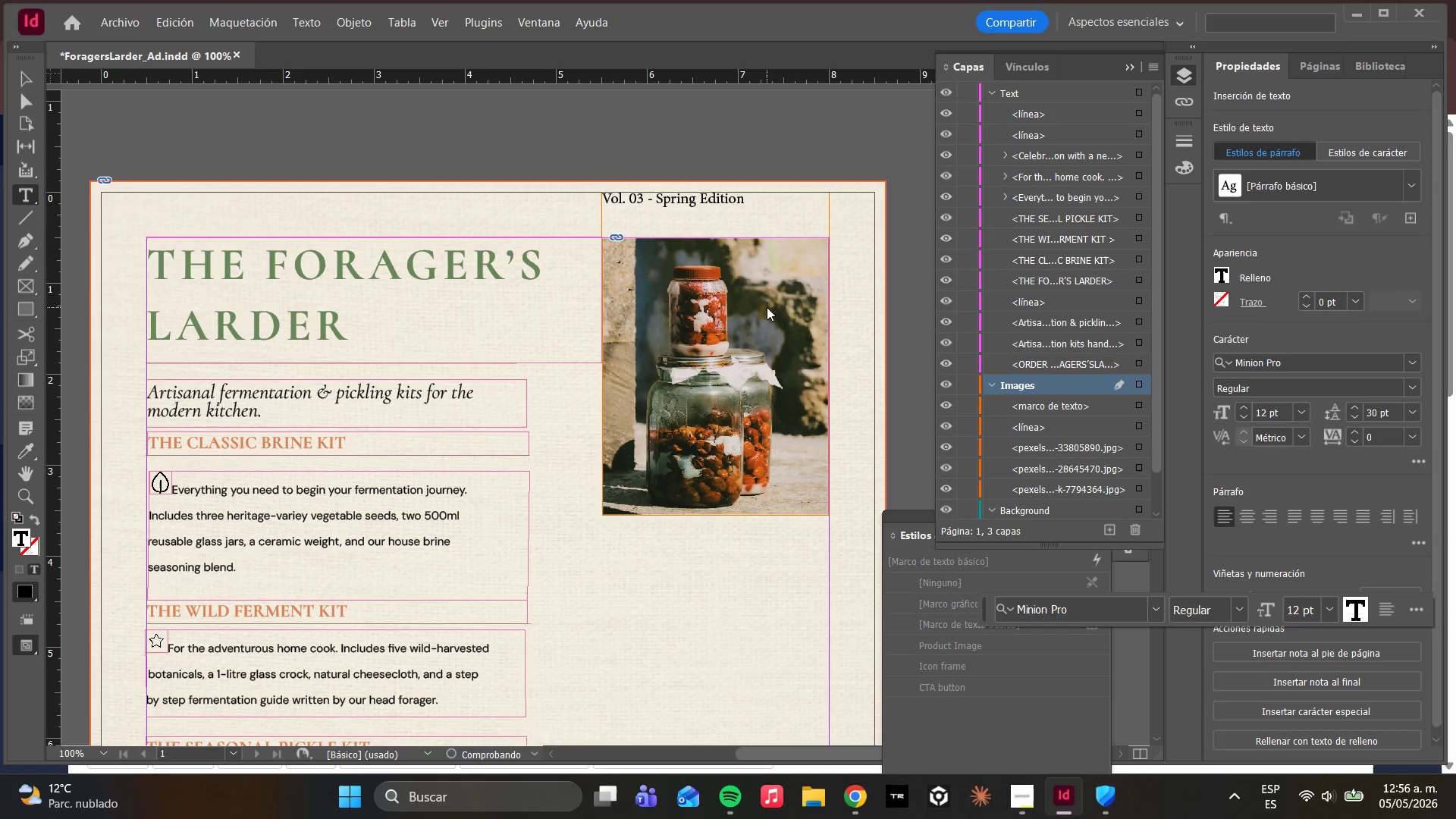 
key(H)
 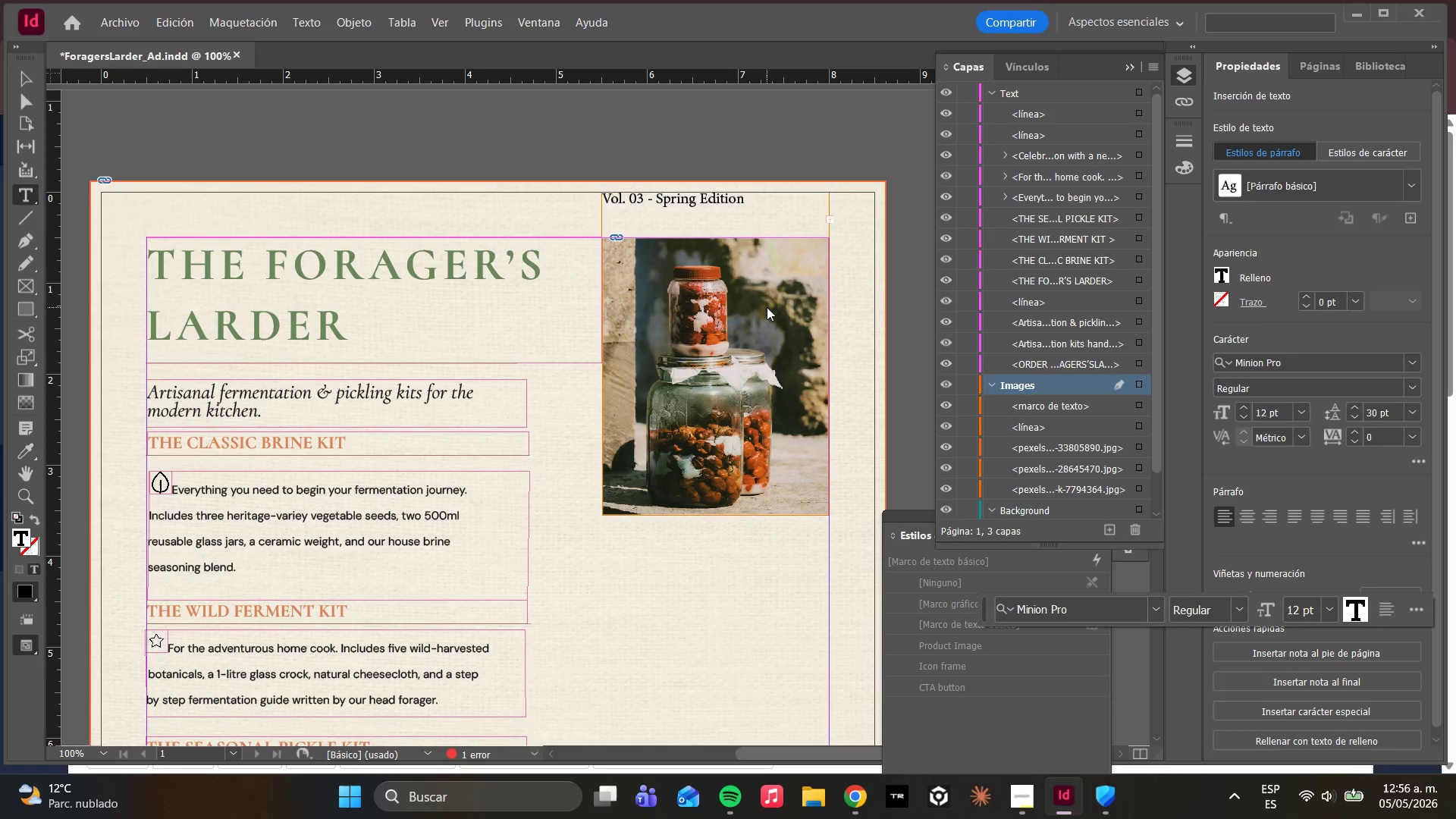 
key(Backspace)
 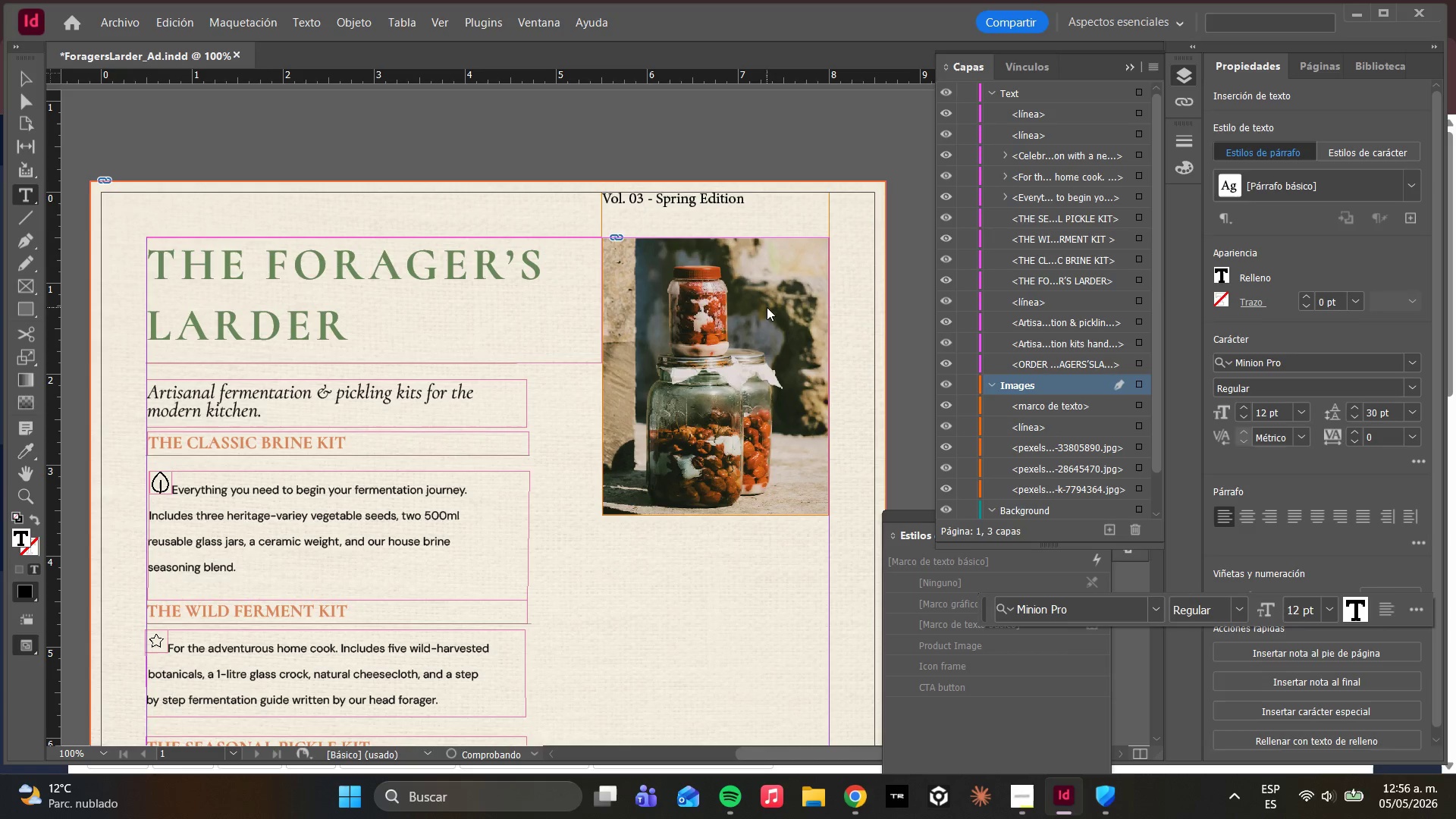 
key(Backspace)
 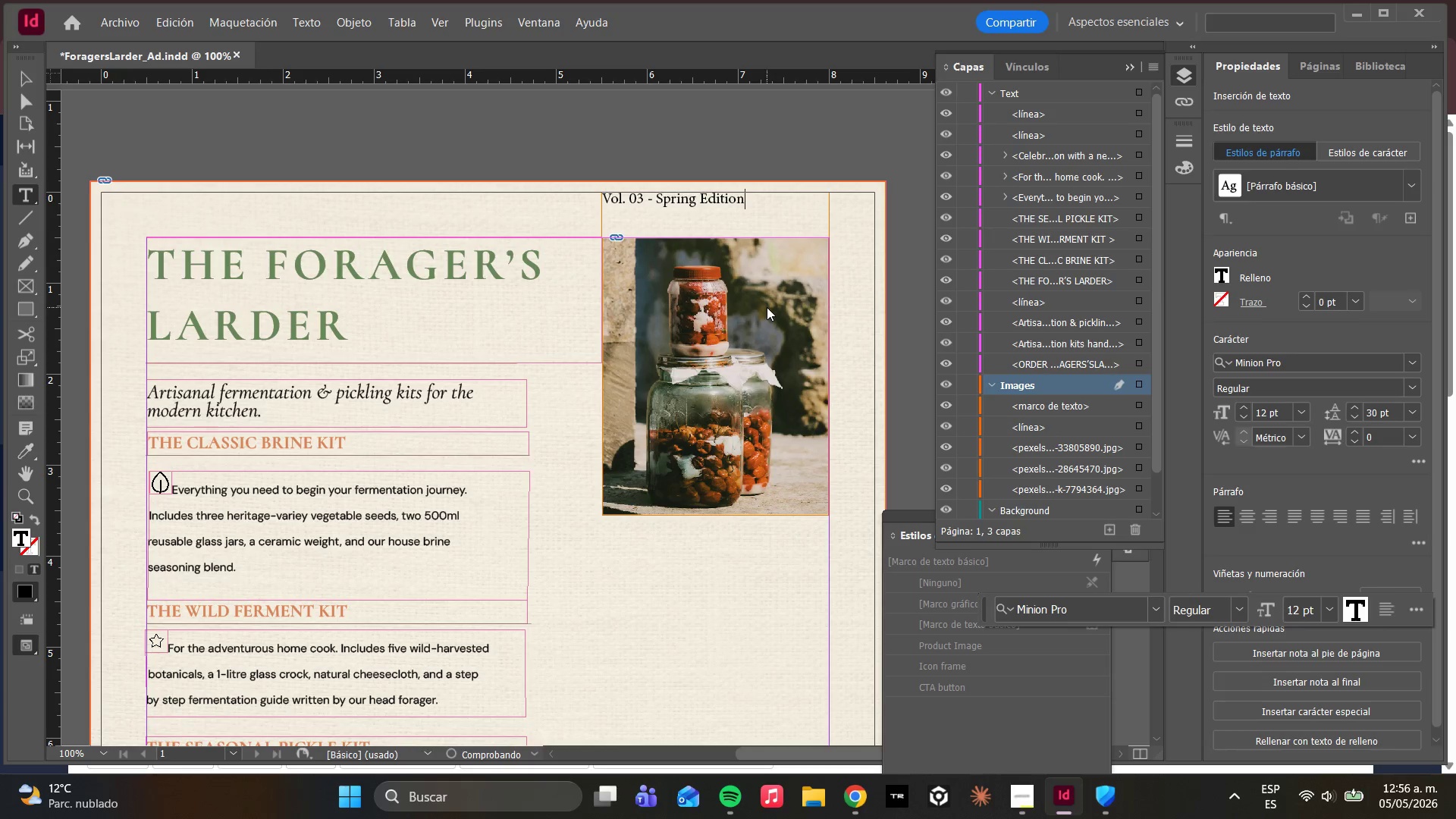 
key(Backspace)
 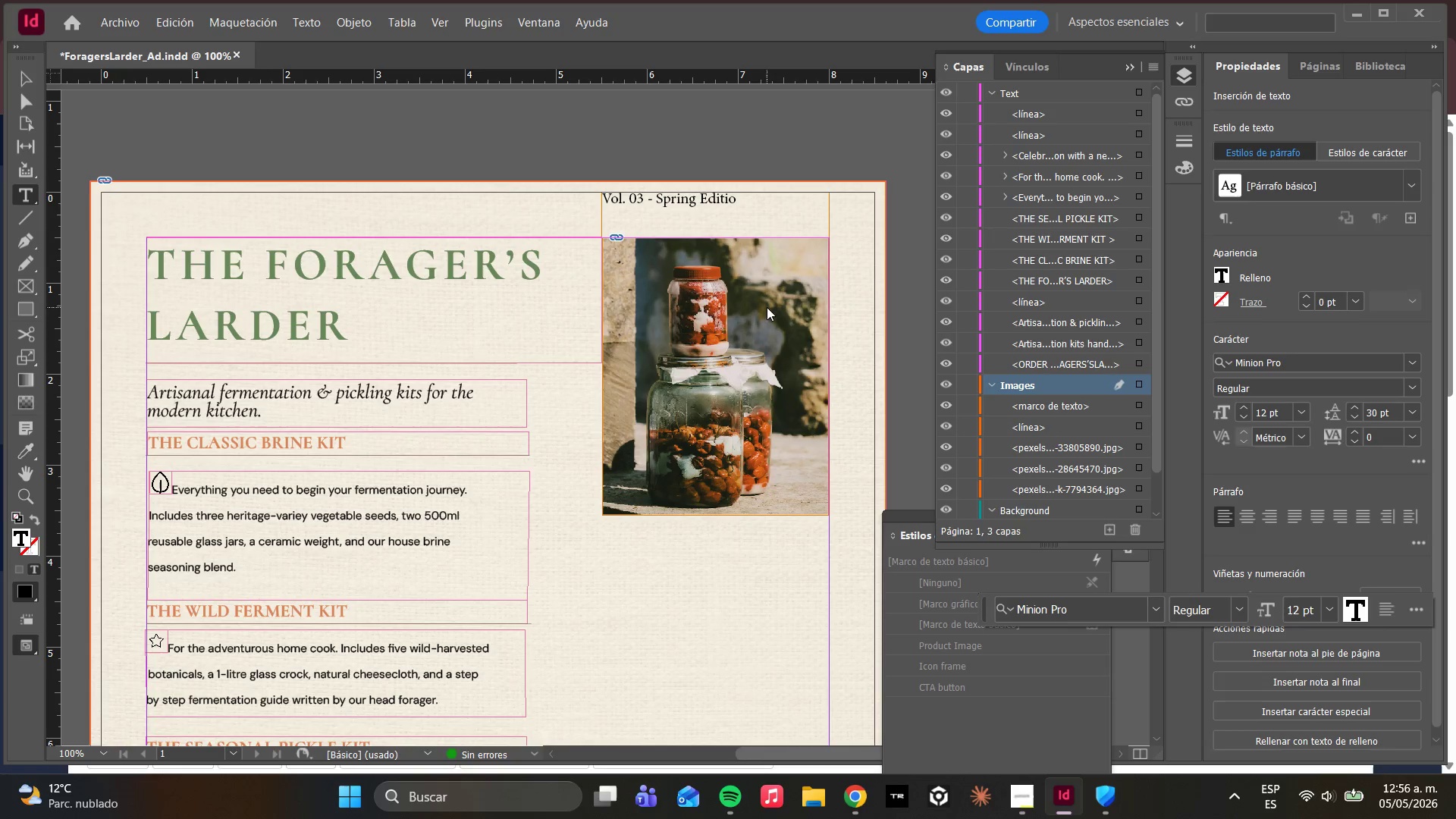 
key(N)
 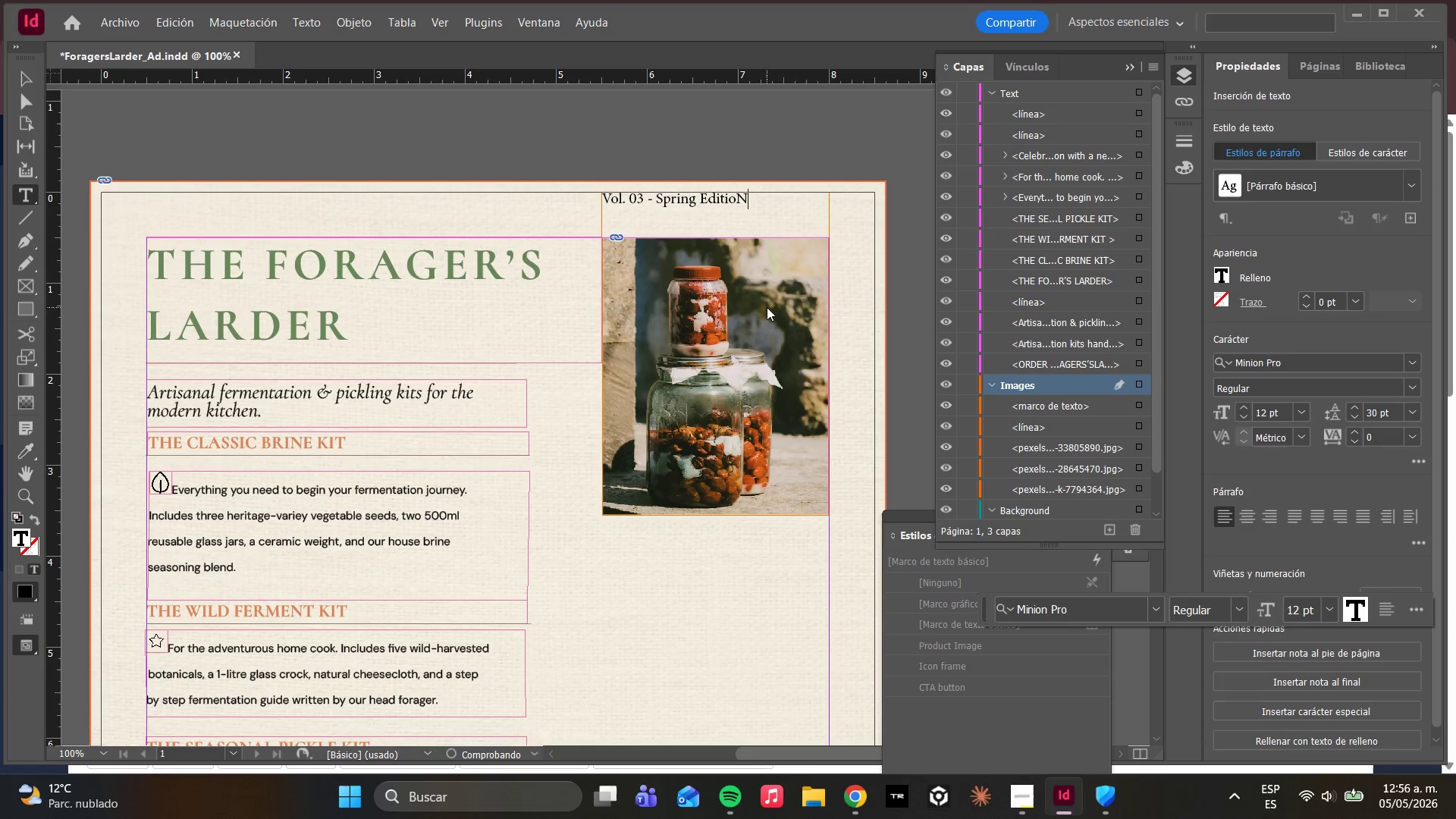 
key(Space)
 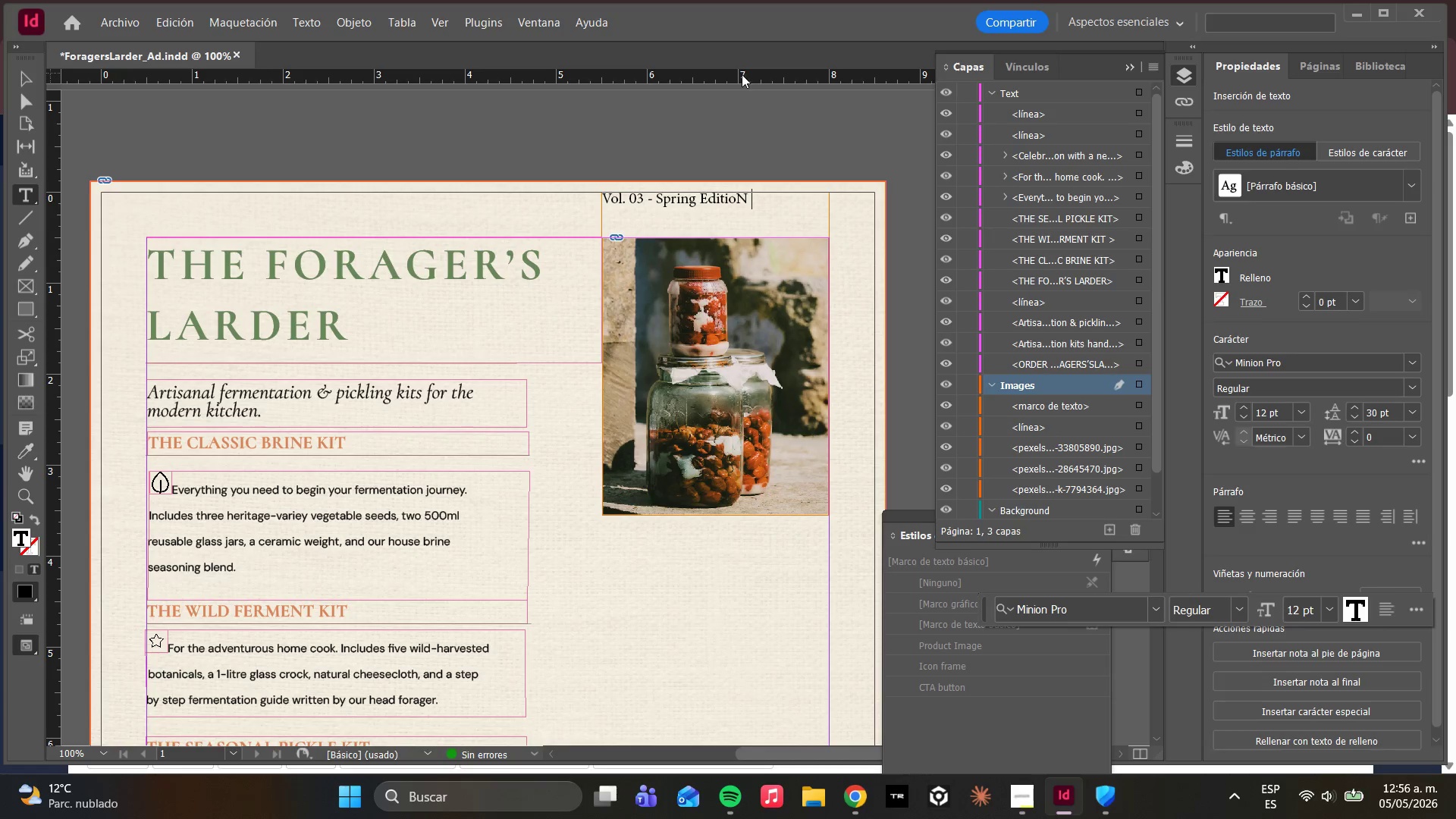 
key(Backspace)
 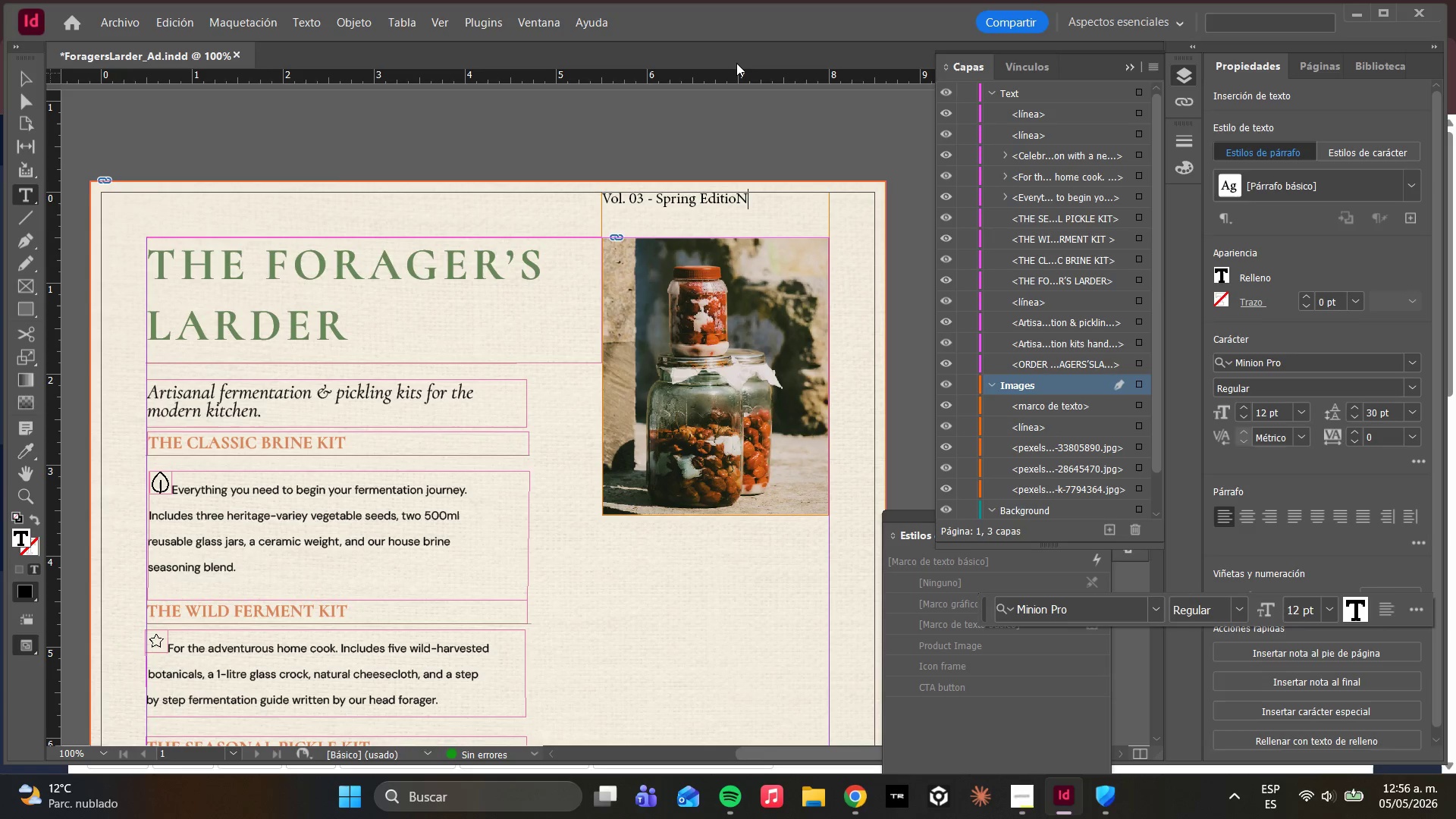 
key(Backspace)
 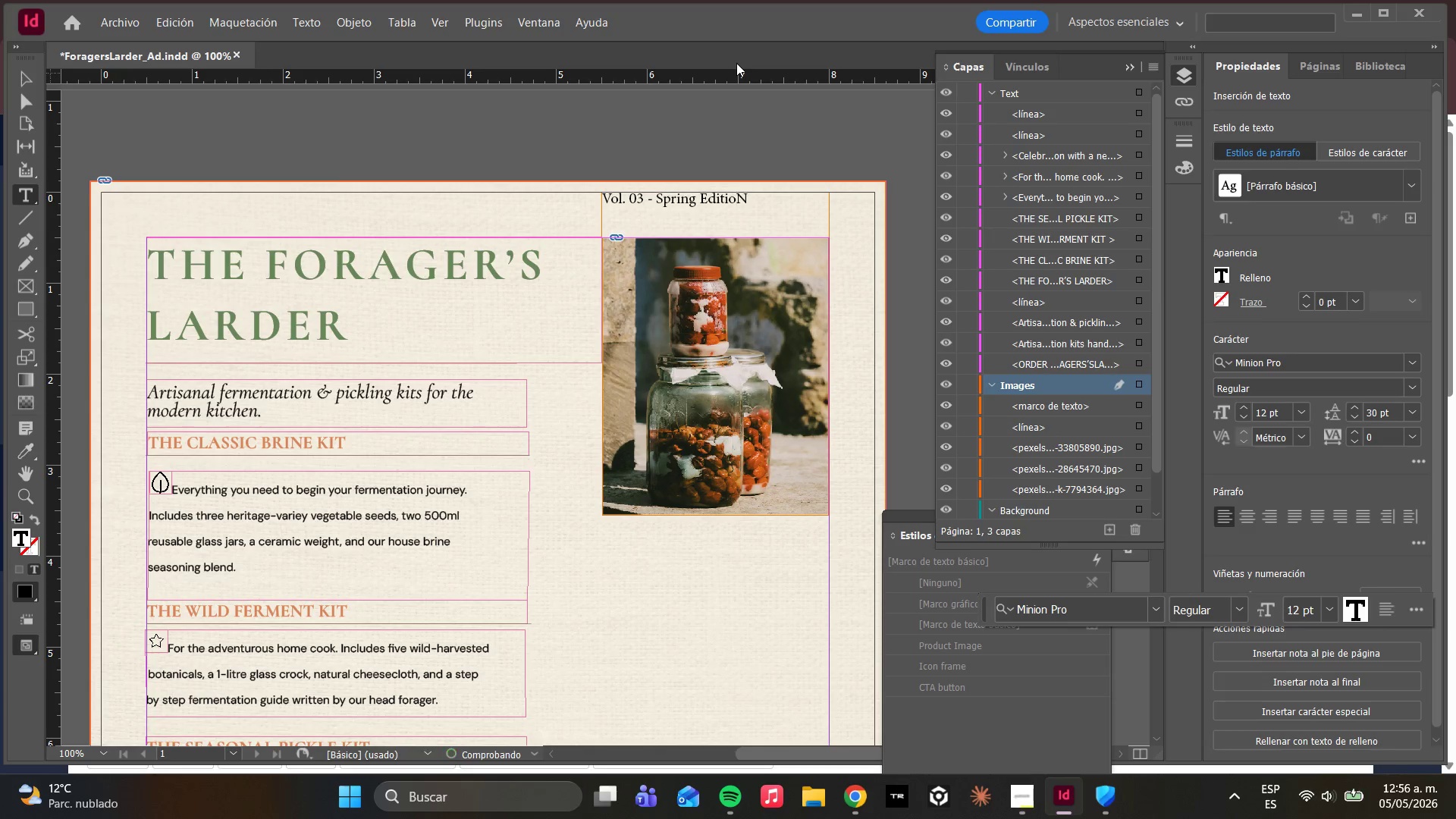 
key(N)
 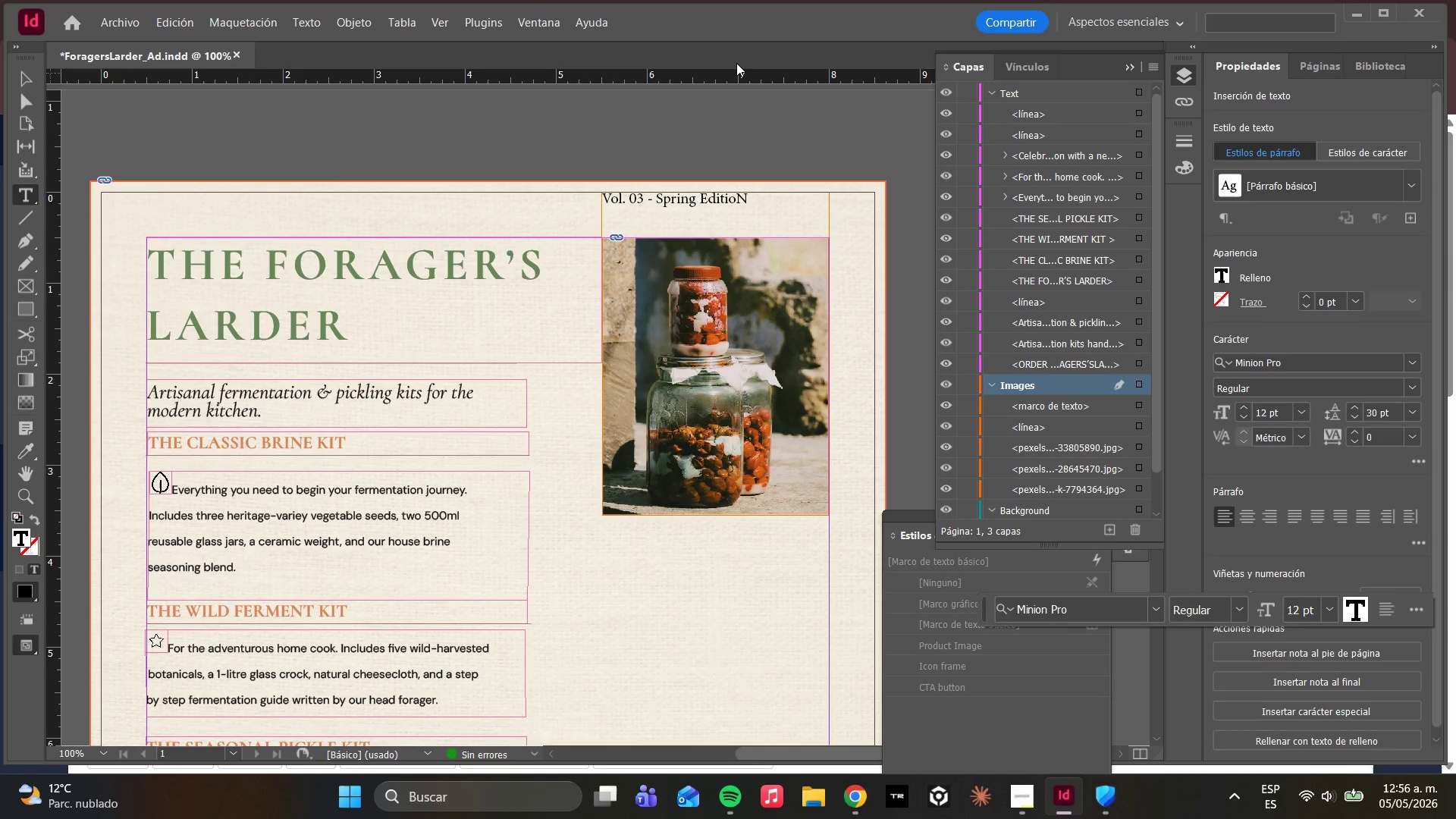 
key(Backspace)
 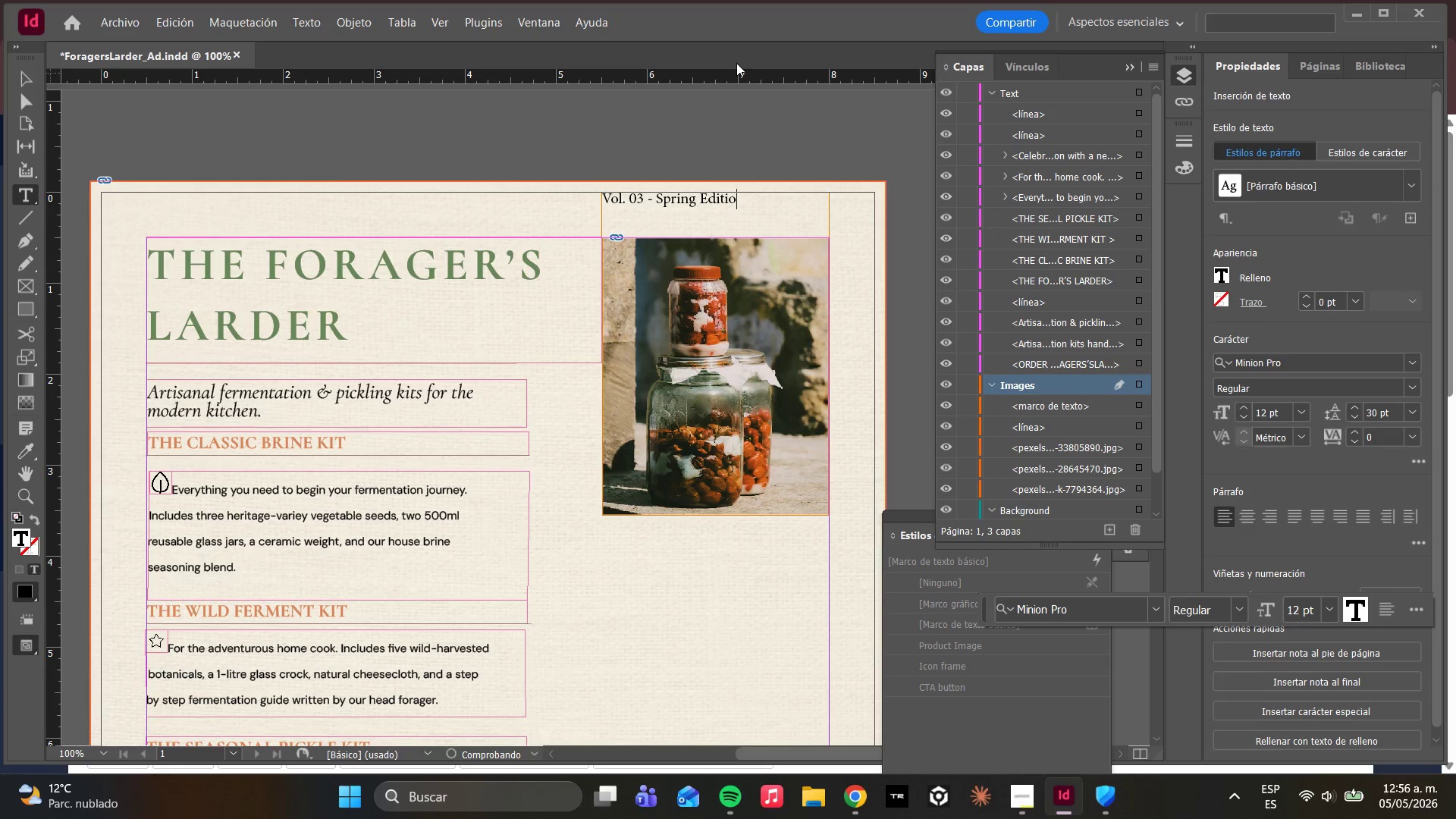 
key(CapsLock)
 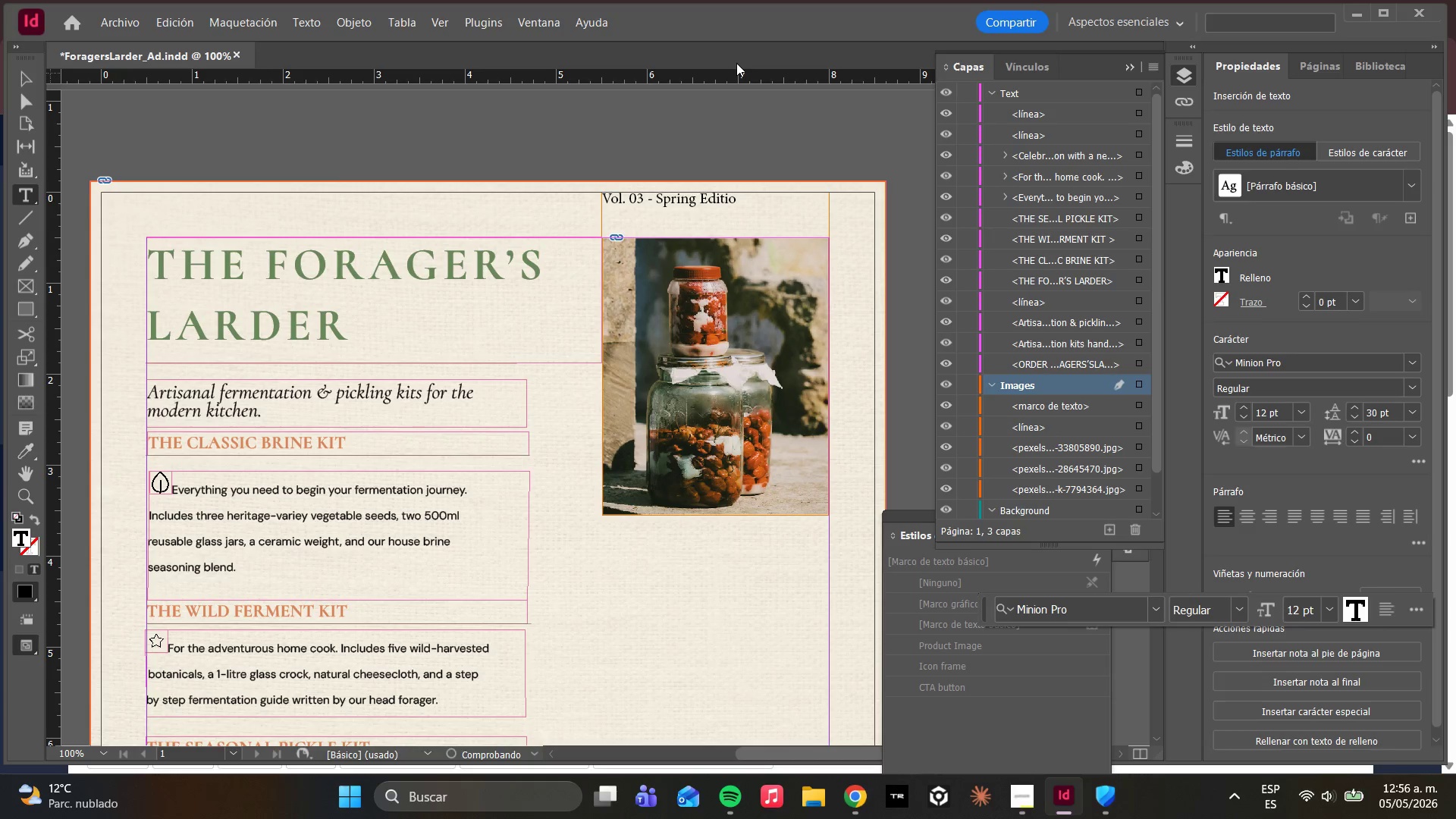 
key(N)
 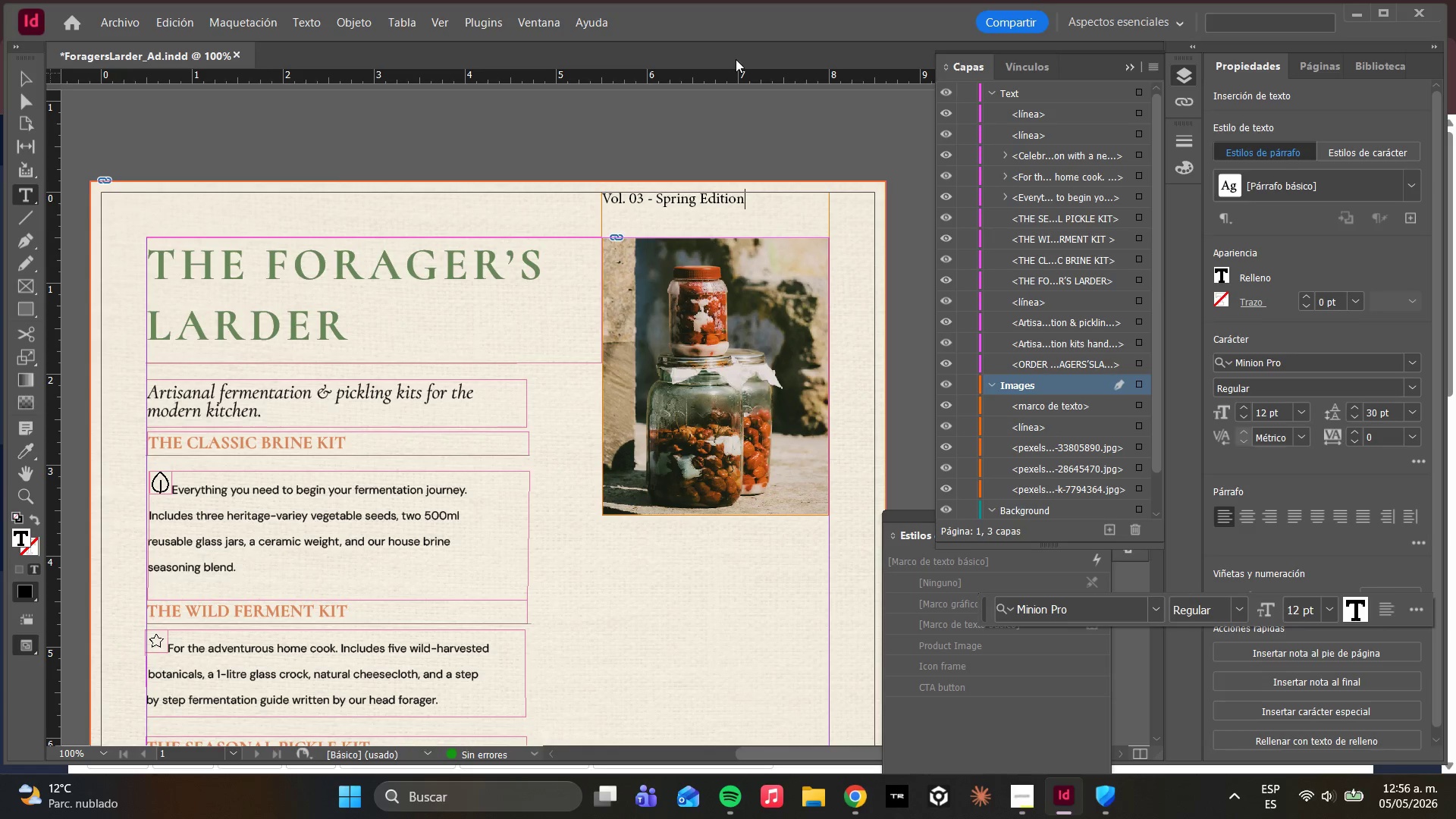 
key(Control+ControlLeft)
 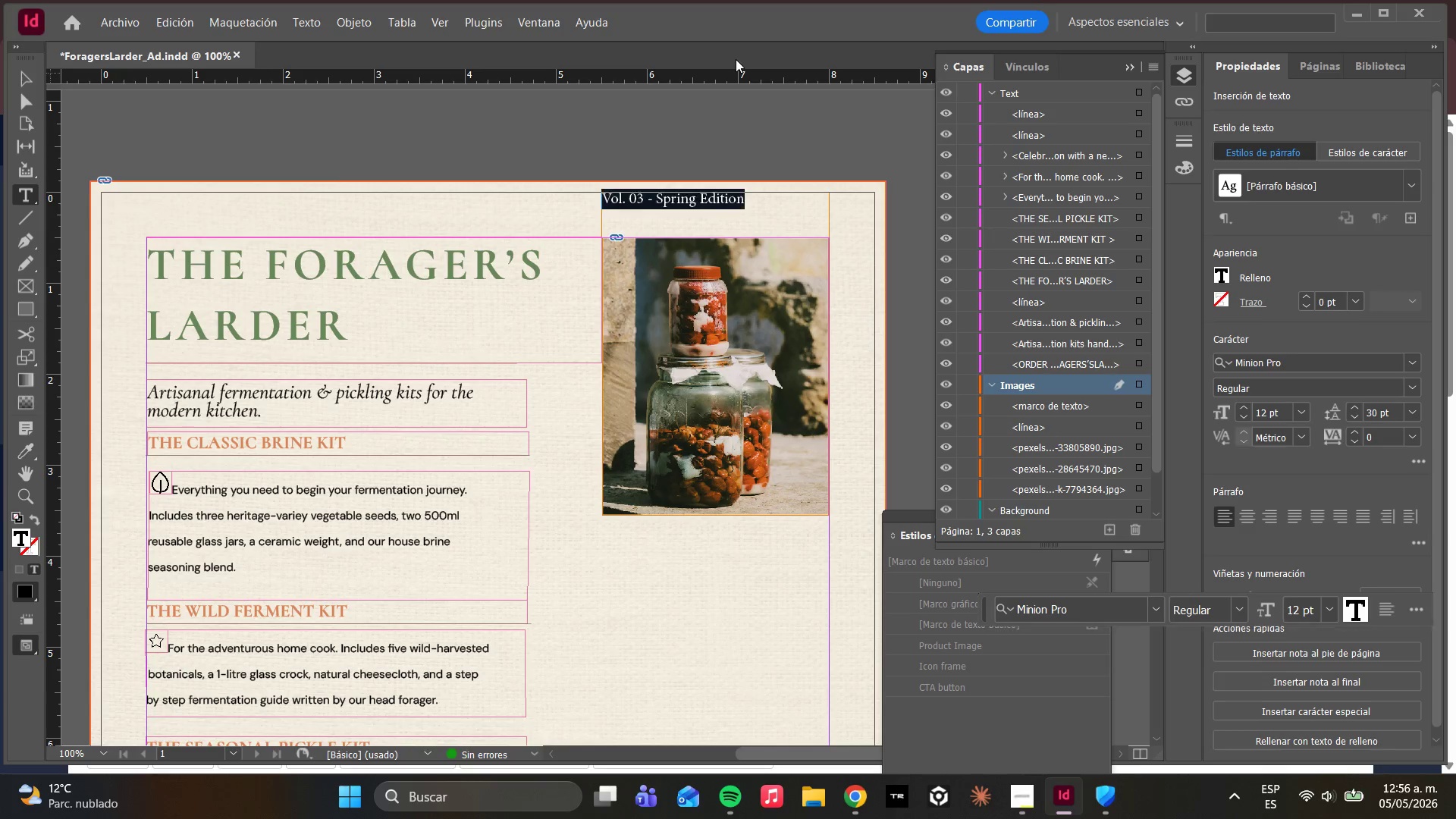 
key(Control+A)
 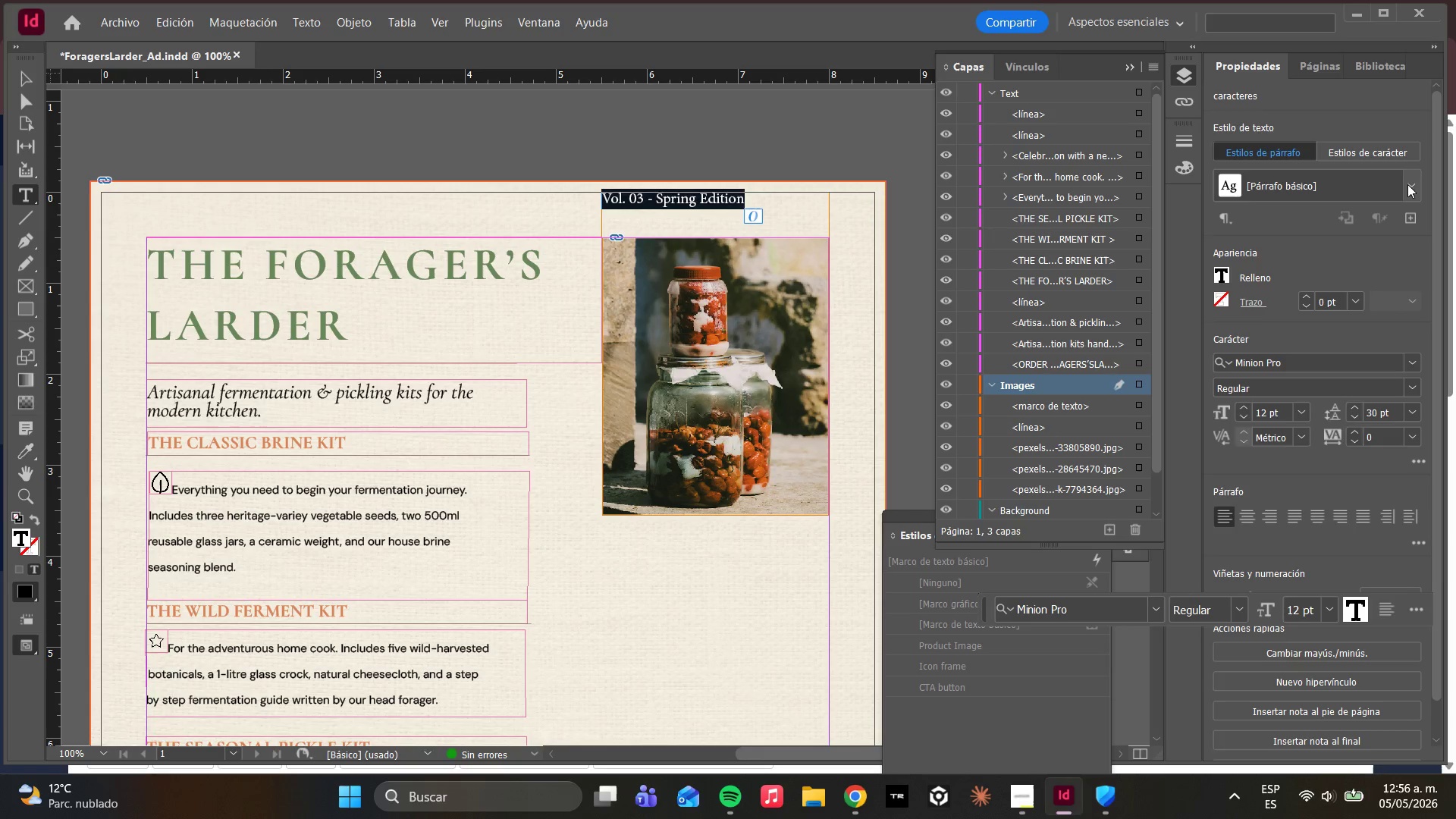 
left_click([1281, 458])
 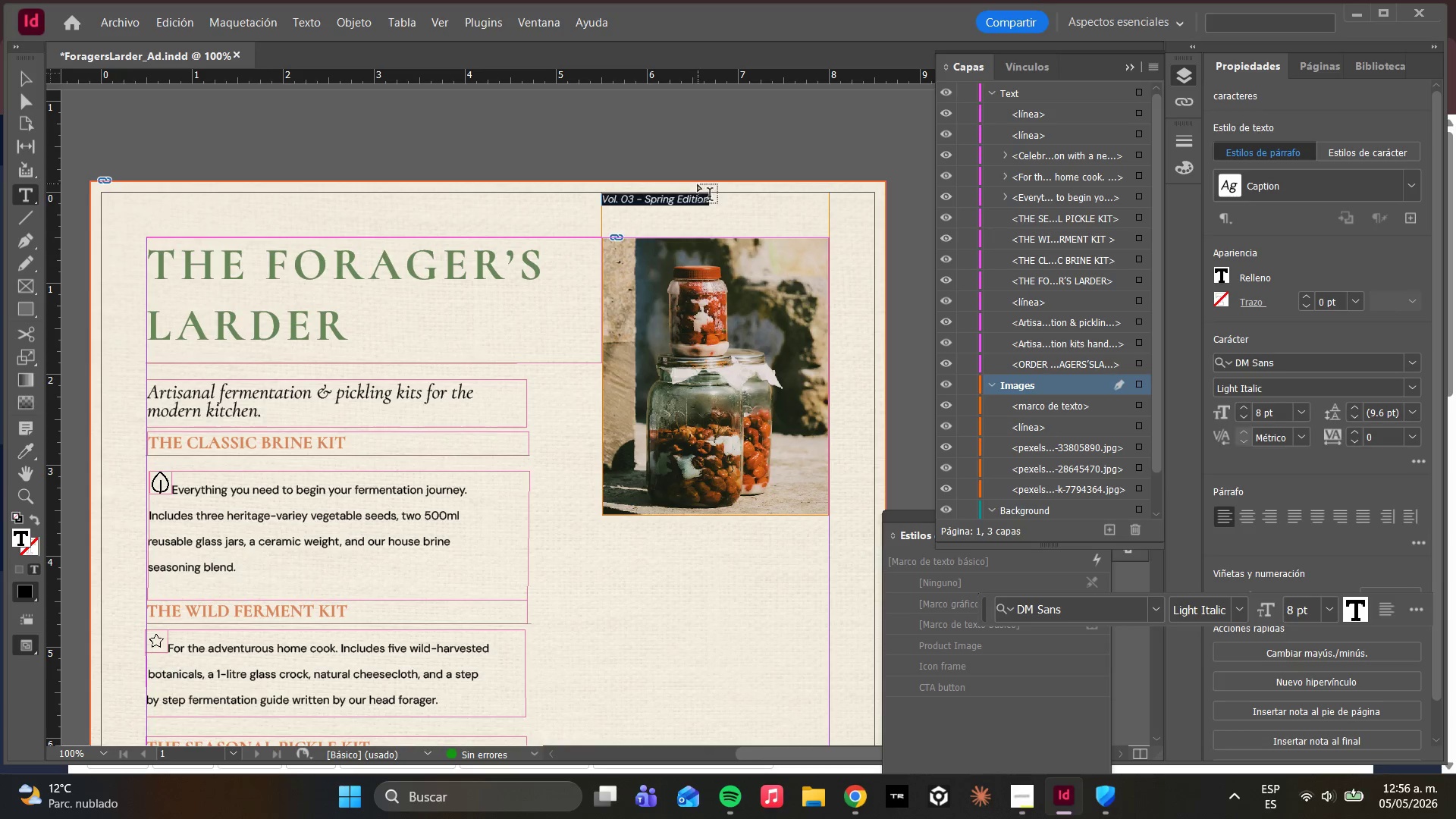 
left_click([705, 198])
 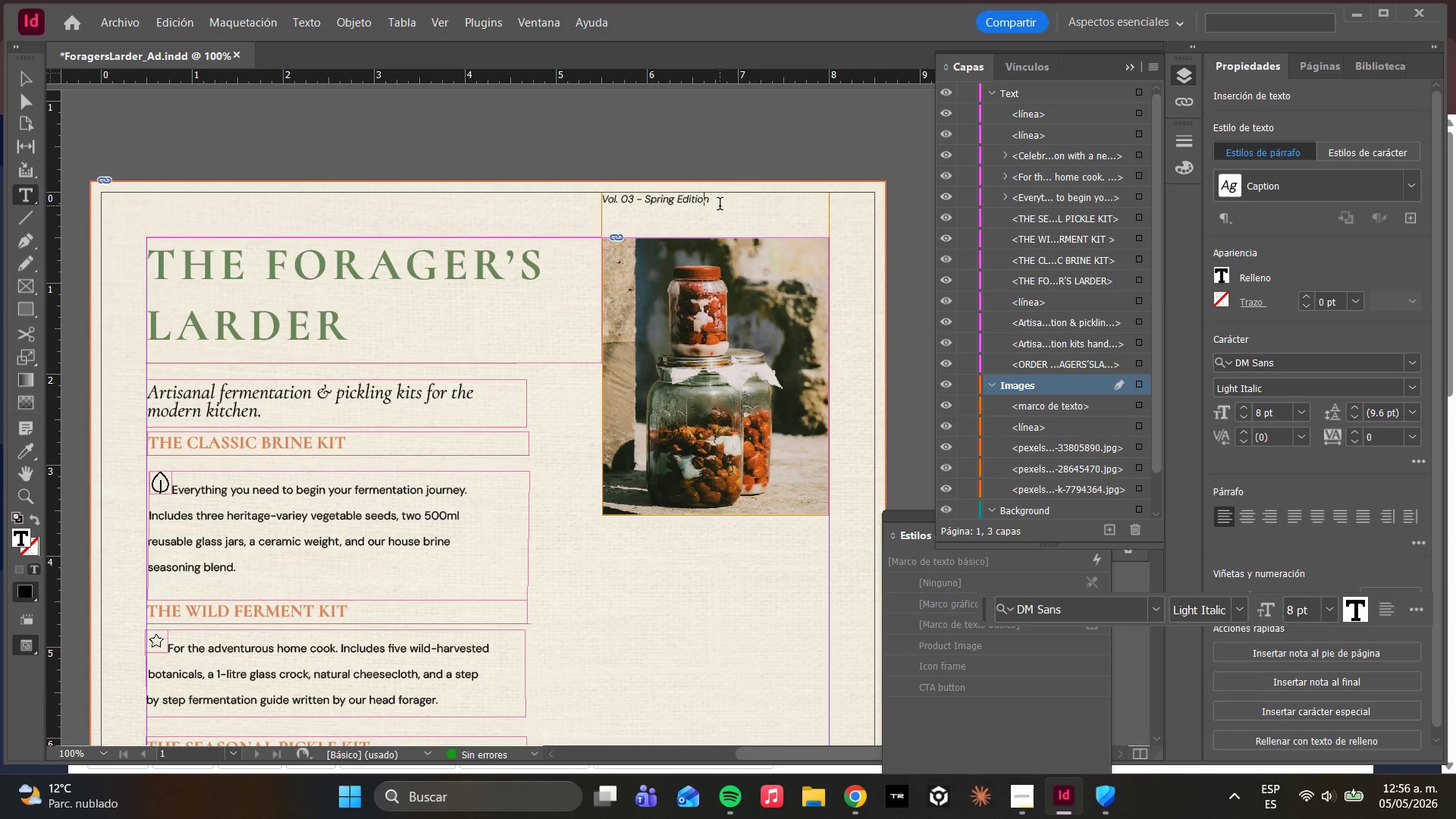 
left_click([718, 205])
 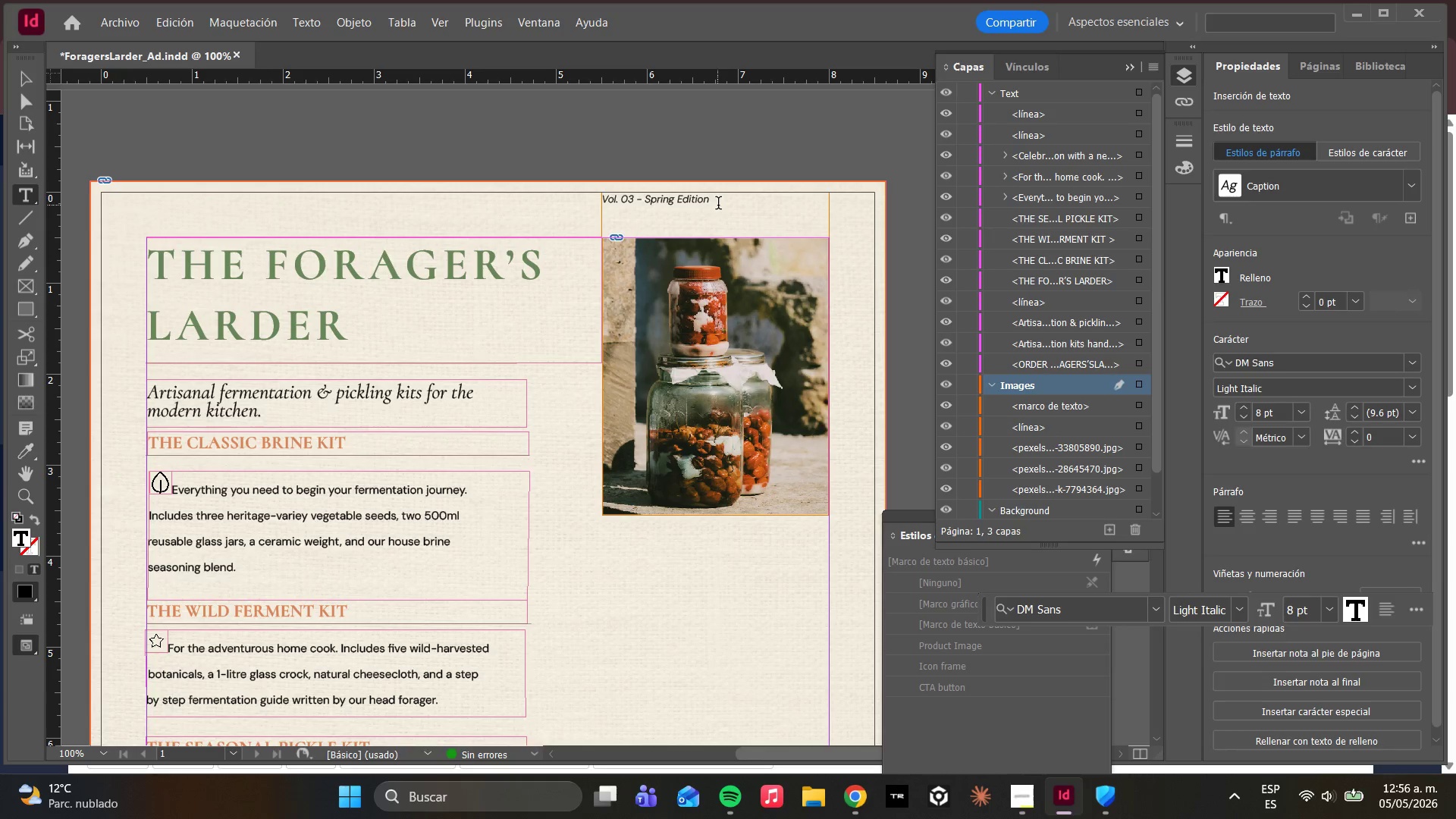 
type( Hih-end Culinary Publication)
 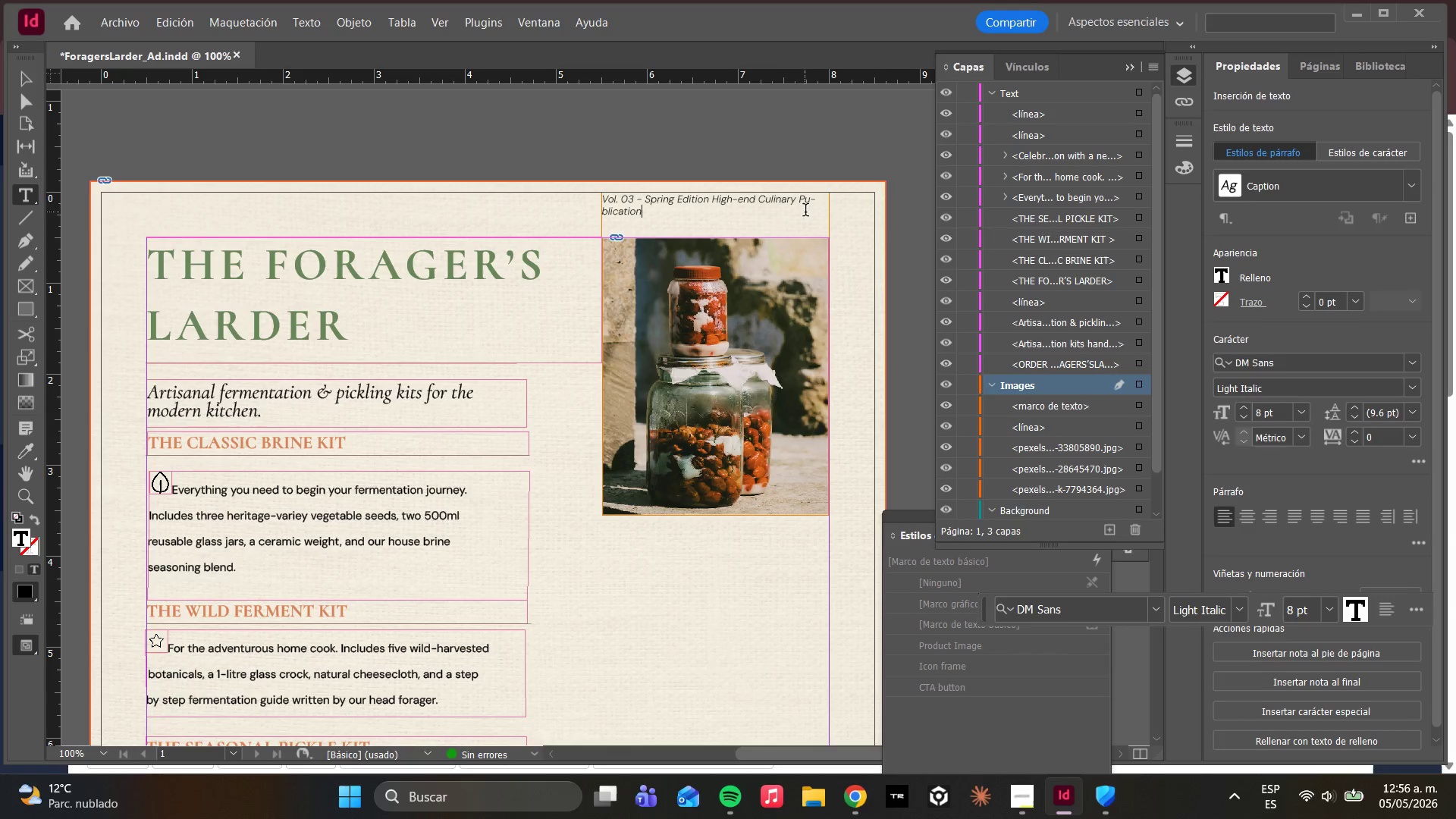 
left_click([797, 200])
 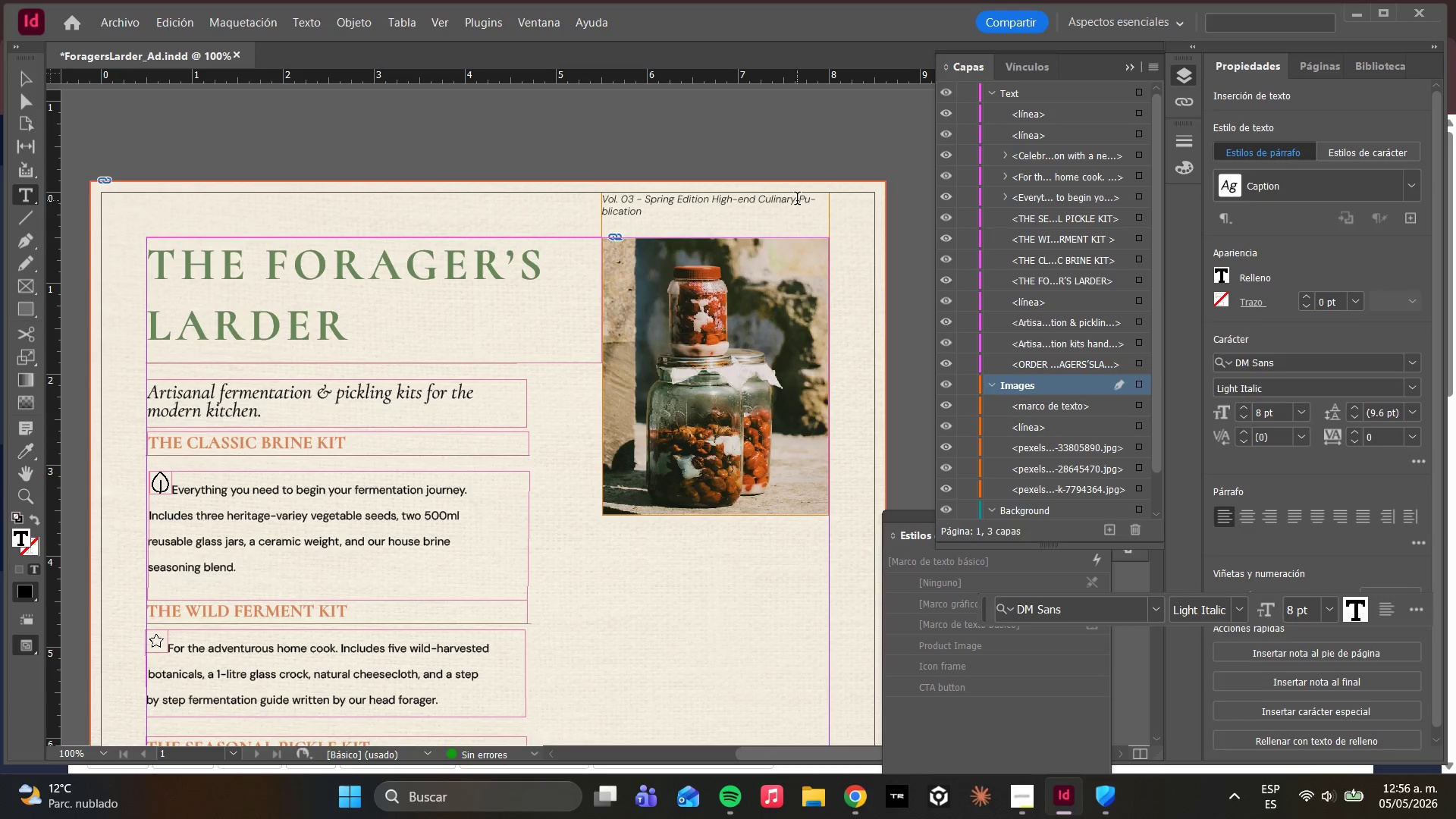 
key(Enter)
 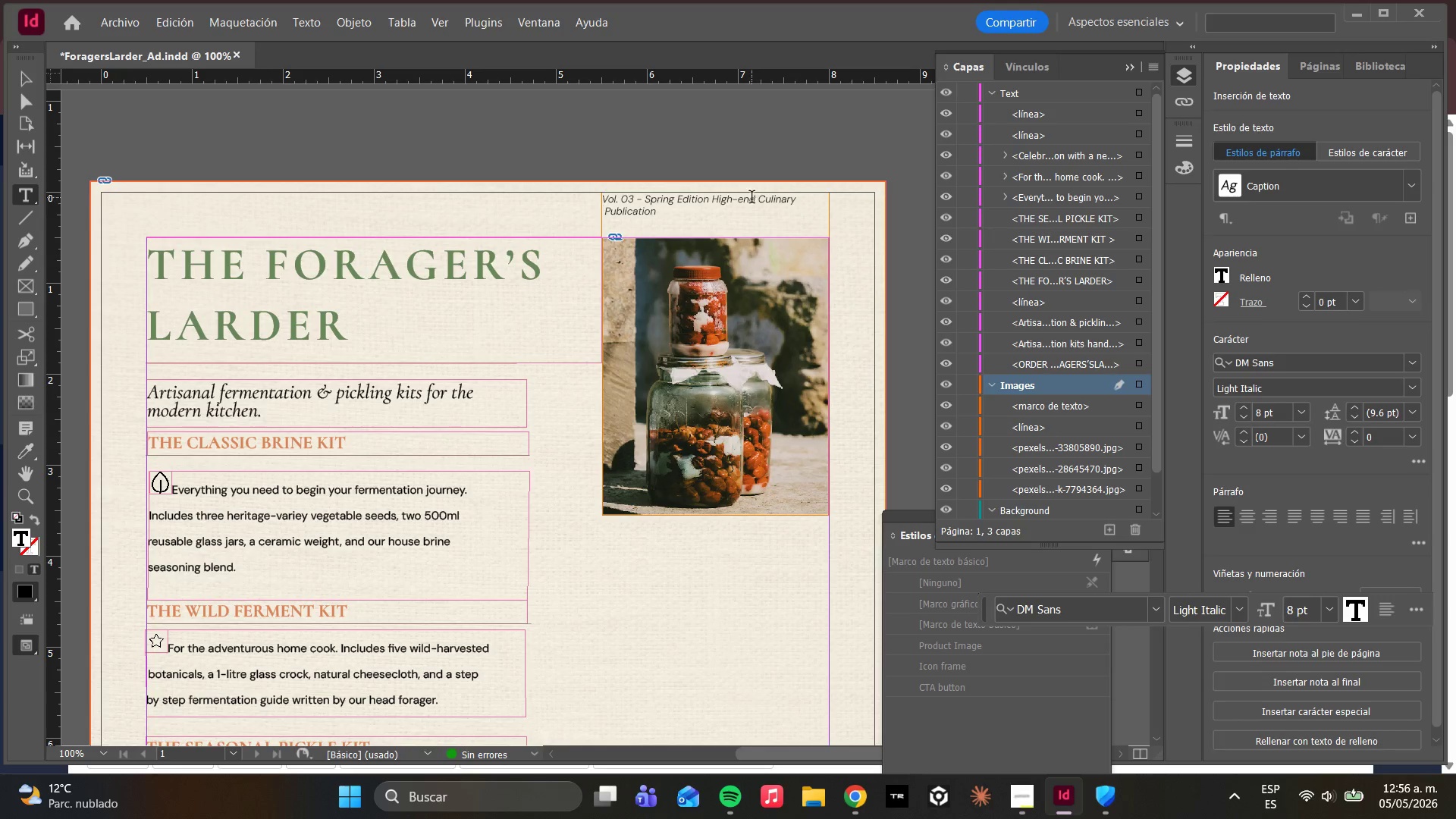 
left_click([758, 204])
 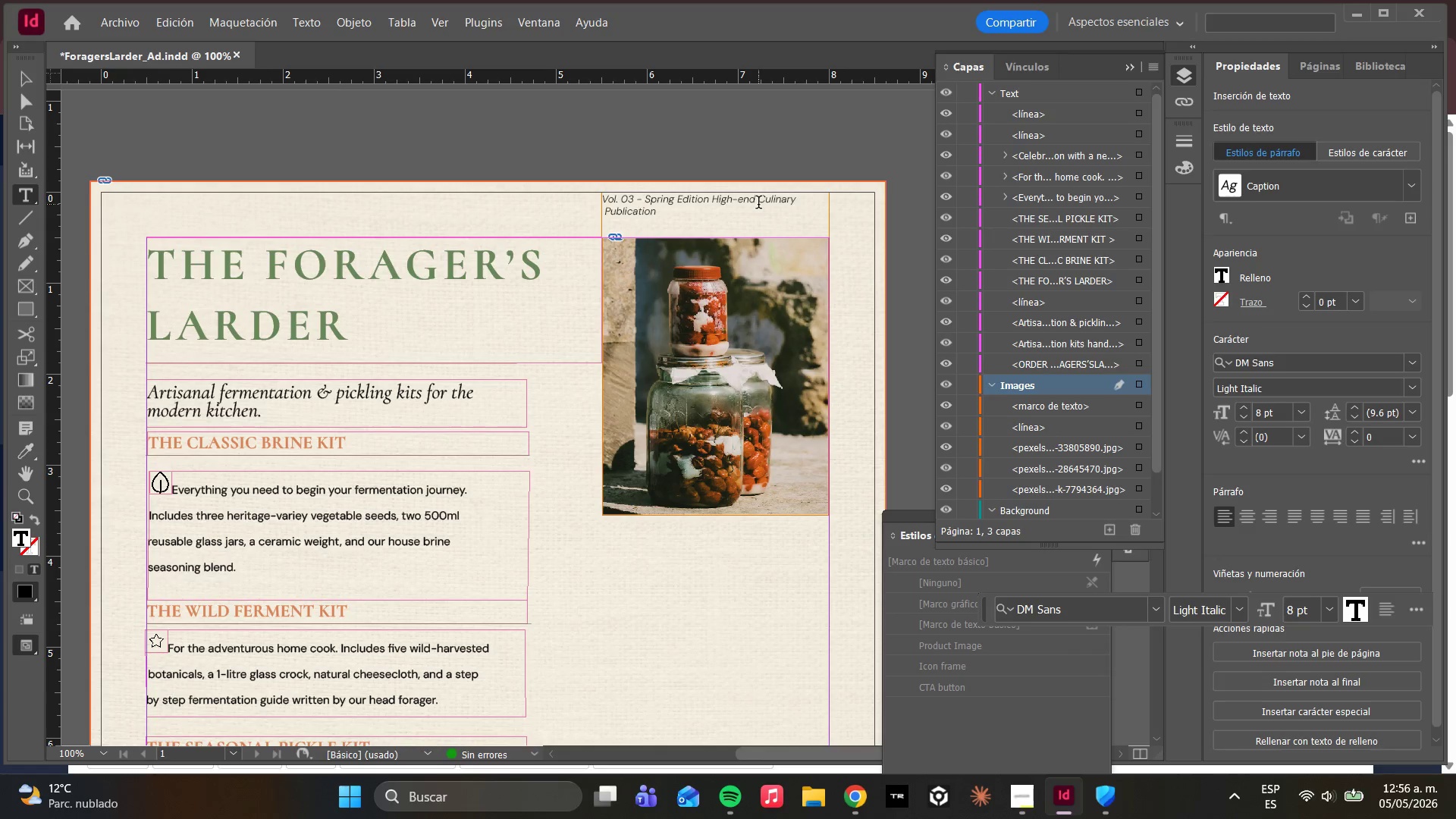 
key(Enter)
 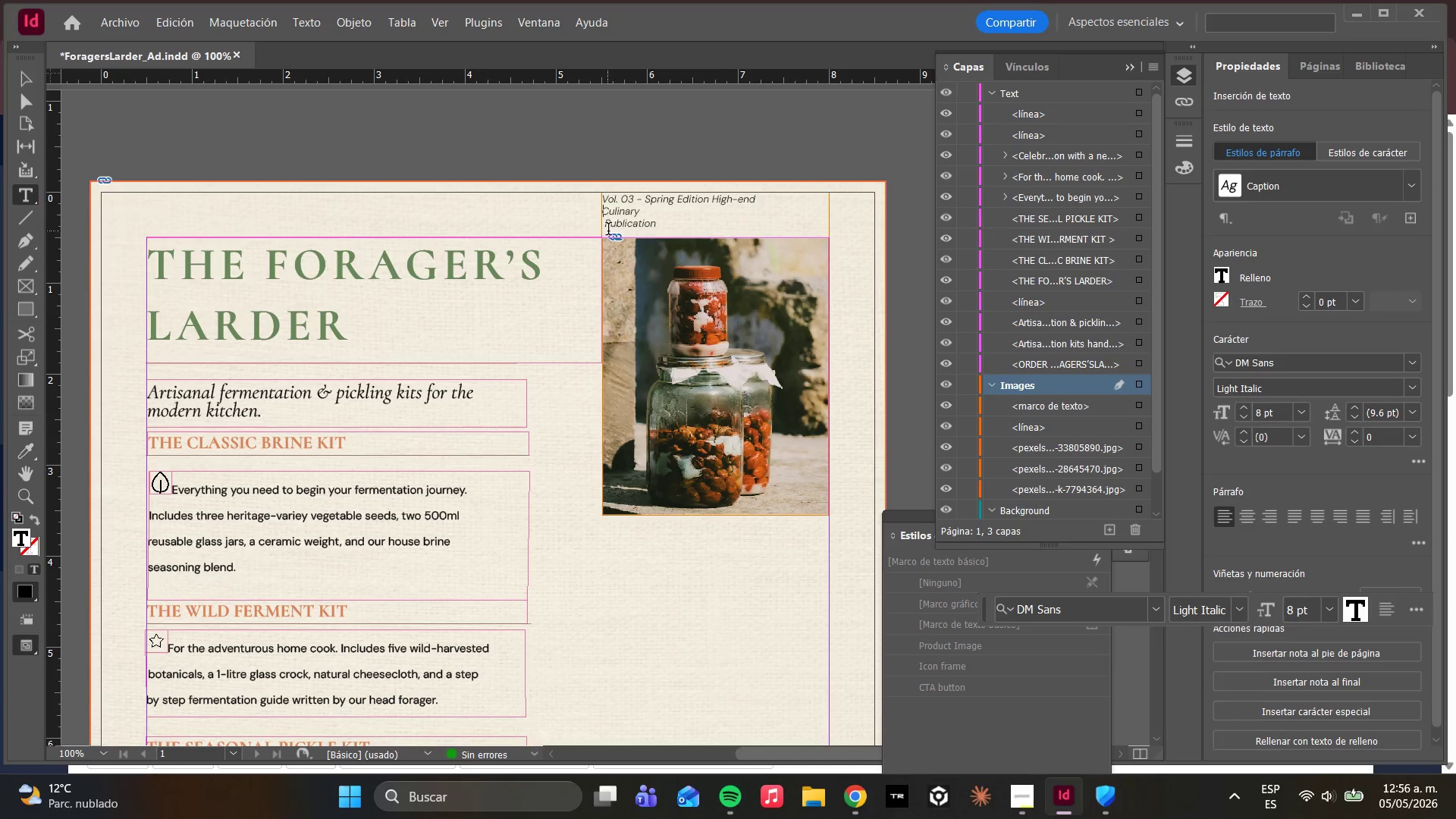 
left_click([607, 229])
 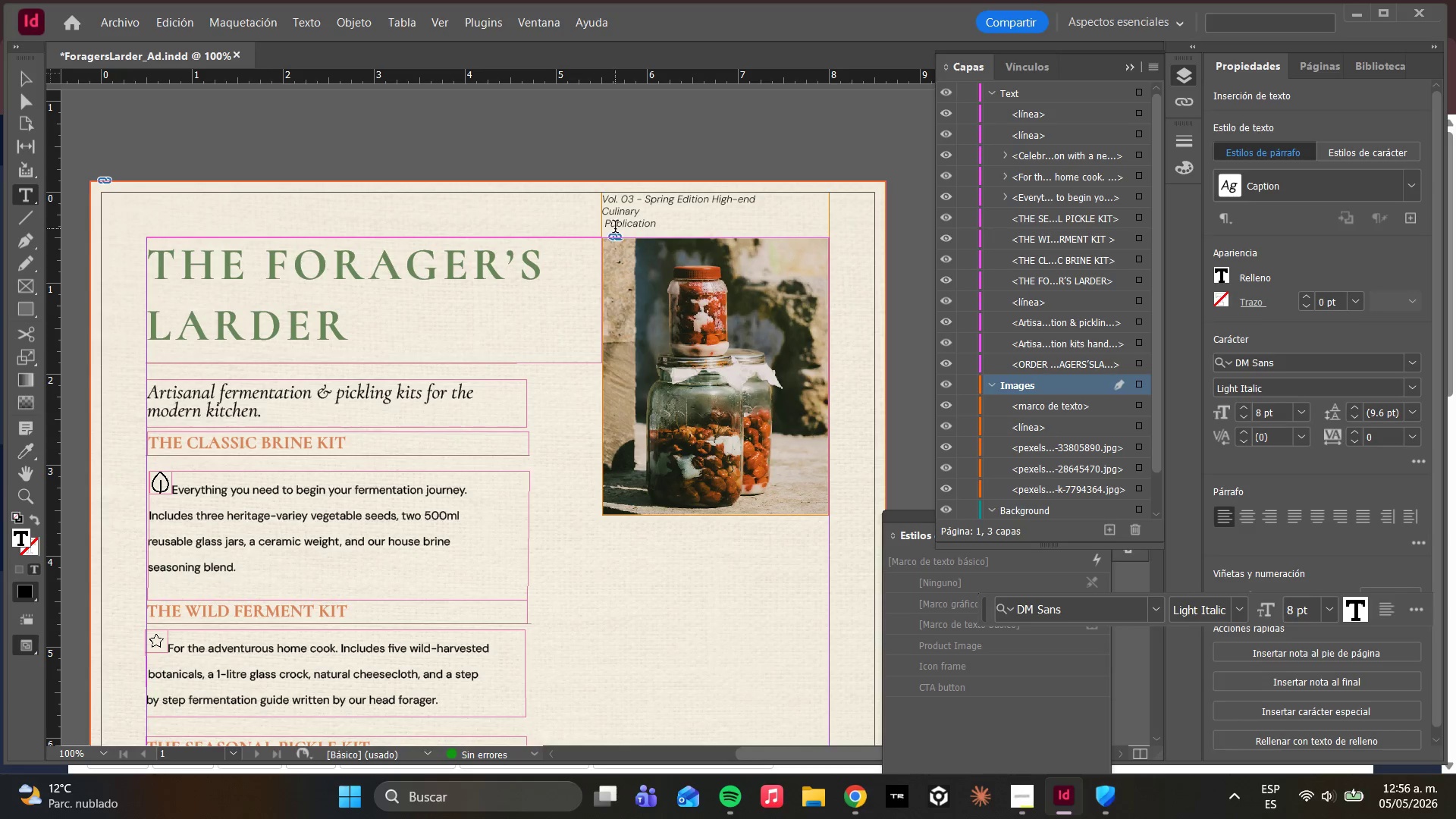 
key(Backspace)
 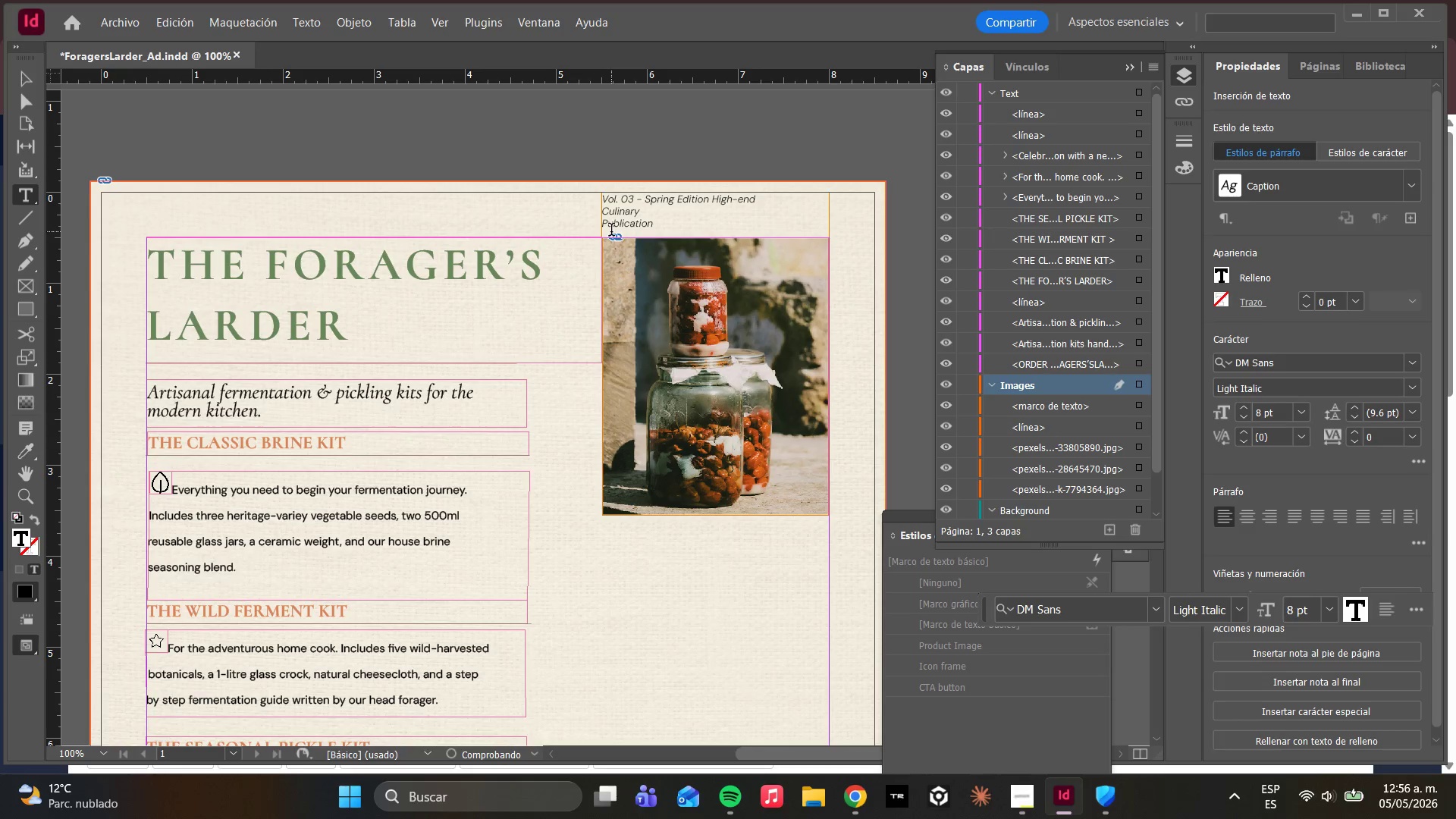 
key(Backspace)
 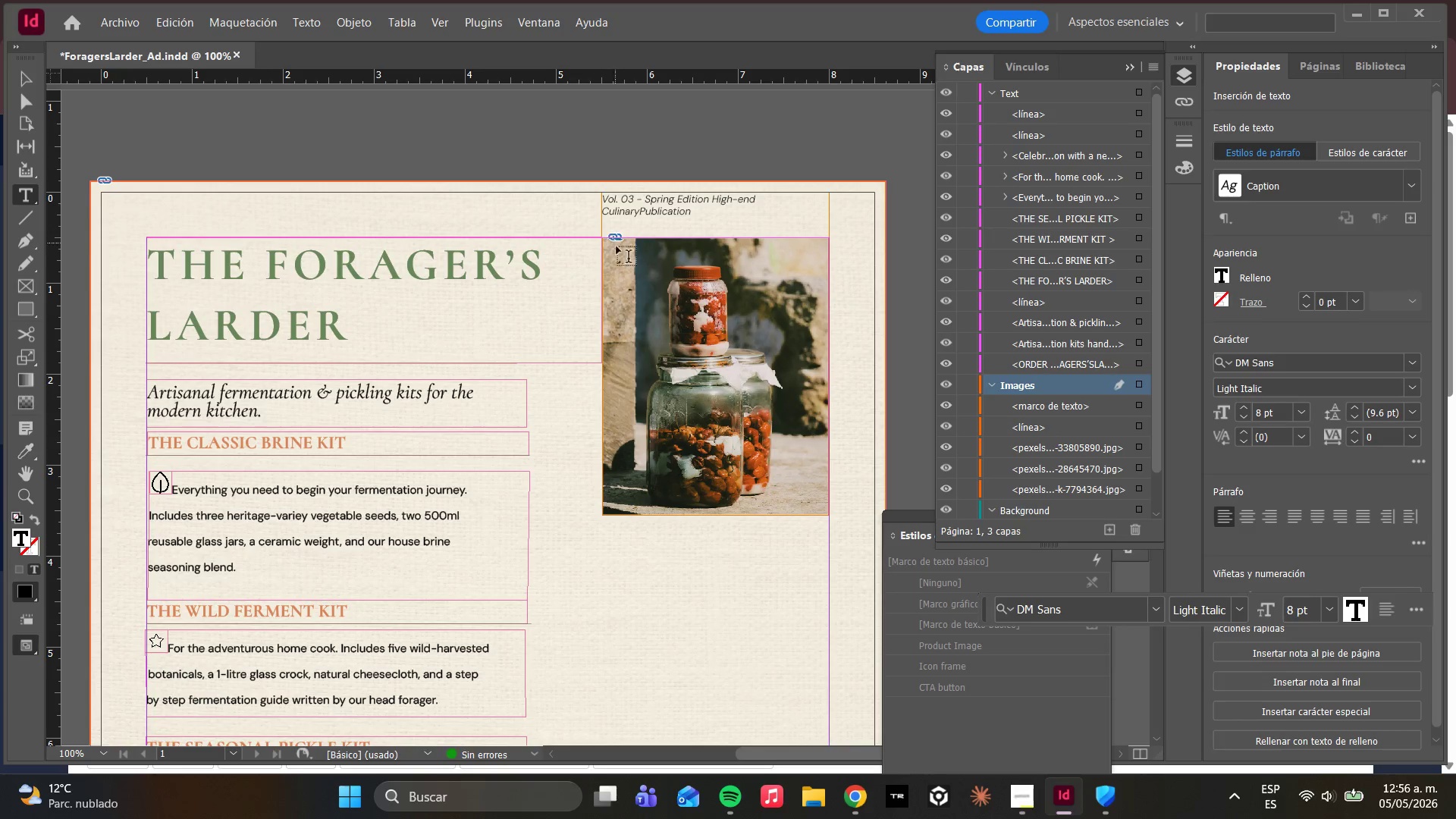 
key(Space)
 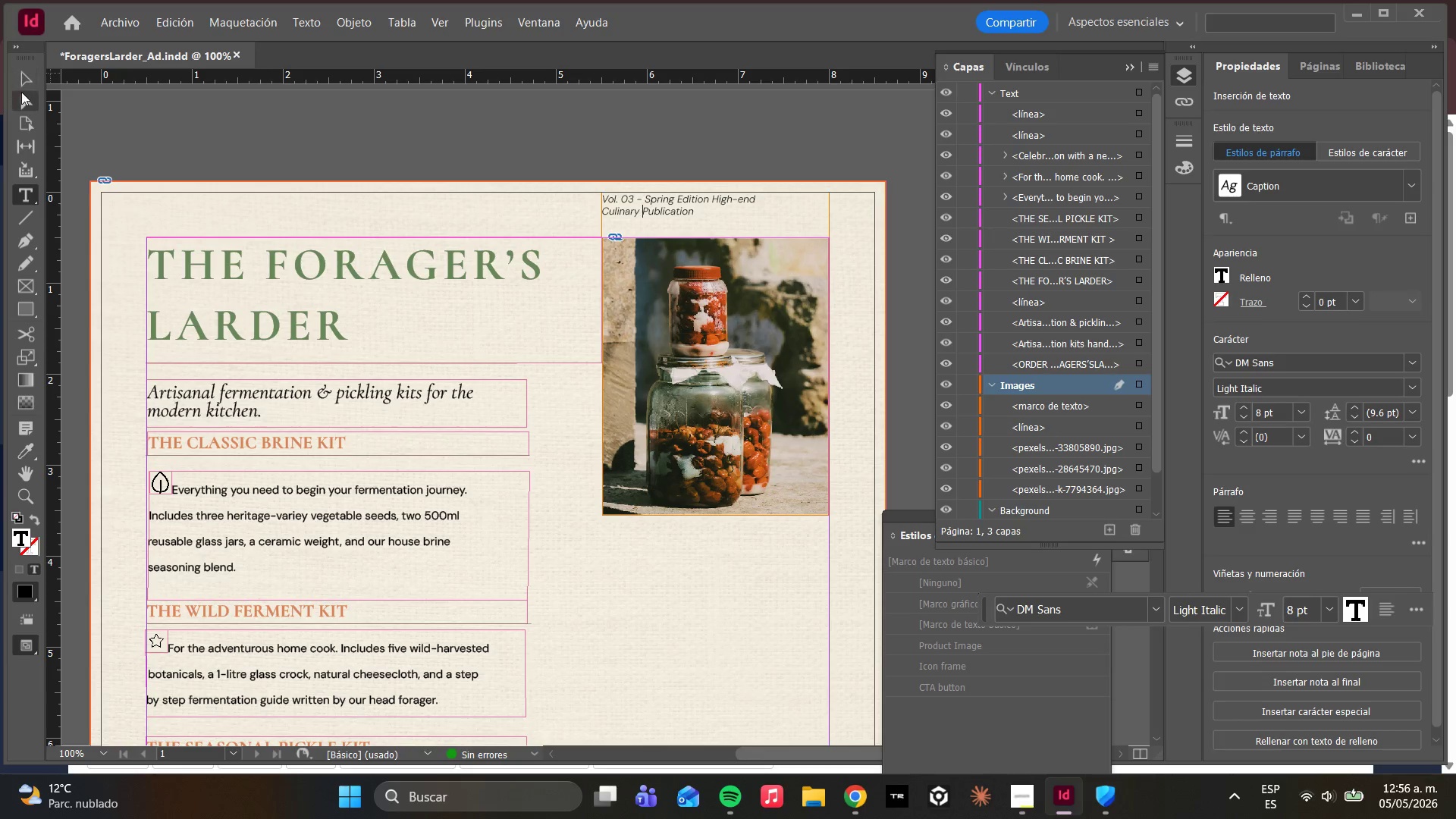 
left_click([23, 99])
 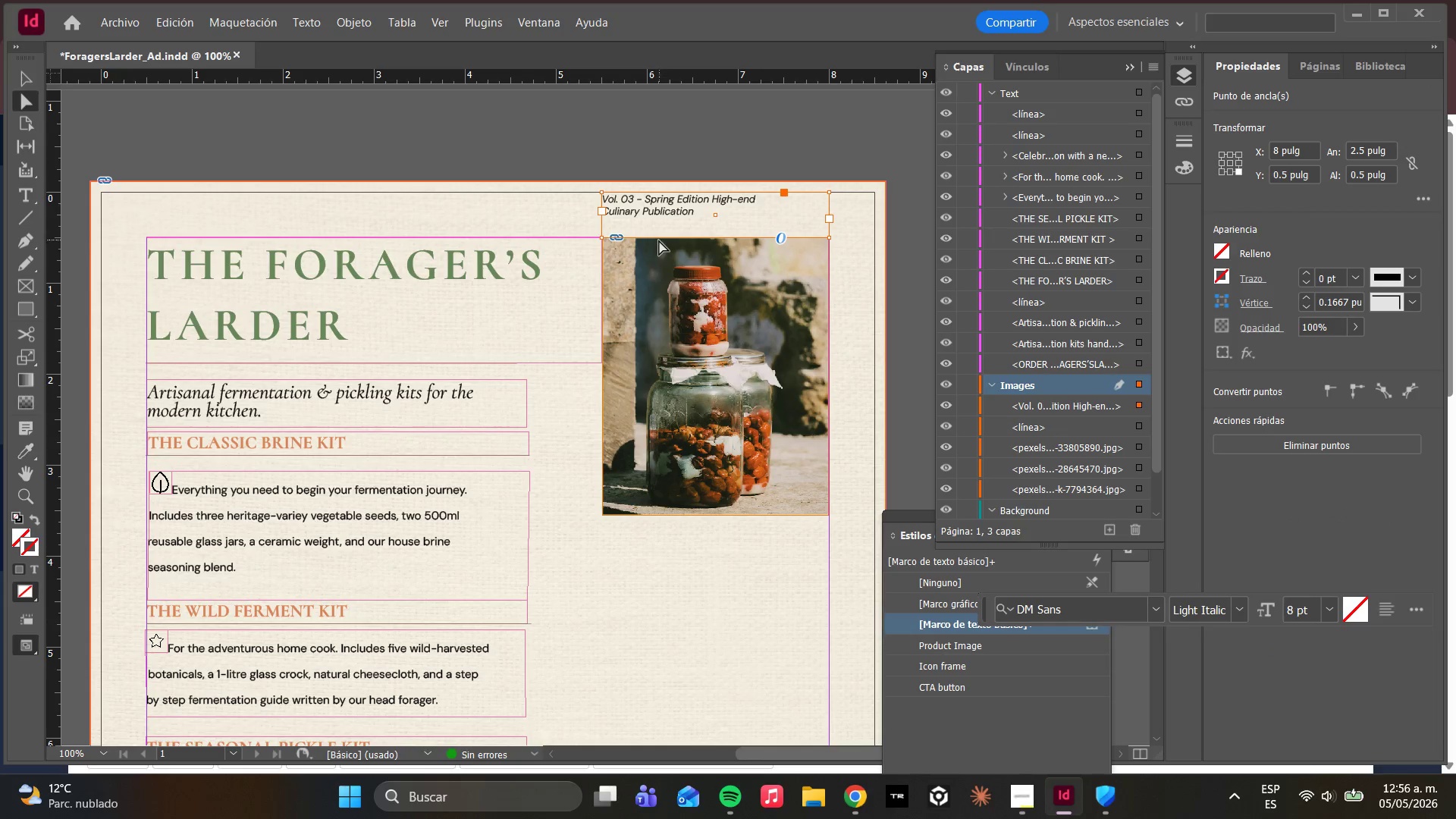 
left_click_drag(start_coordinate=[658, 238], to_coordinate=[660, 224])
 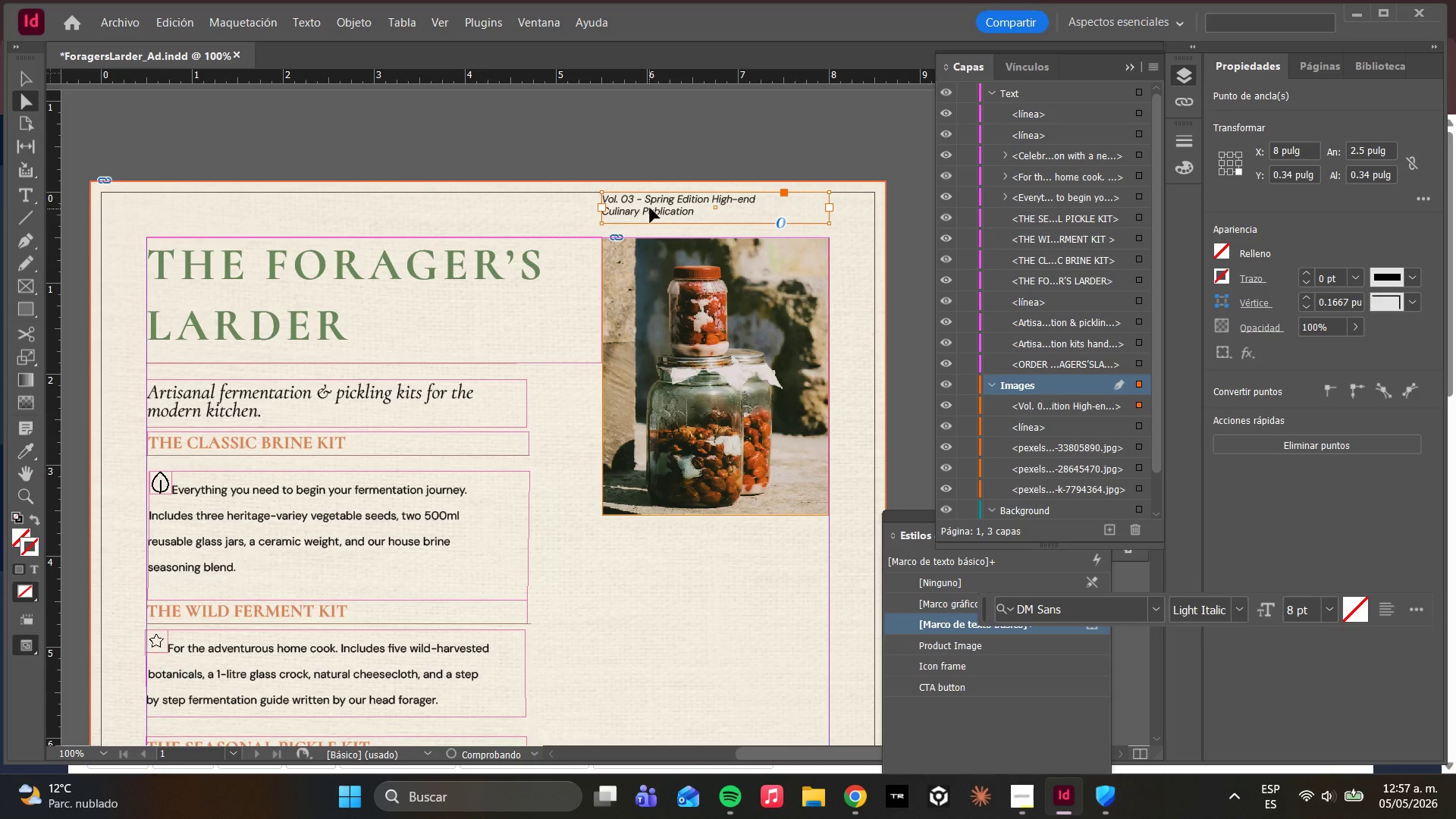 
hold_key(key=ShiftLeft, duration=0.83)
 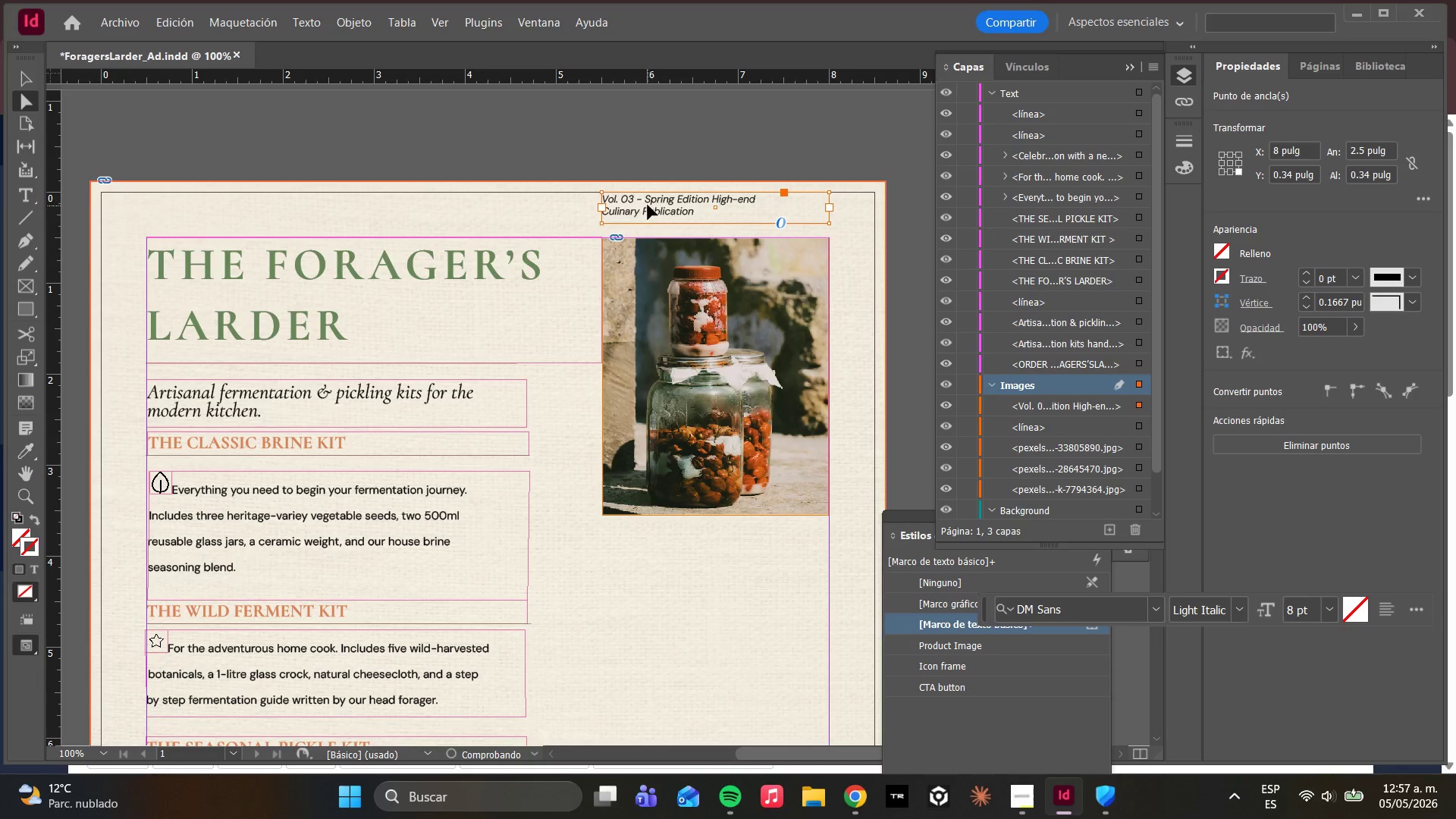 
left_click_drag(start_coordinate=[648, 205], to_coordinate=[651, 218])
 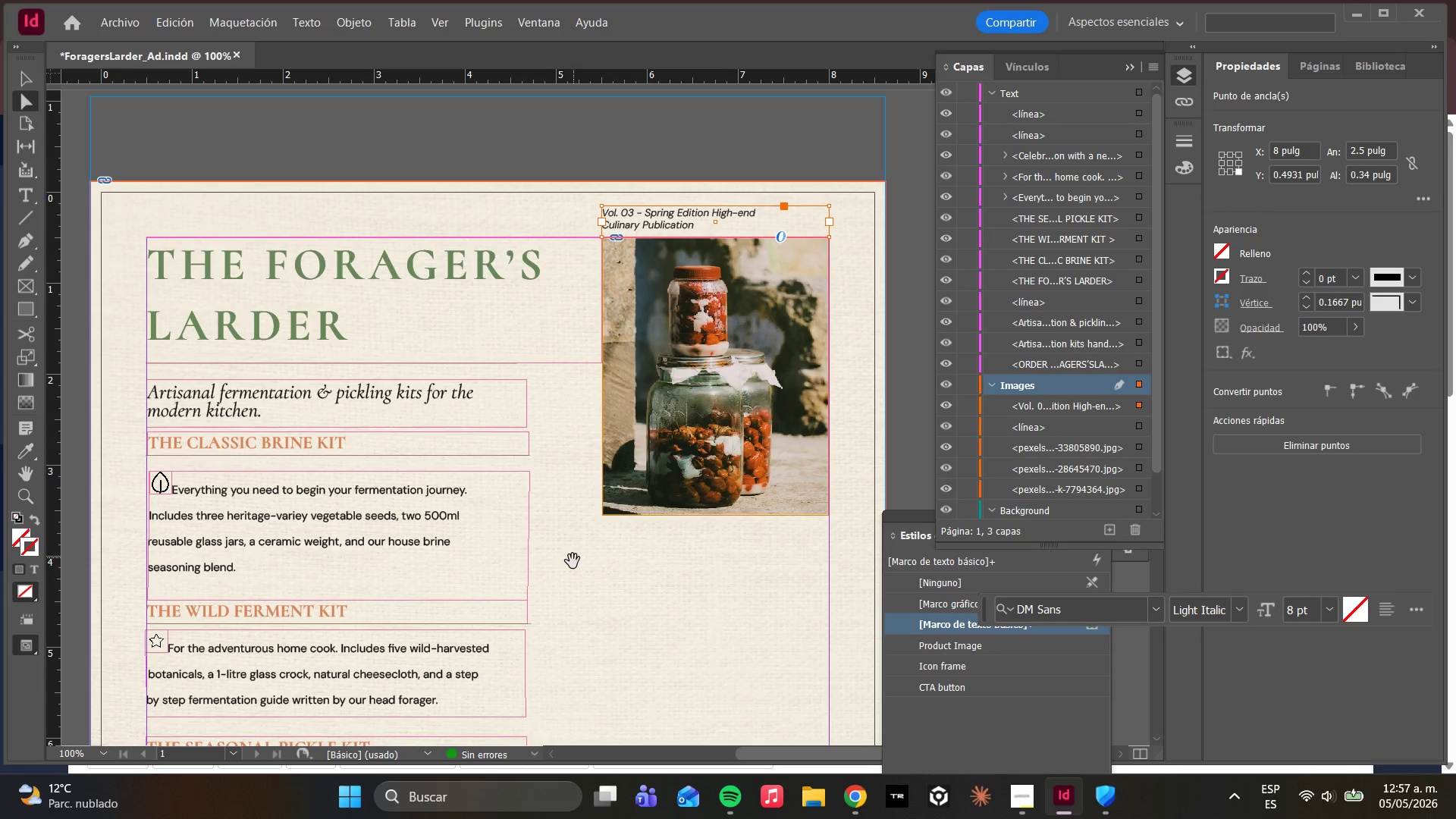 
left_click([573, 563])
 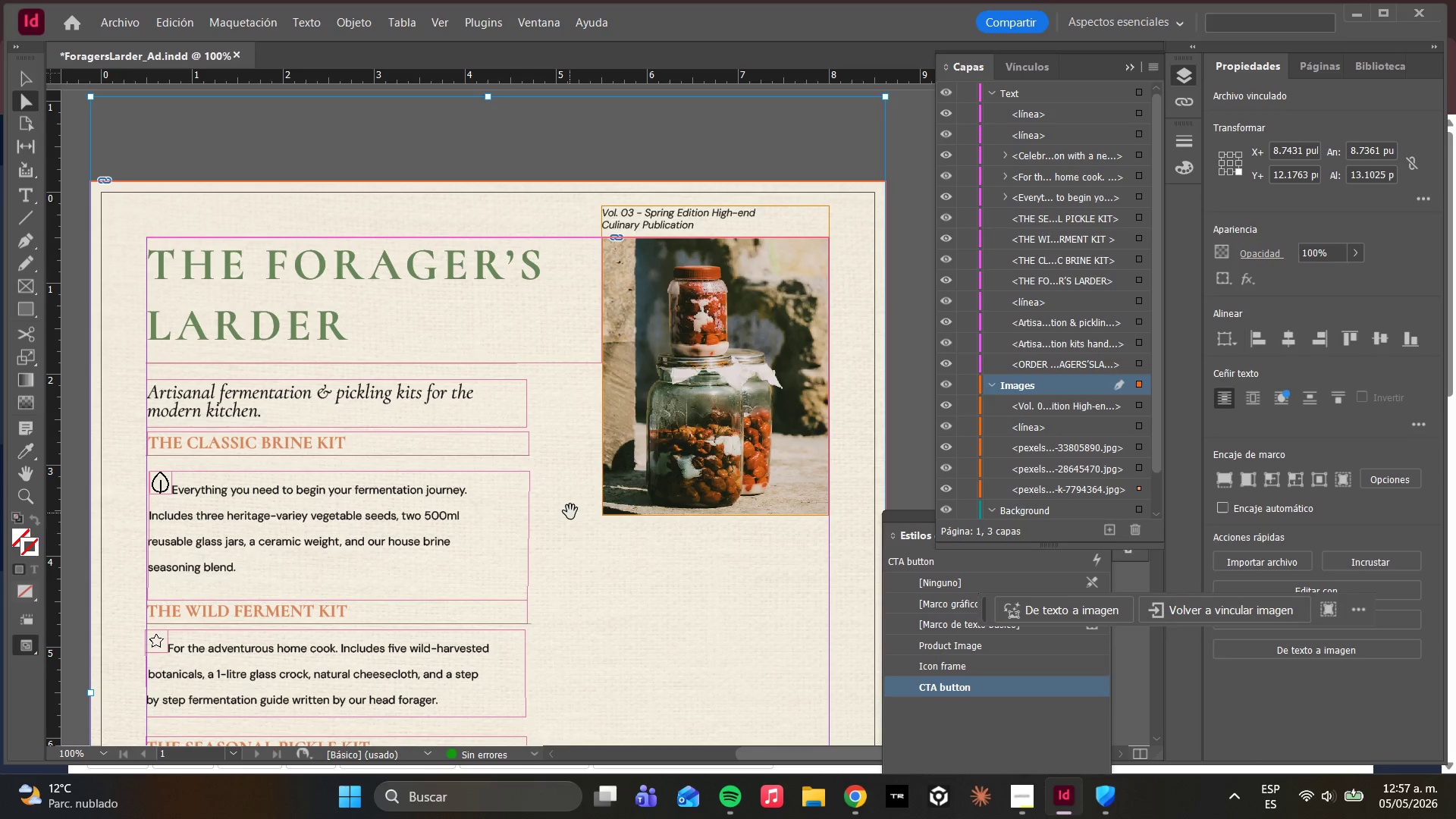 
key(Alt+AltLeft)
 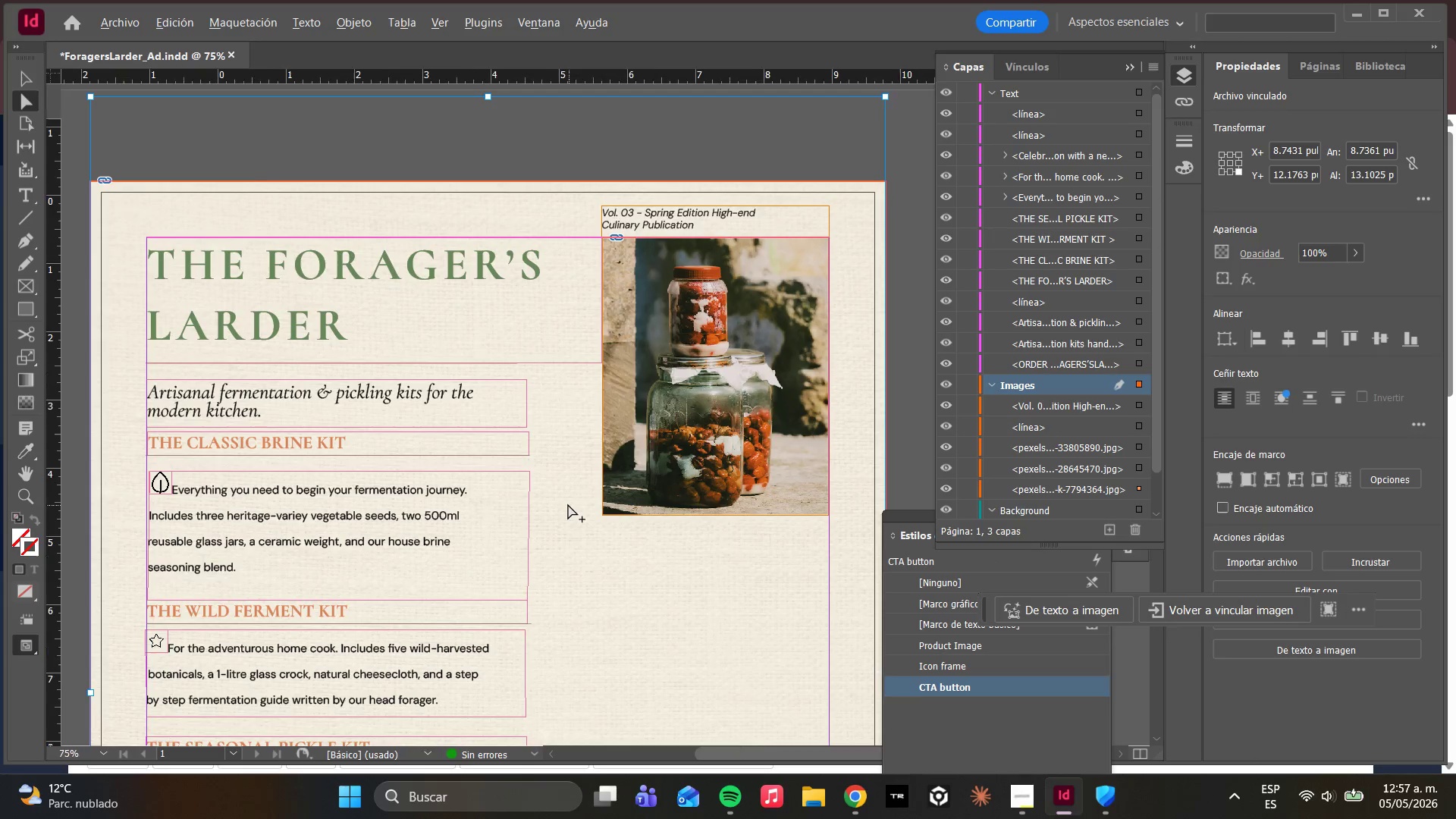 
scroll: coordinate [568, 504], scroll_direction: down, amount: 1.0
 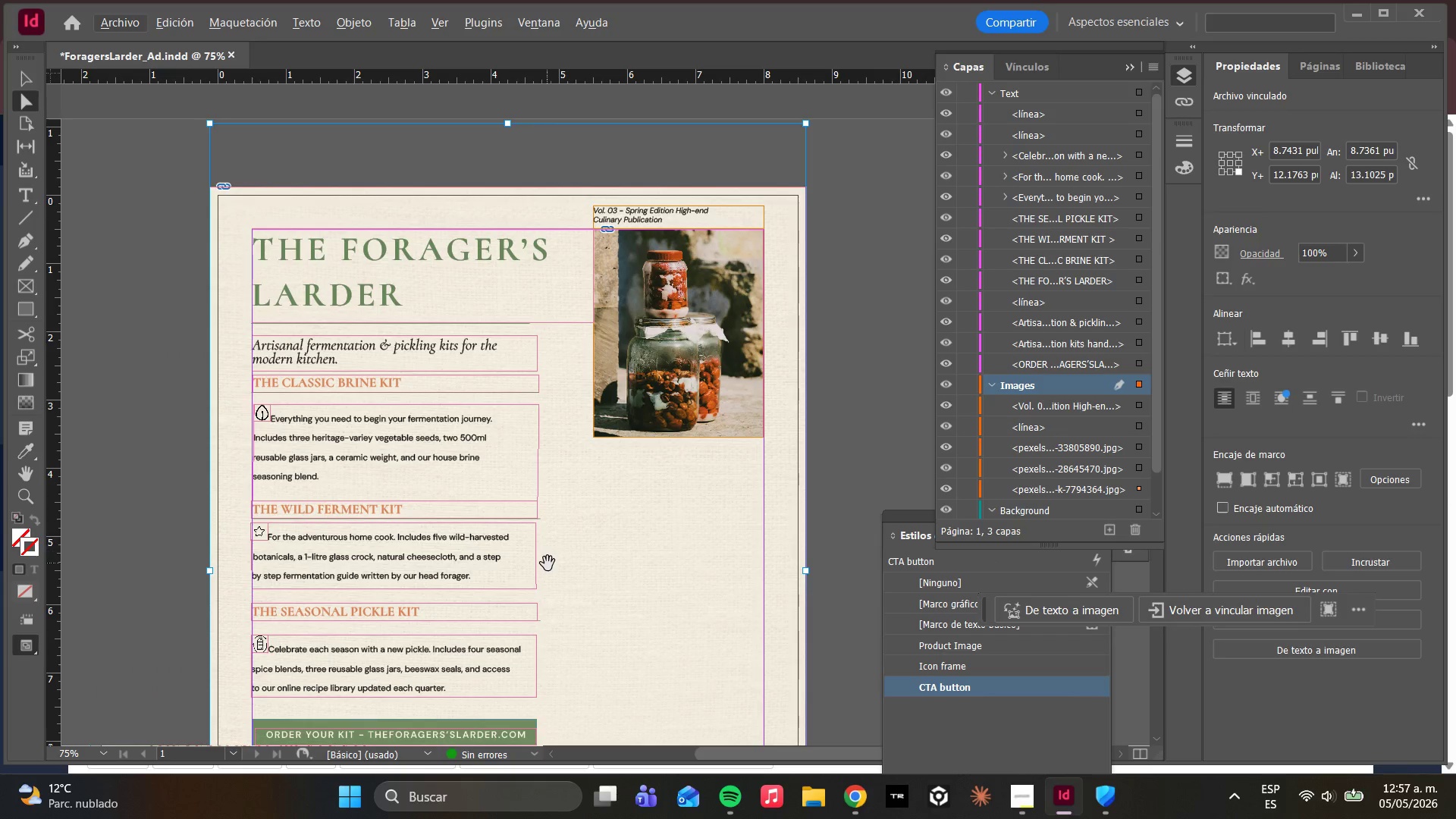 
key(W)
 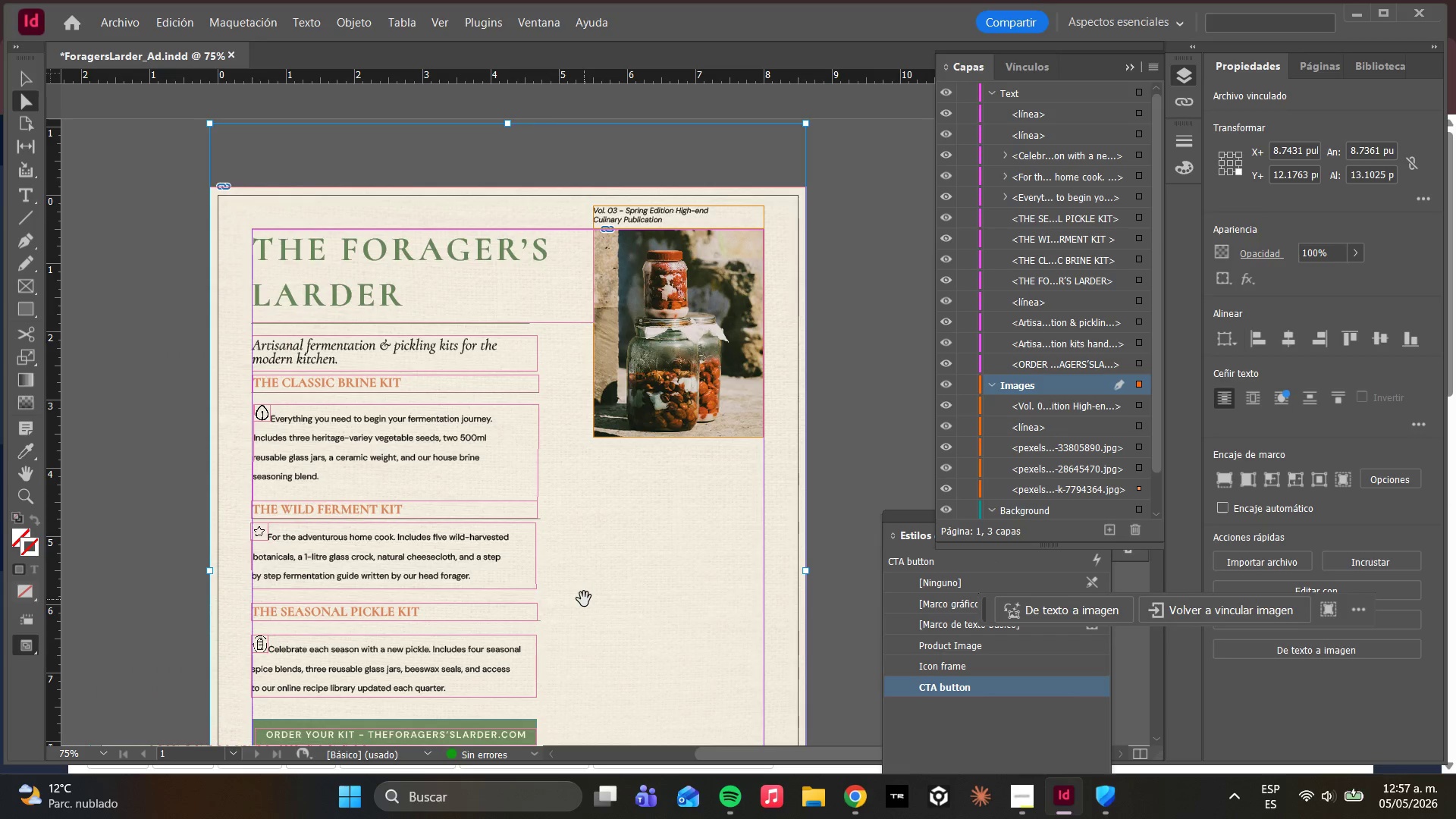 
left_click([584, 555])
 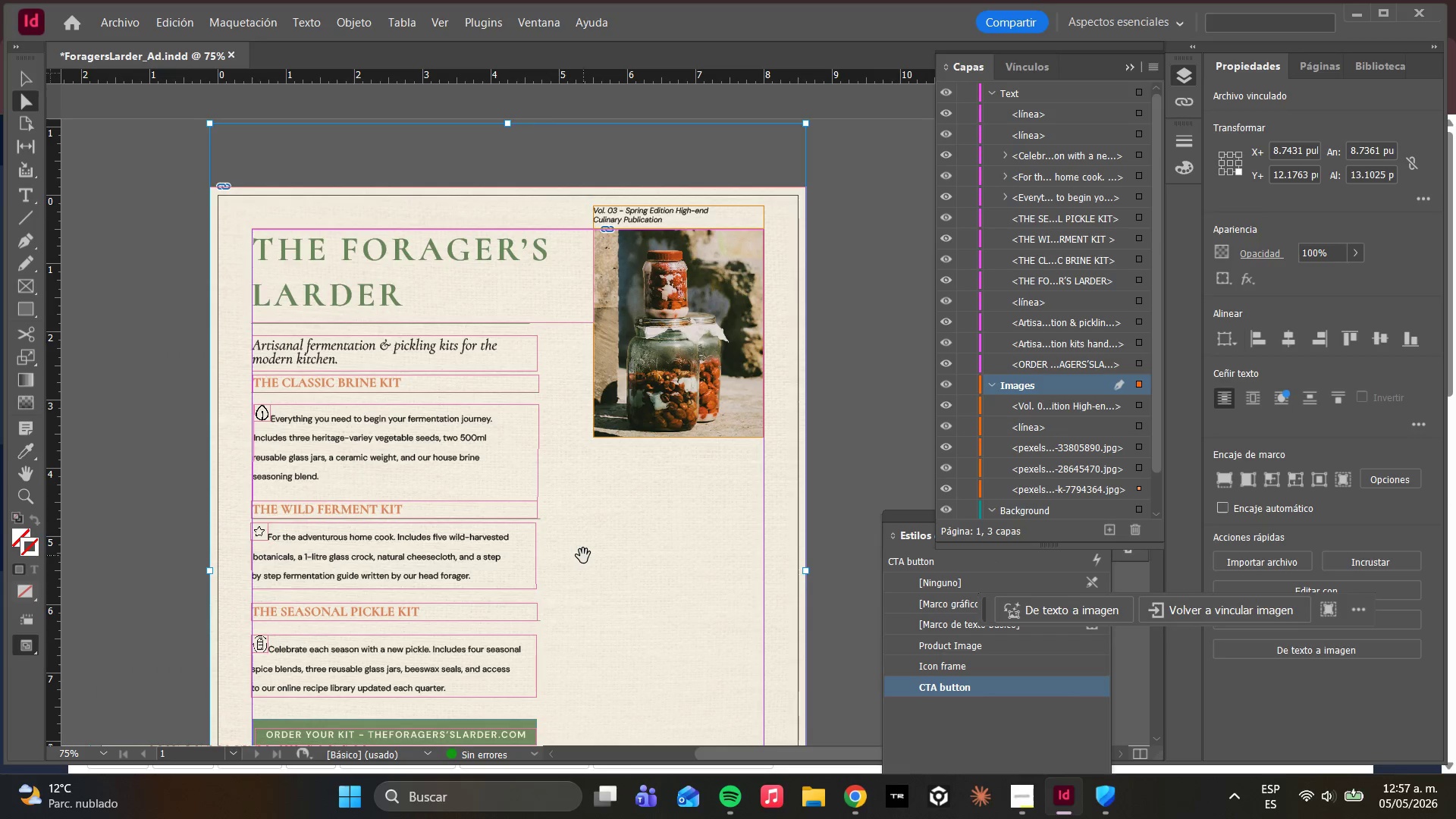 
key(W)
 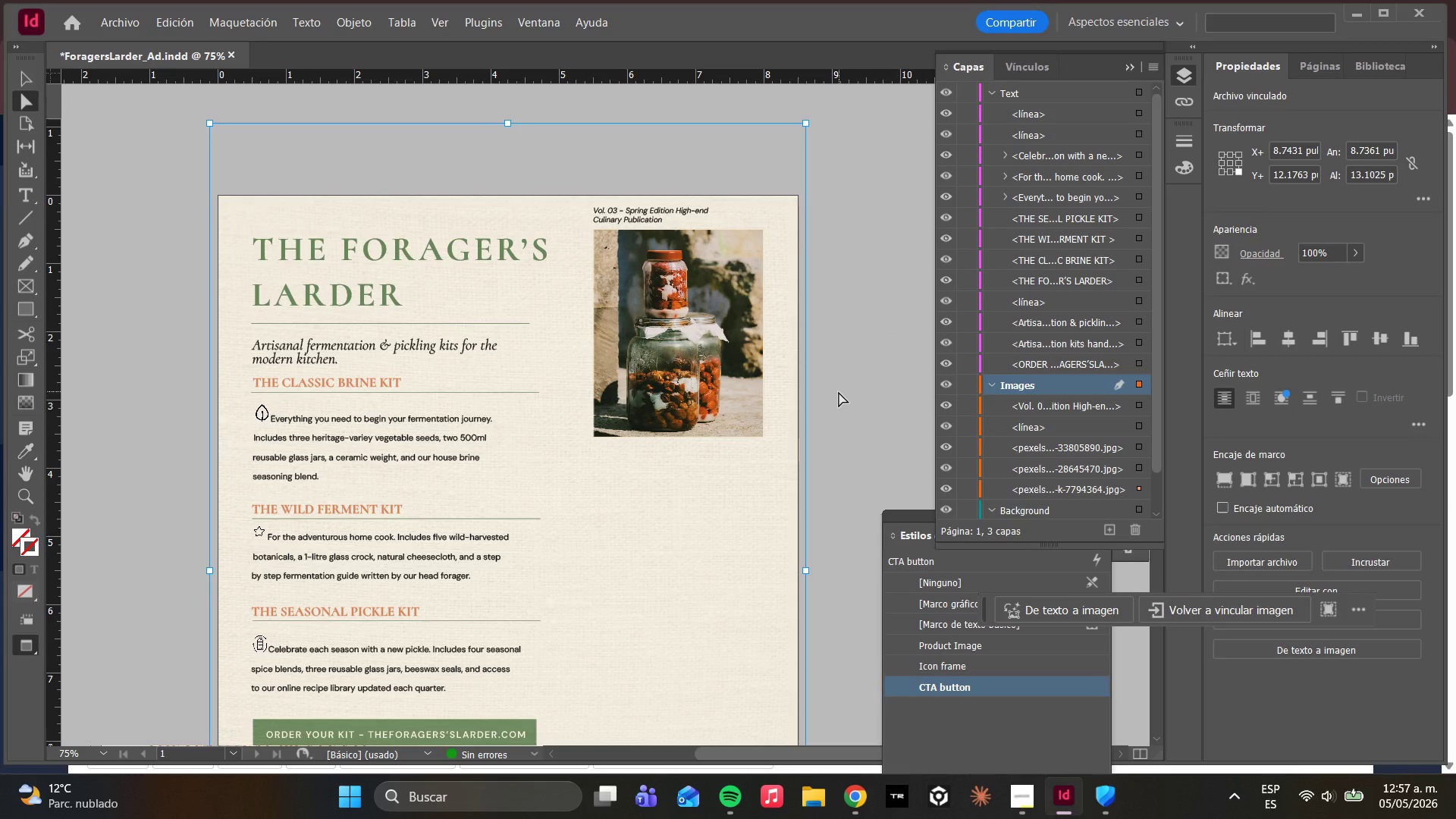 
scroll: coordinate [770, 392], scroll_direction: down, amount: 2.0
 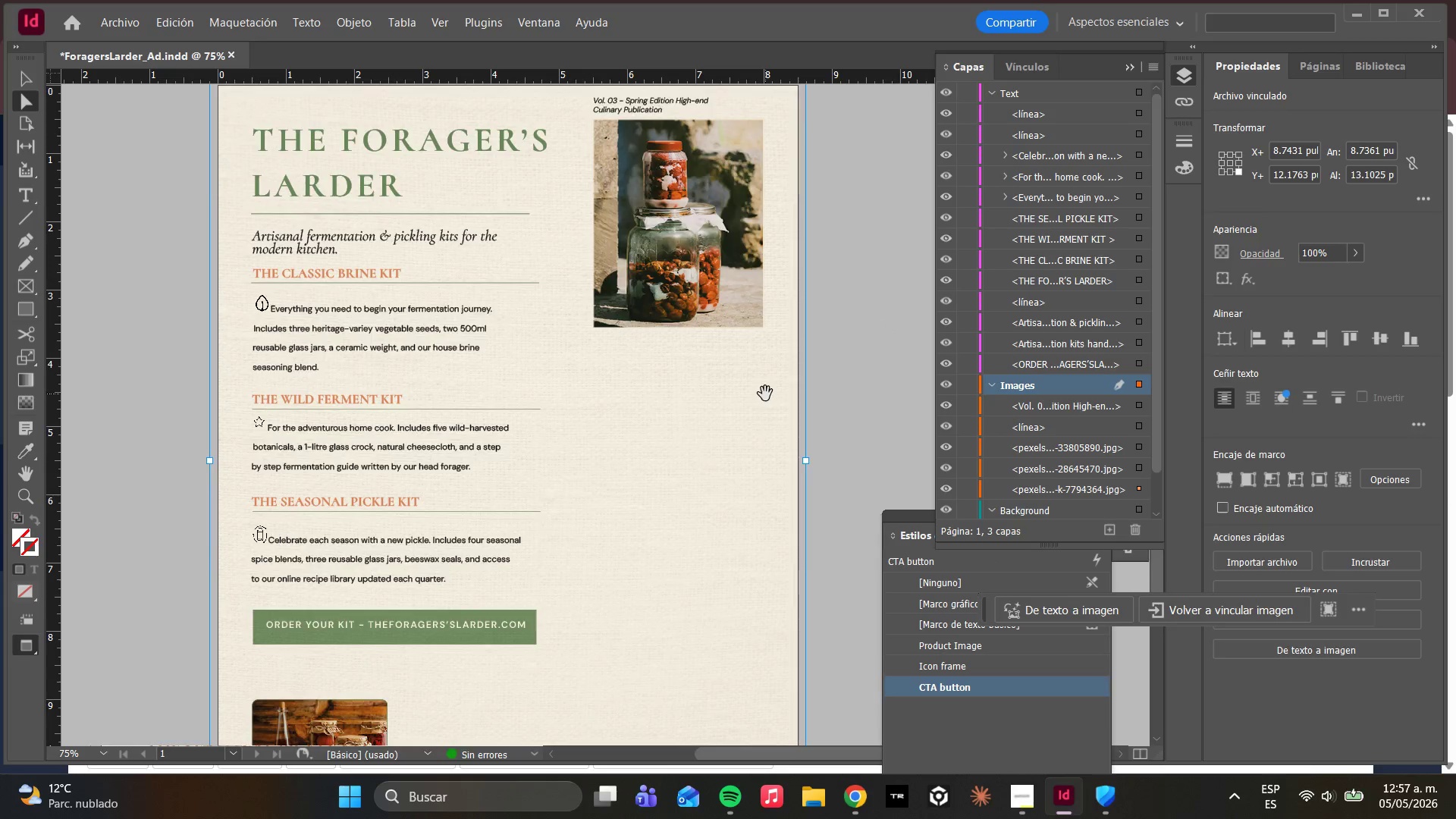 
scroll: coordinate [753, 381], scroll_direction: up, amount: 3.0
 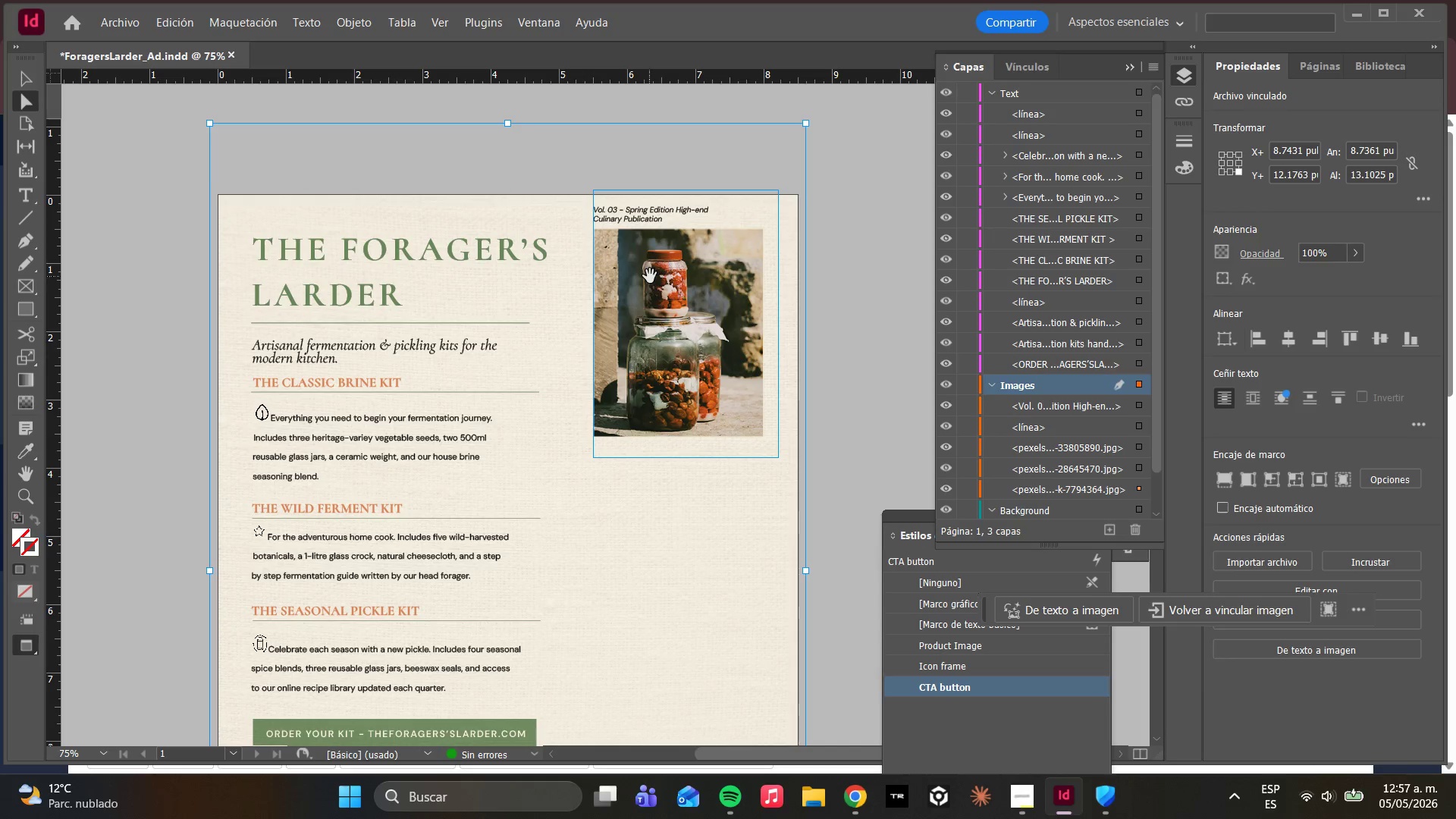 
wait(9.02)
 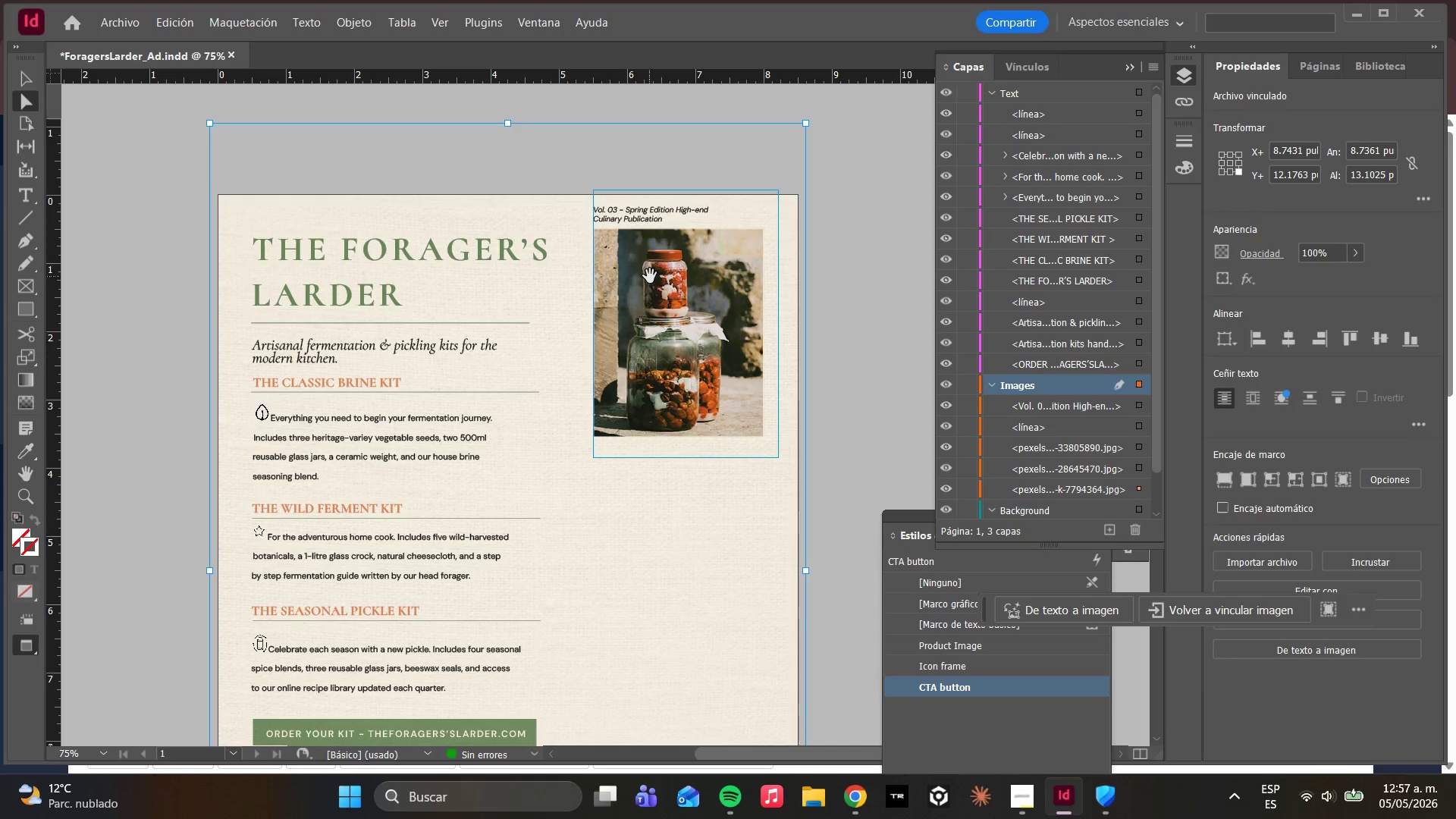 
scroll: coordinate [579, 453], scroll_direction: down, amount: 5.0
 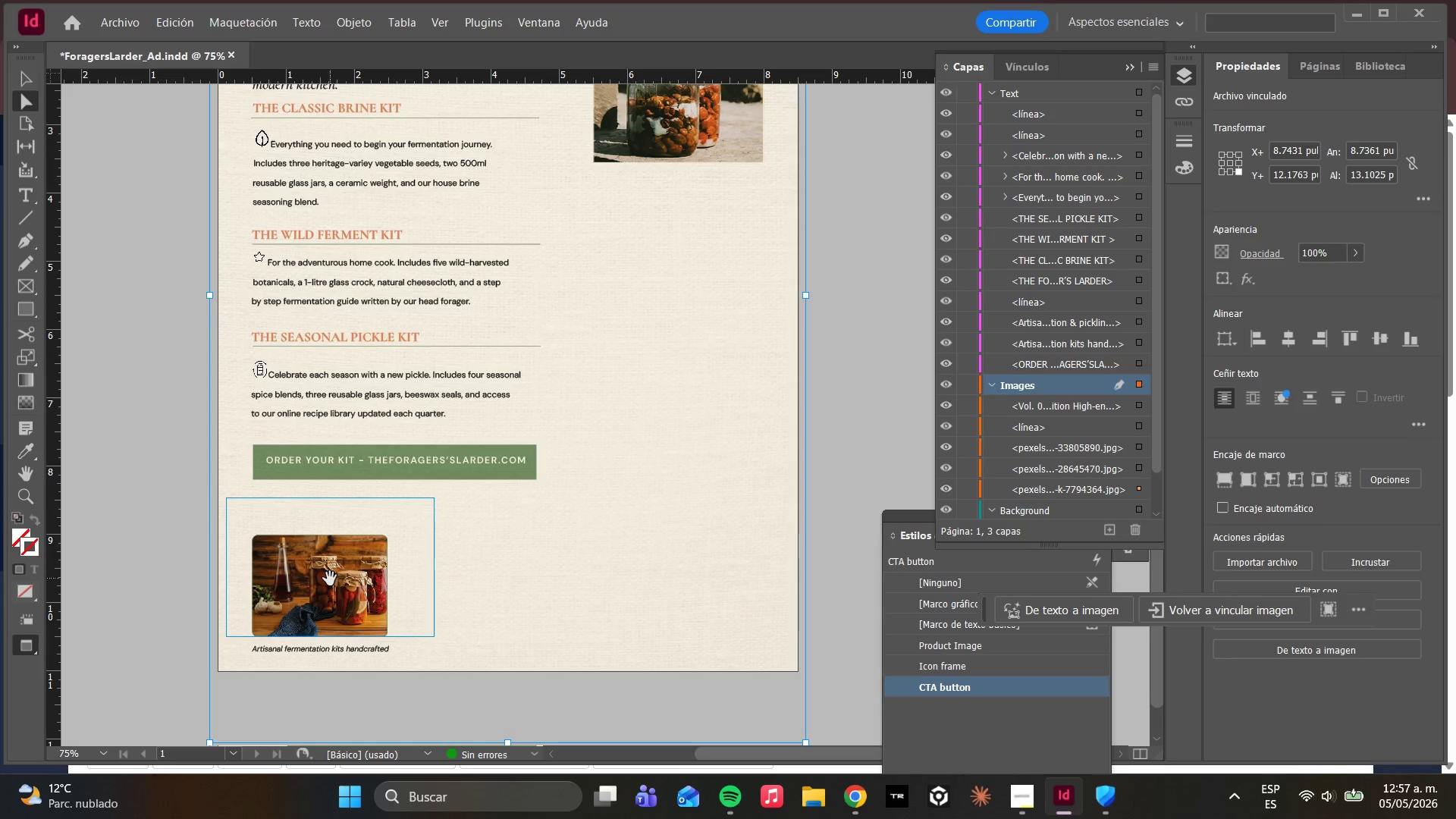 
left_click_drag(start_coordinate=[330, 604], to_coordinate=[330, 585])
 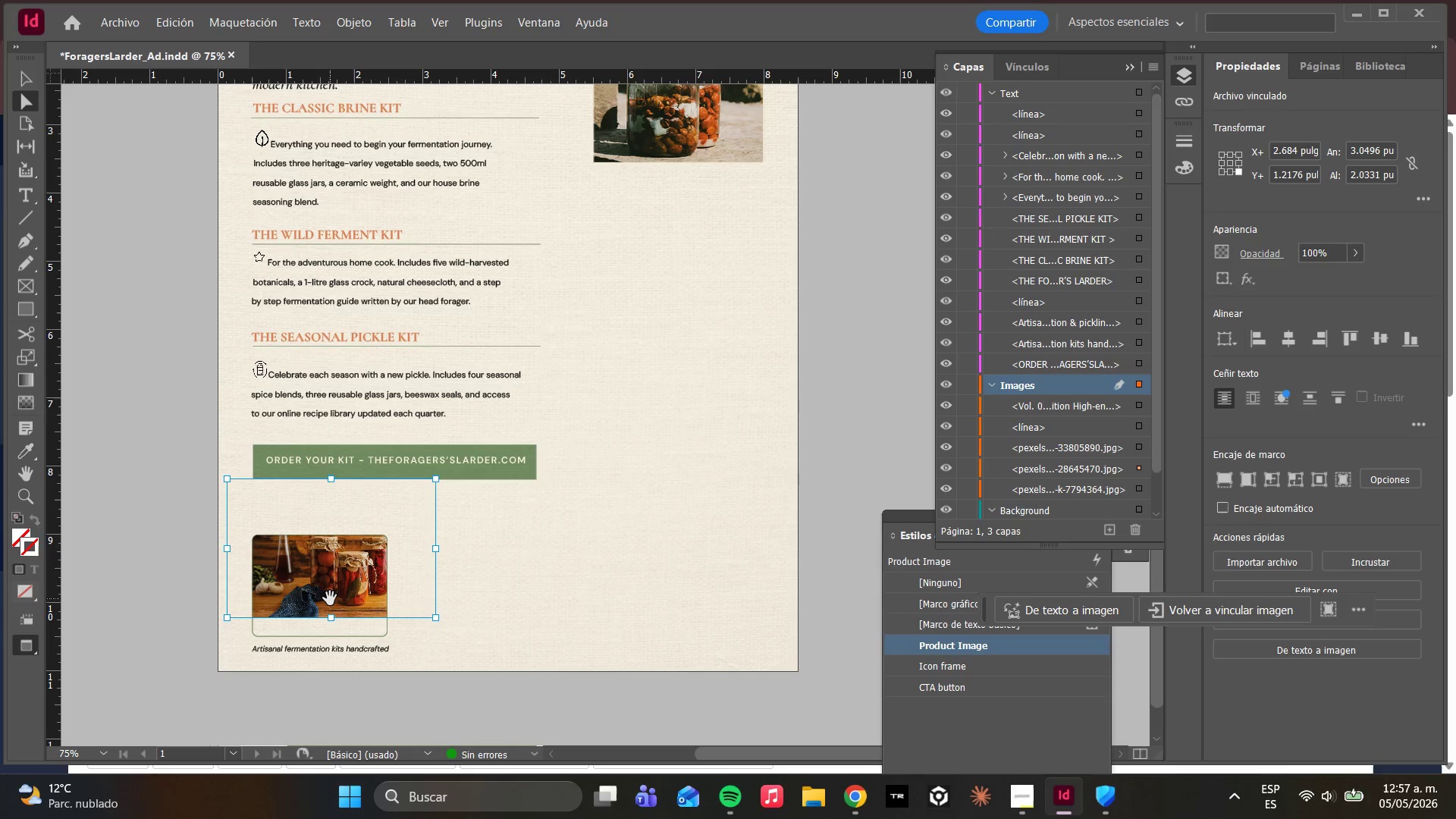 
key(Control+ControlLeft)
 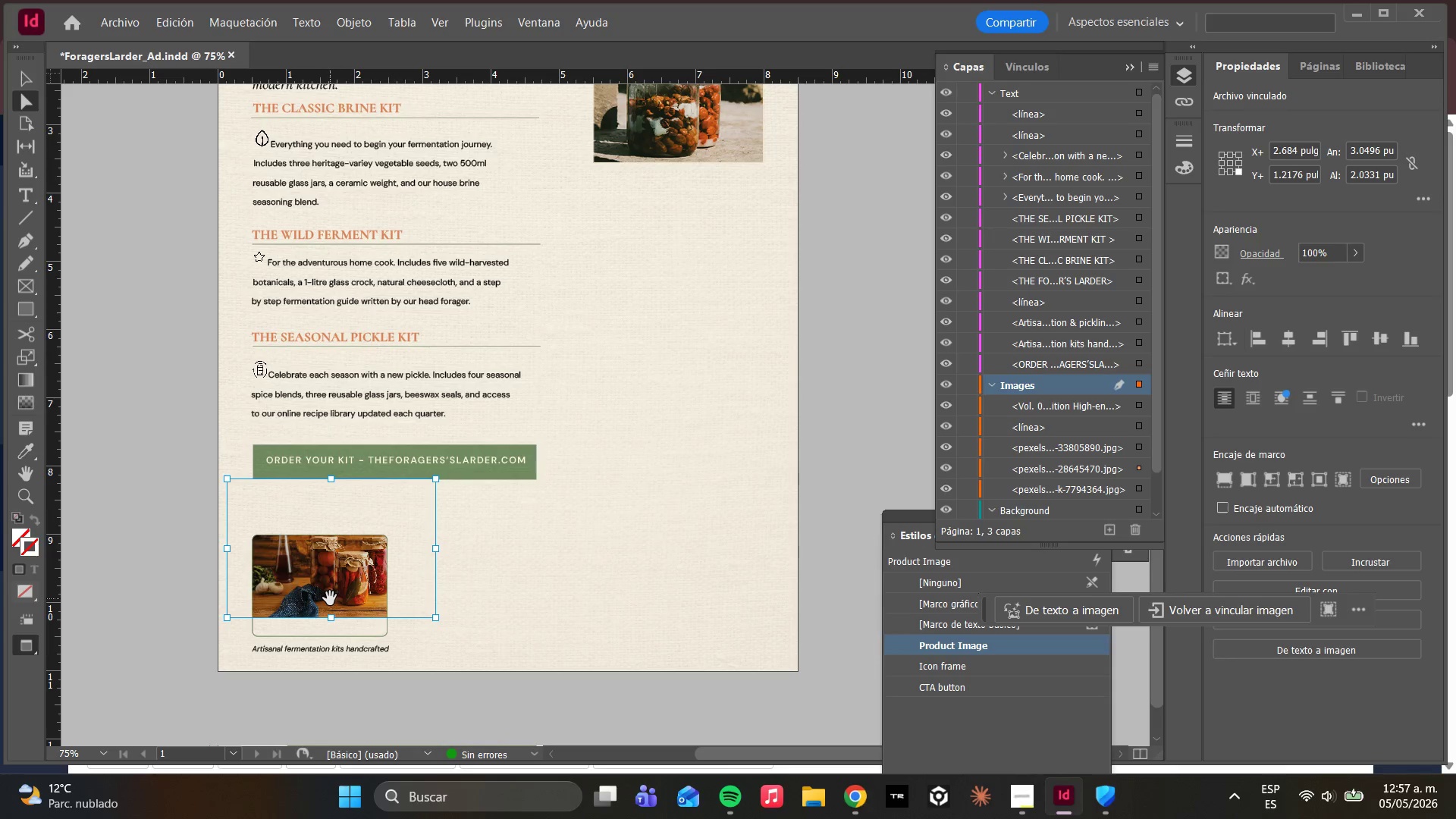 
key(Control+Z)
 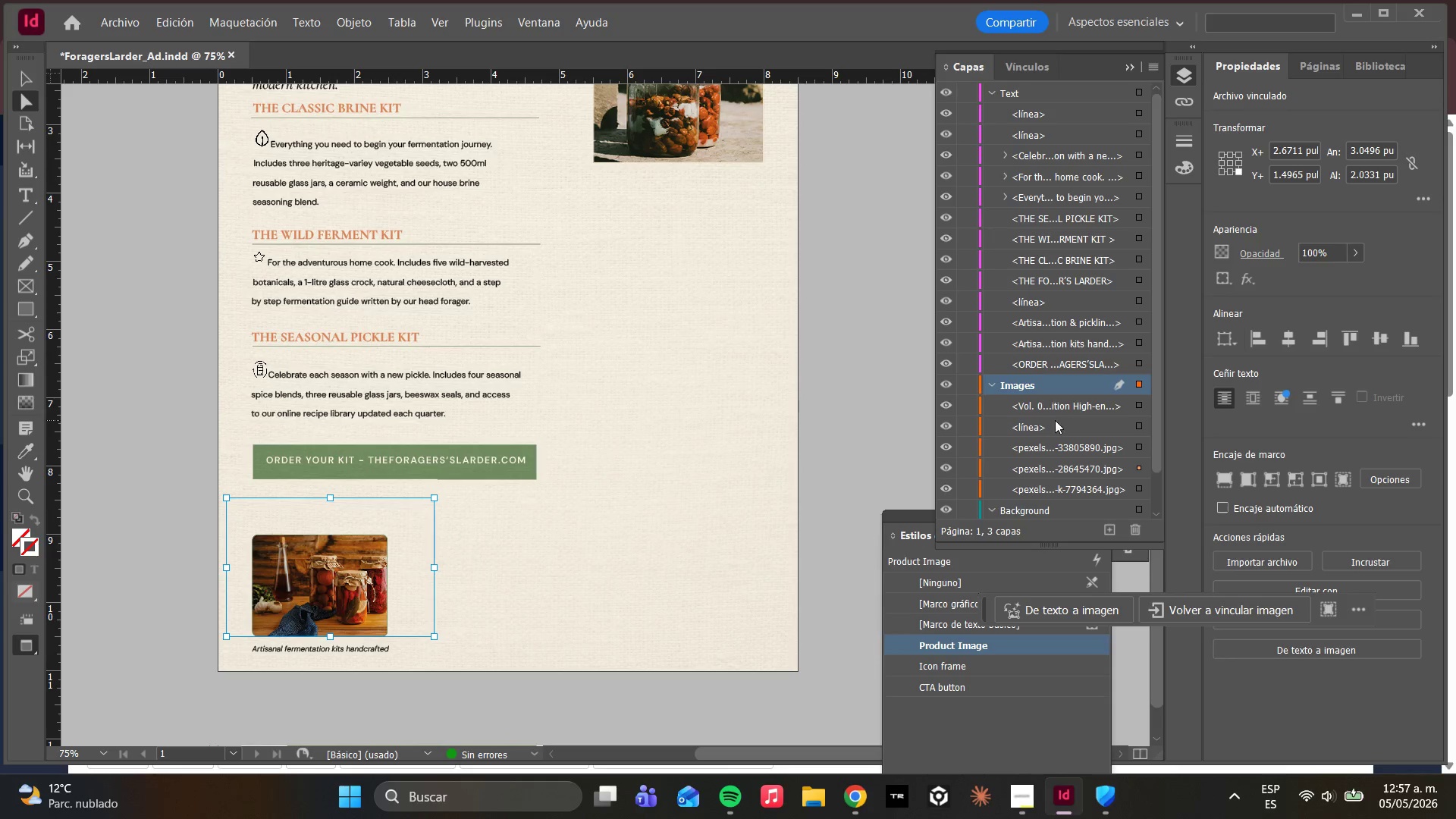 
left_click_drag(start_coordinate=[1051, 408], to_coordinate=[1050, 375])
 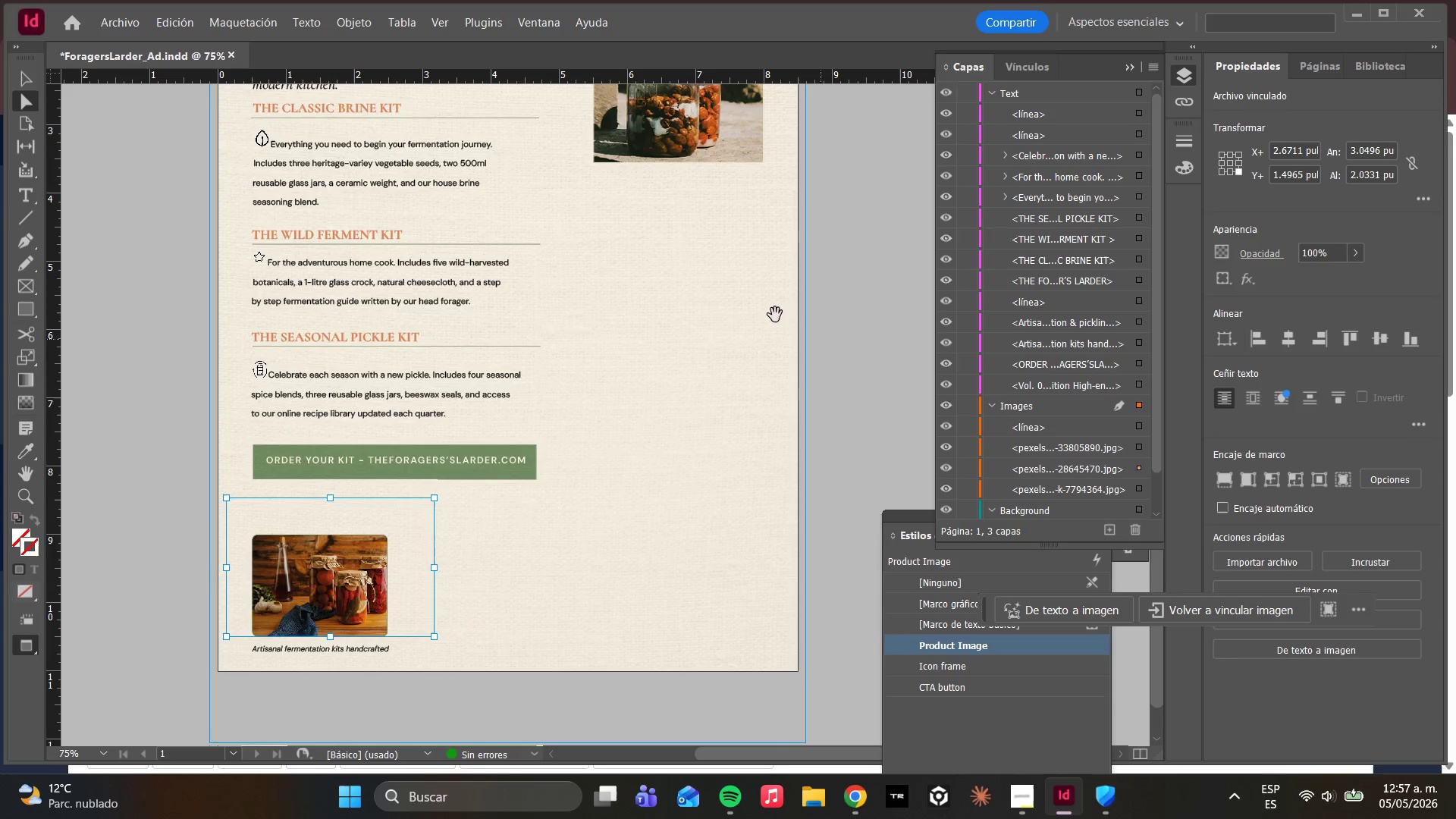 
scroll: coordinate [576, 413], scroll_direction: up, amount: 2.0
 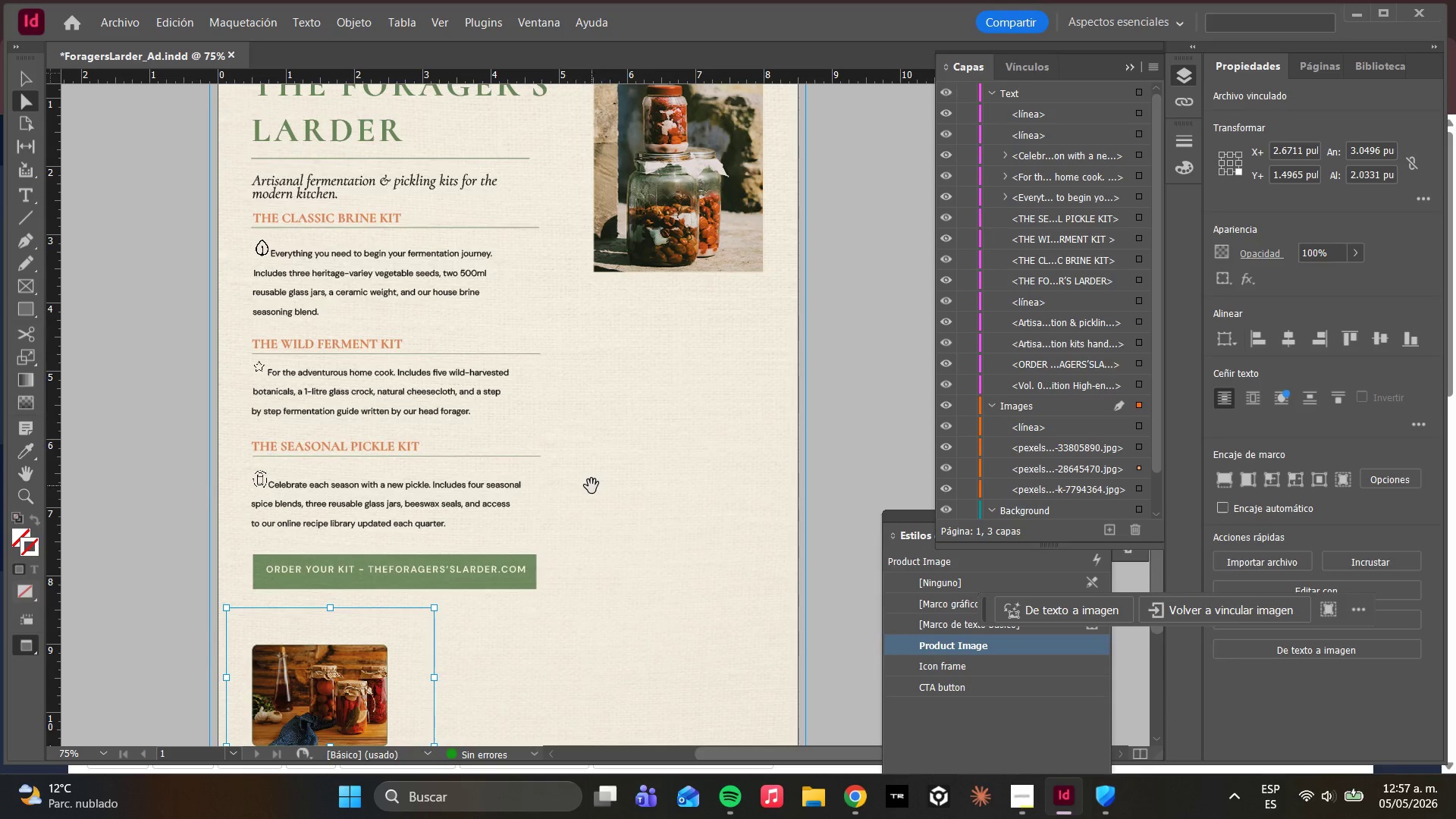 
hold_key(key=AltLeft, duration=5.17)
scroll: coordinate [582, 489], scroll_direction: down, amount: 1.0
 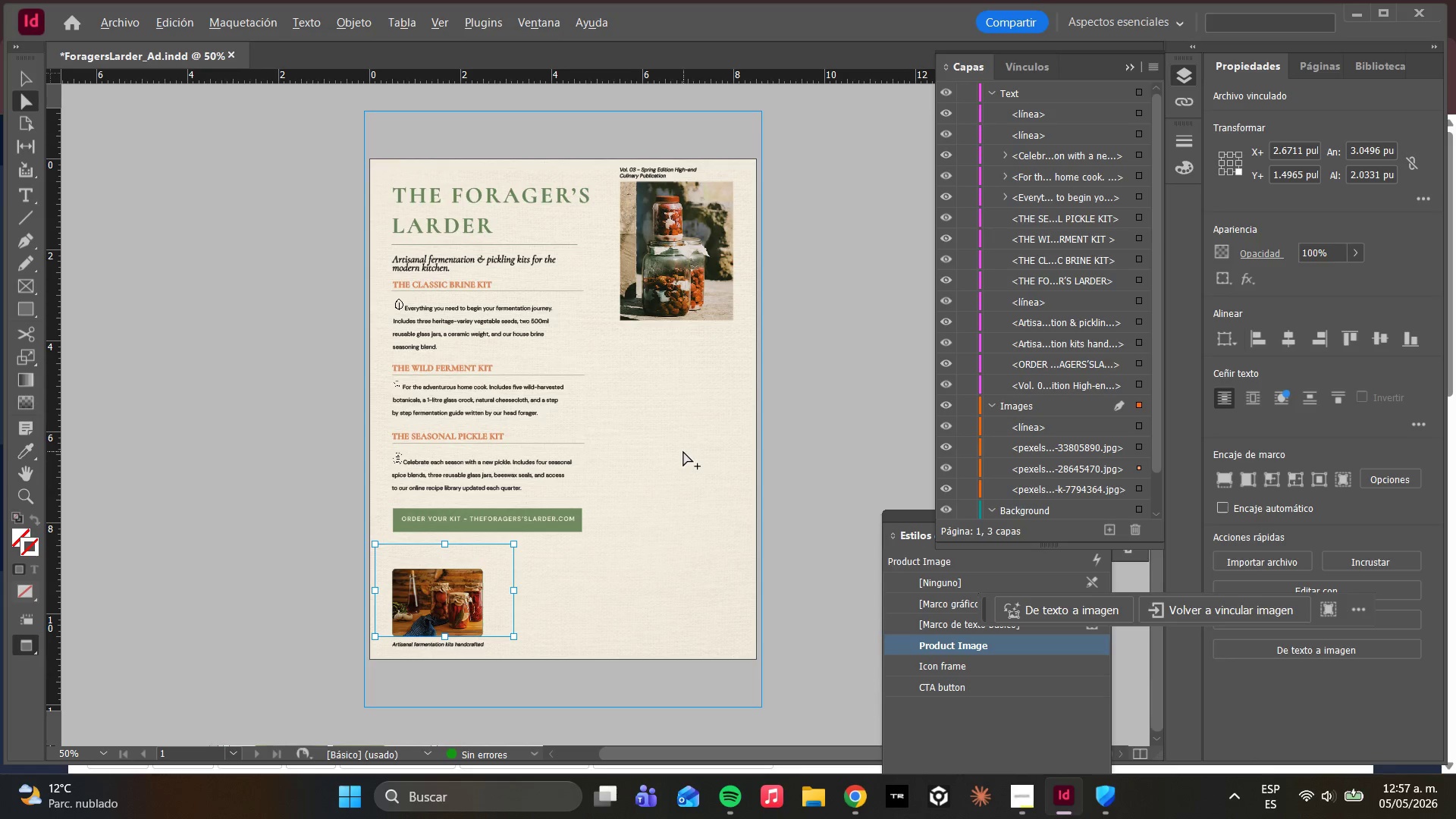 
scroll: coordinate [685, 453], scroll_direction: up, amount: 1.0
 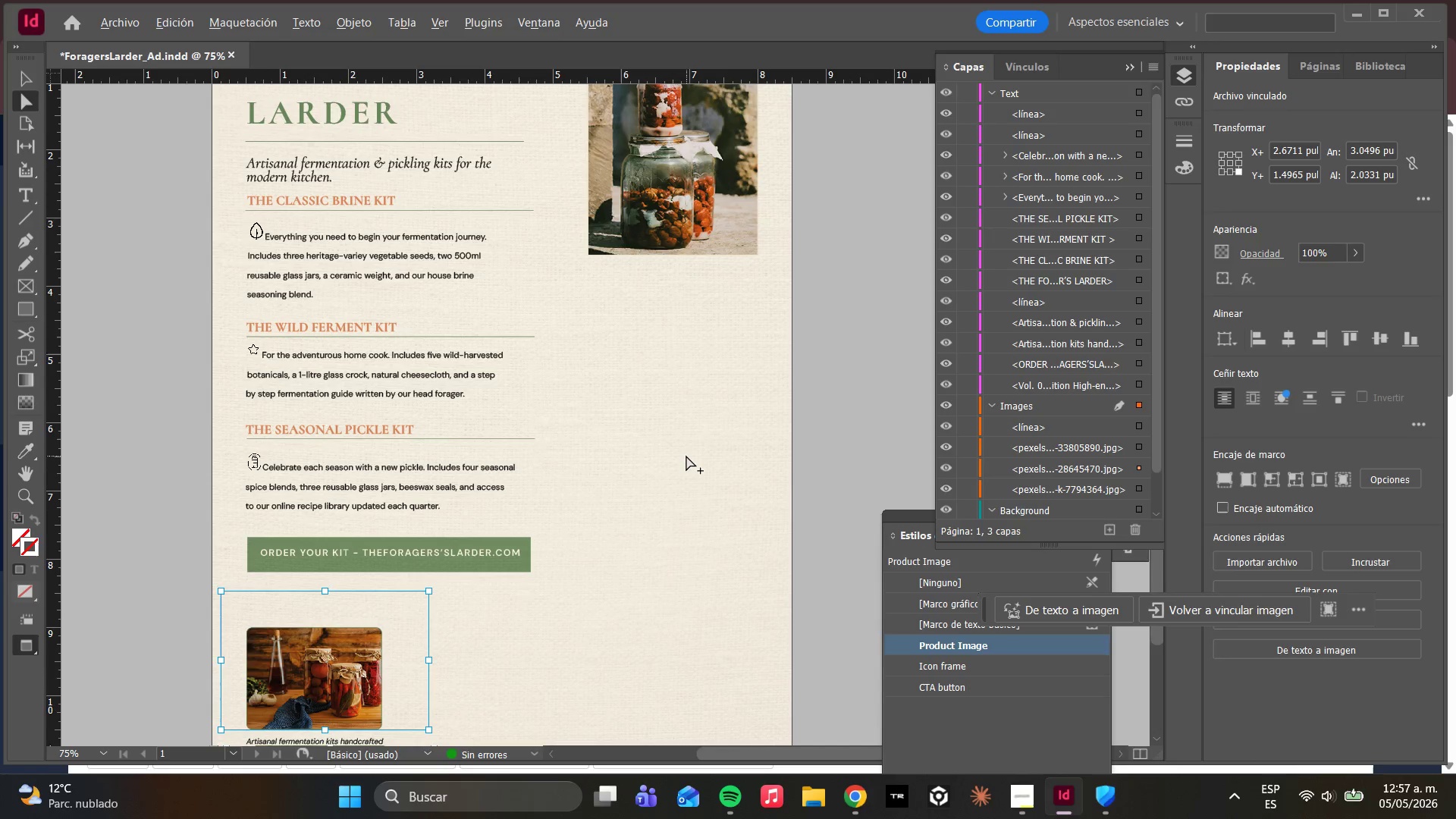 
scroll: coordinate [686, 460], scroll_direction: down, amount: 1.0
 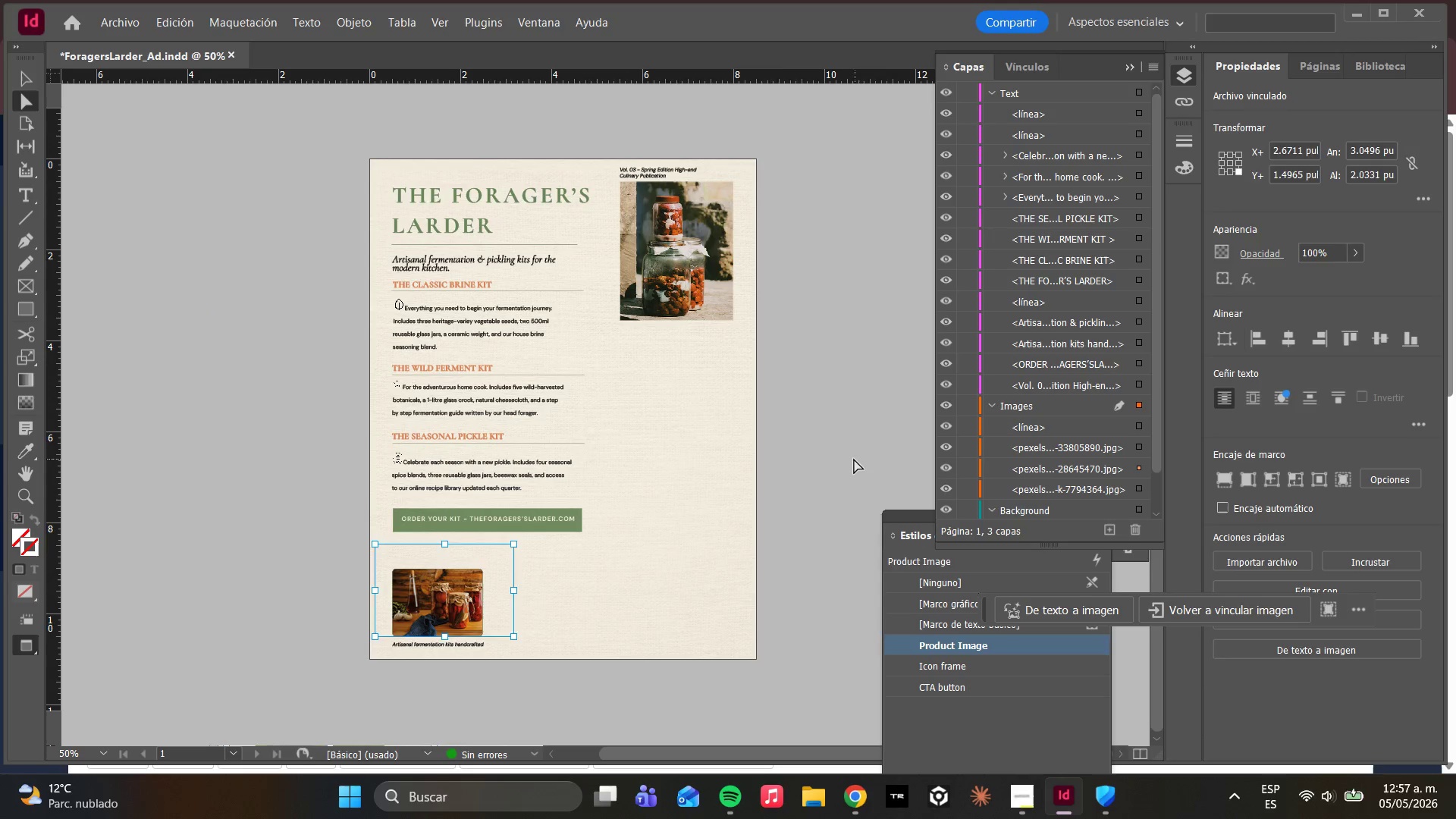 
left_click([903, 512])
 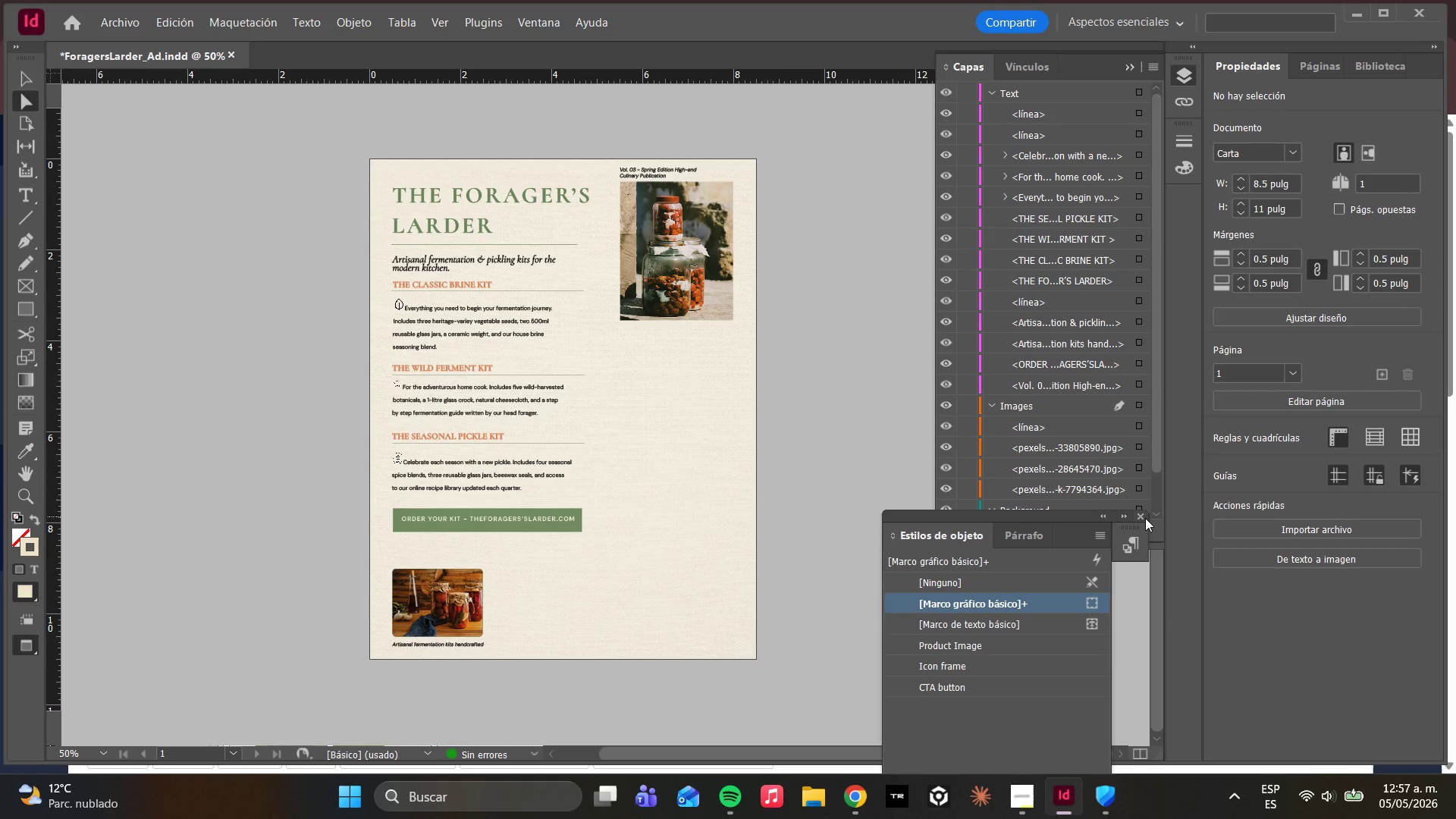 
left_click([1141, 519])
 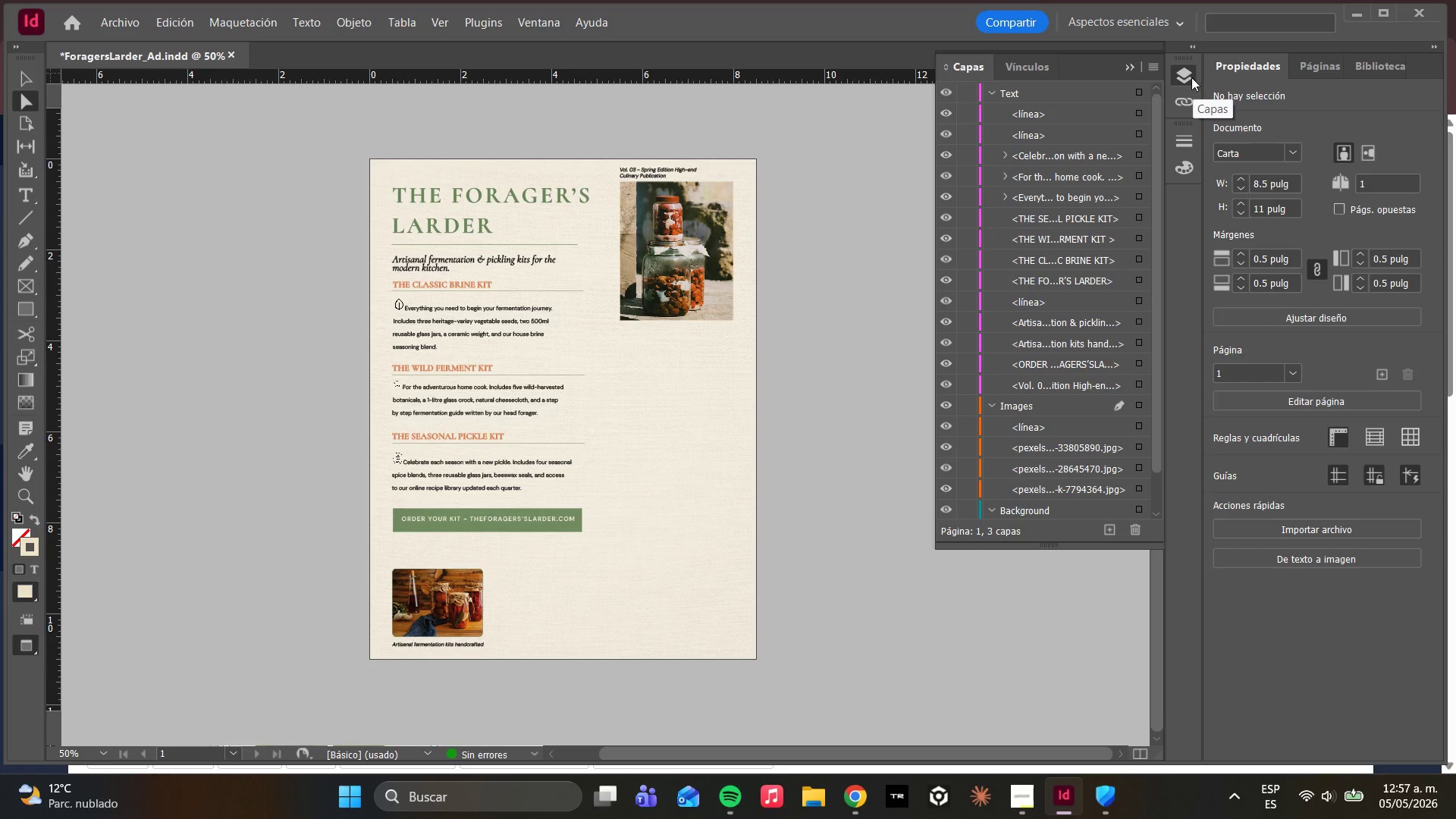 
left_click([1191, 71])
 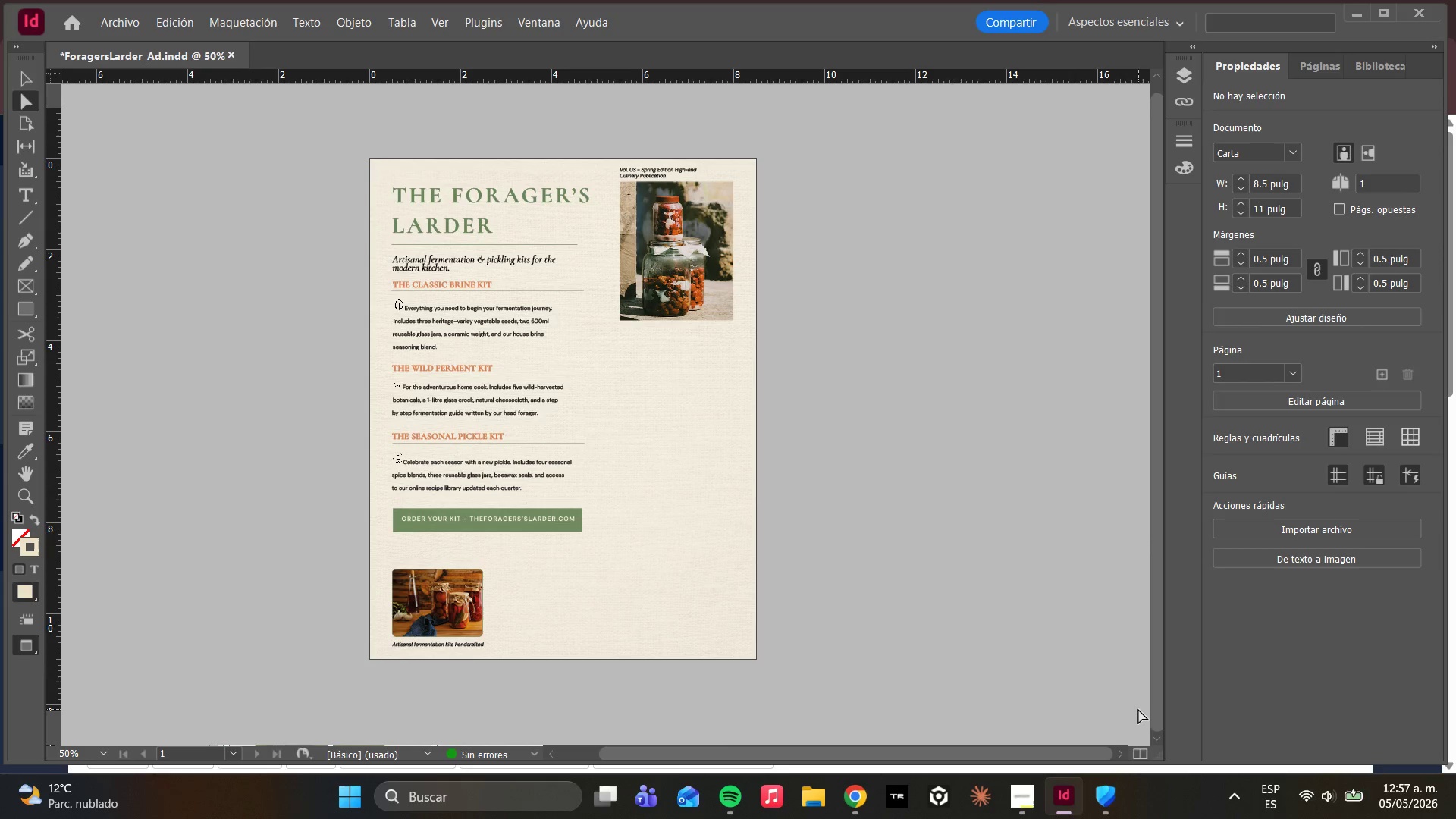 
hold_key(key=AltLeft, duration=2.62)
scroll: coordinate [692, 517], scroll_direction: up, amount: 2.0
 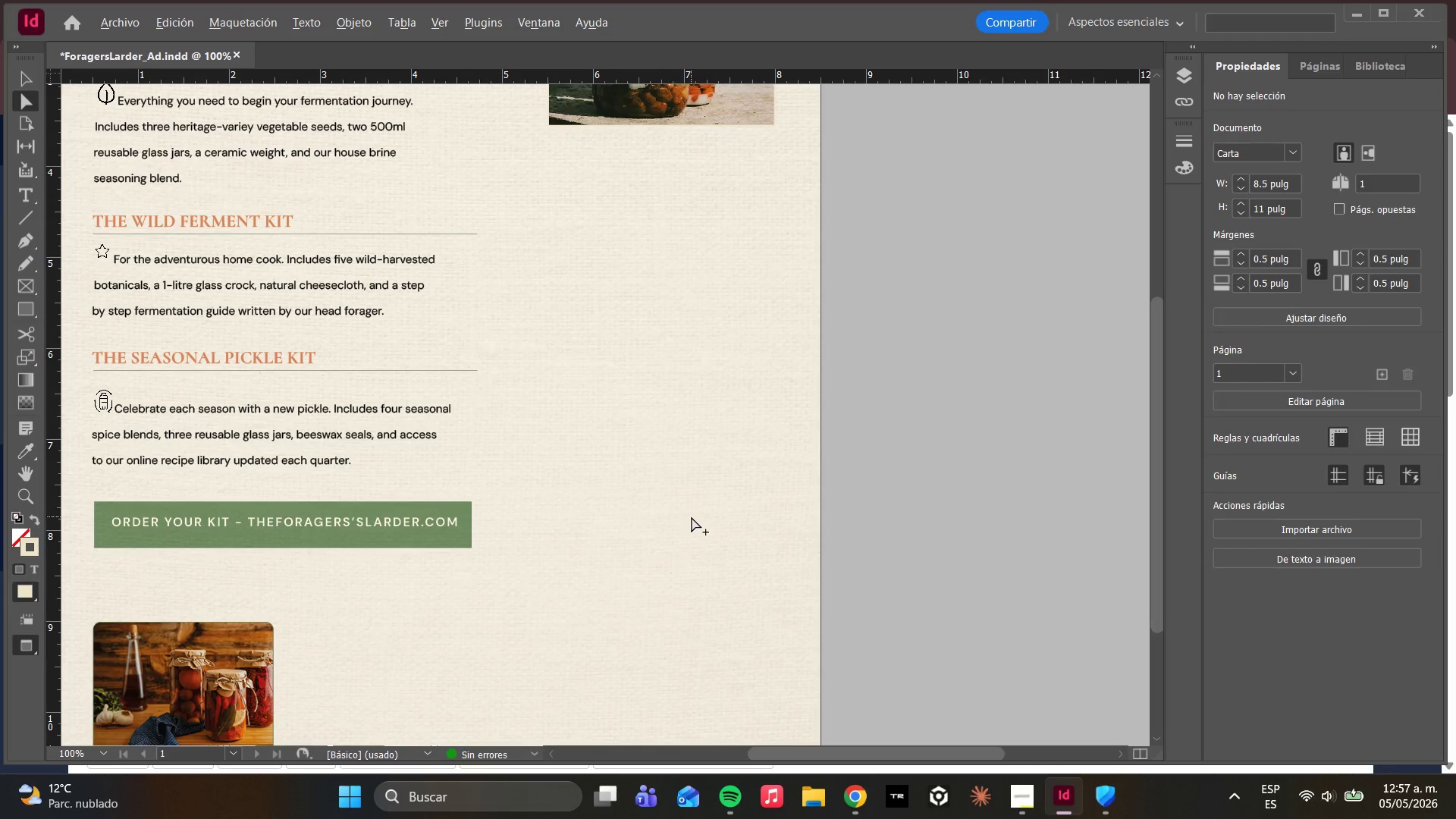 
scroll: coordinate [692, 517], scroll_direction: down, amount: 1.0
 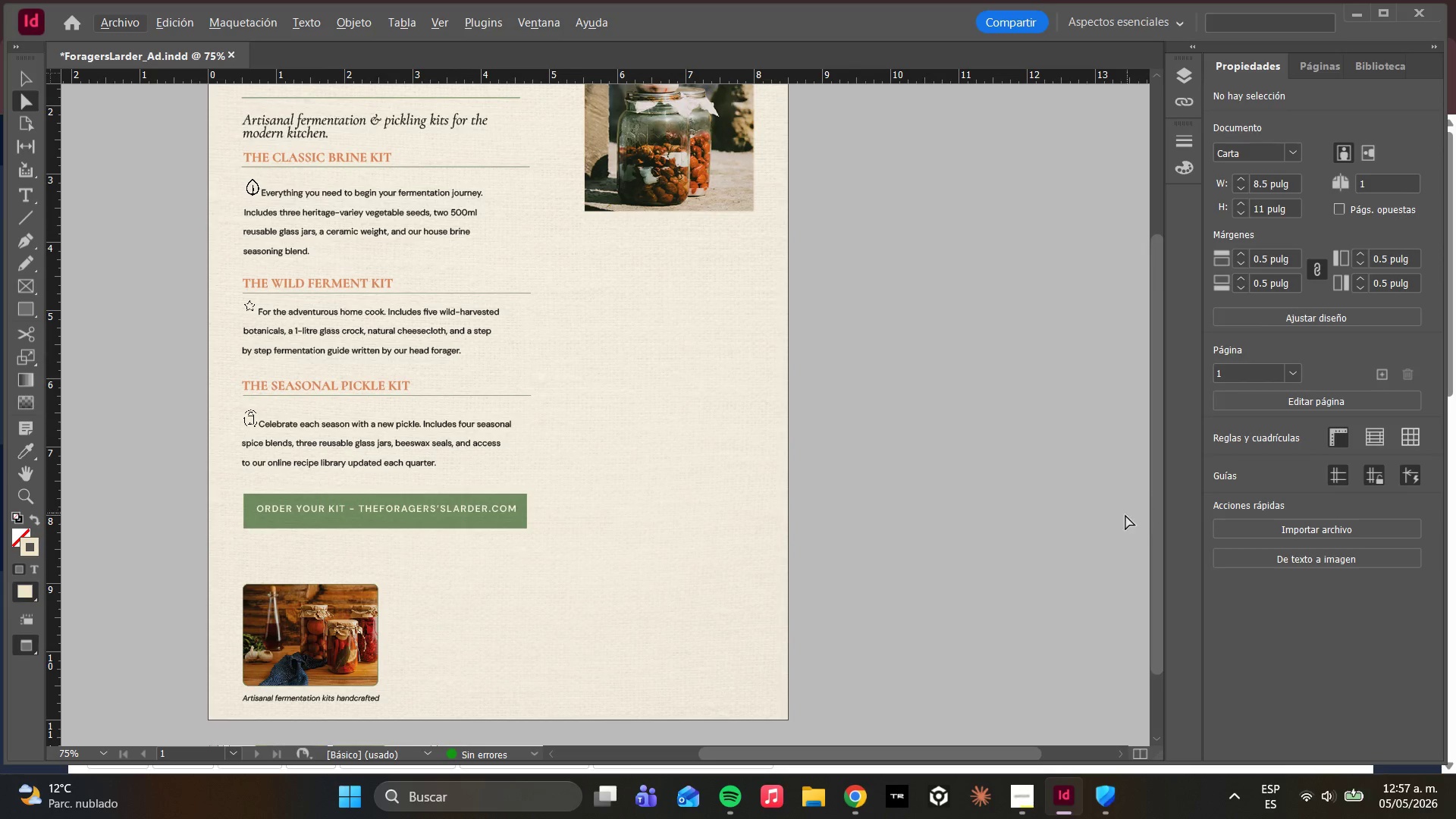 
left_click_drag(start_coordinate=[1156, 539], to_coordinate=[1155, 521])
 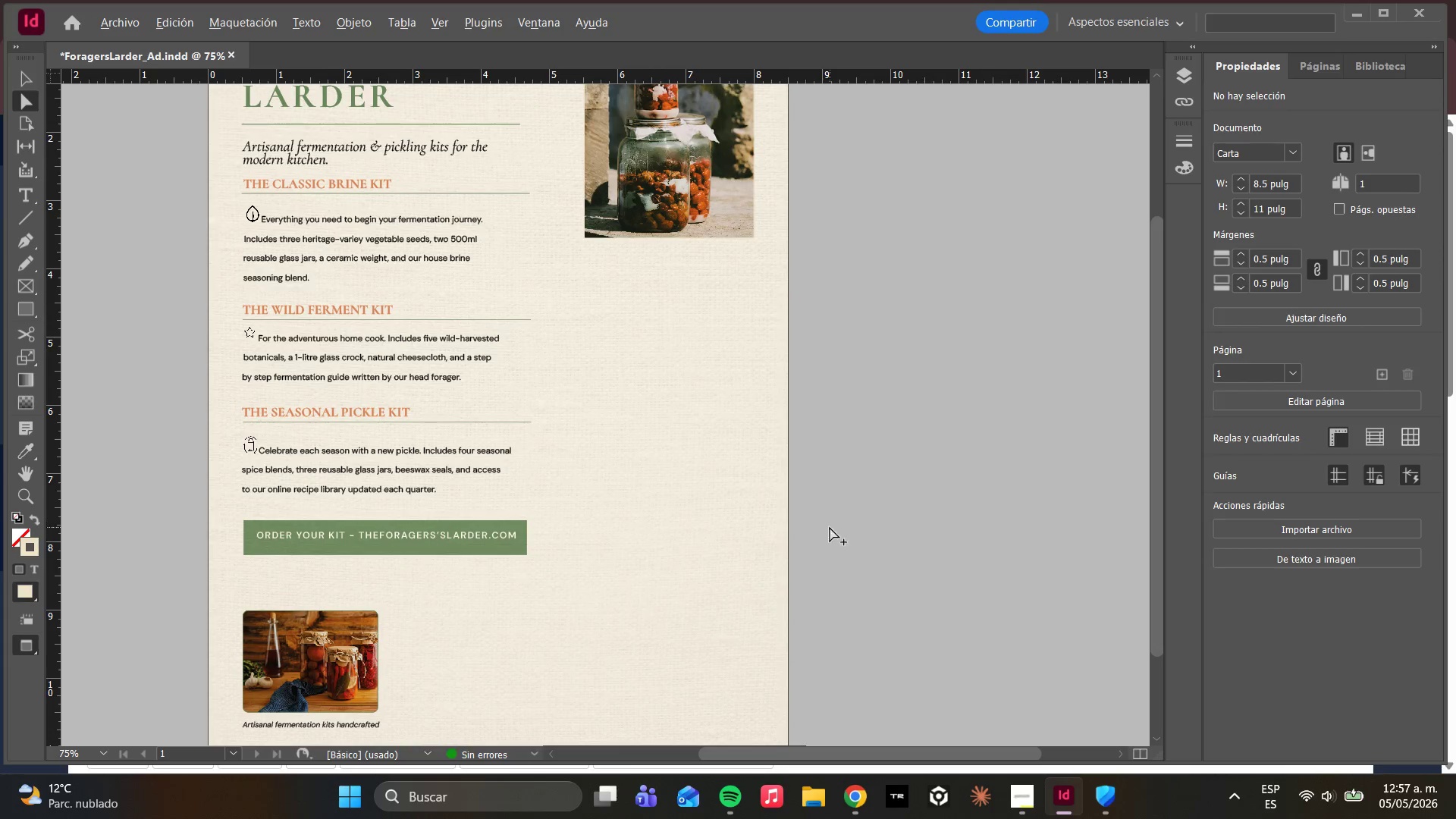 
hold_key(key=AltLeft, duration=2.03)
scroll: coordinate [805, 526], scroll_direction: down, amount: 1.0
 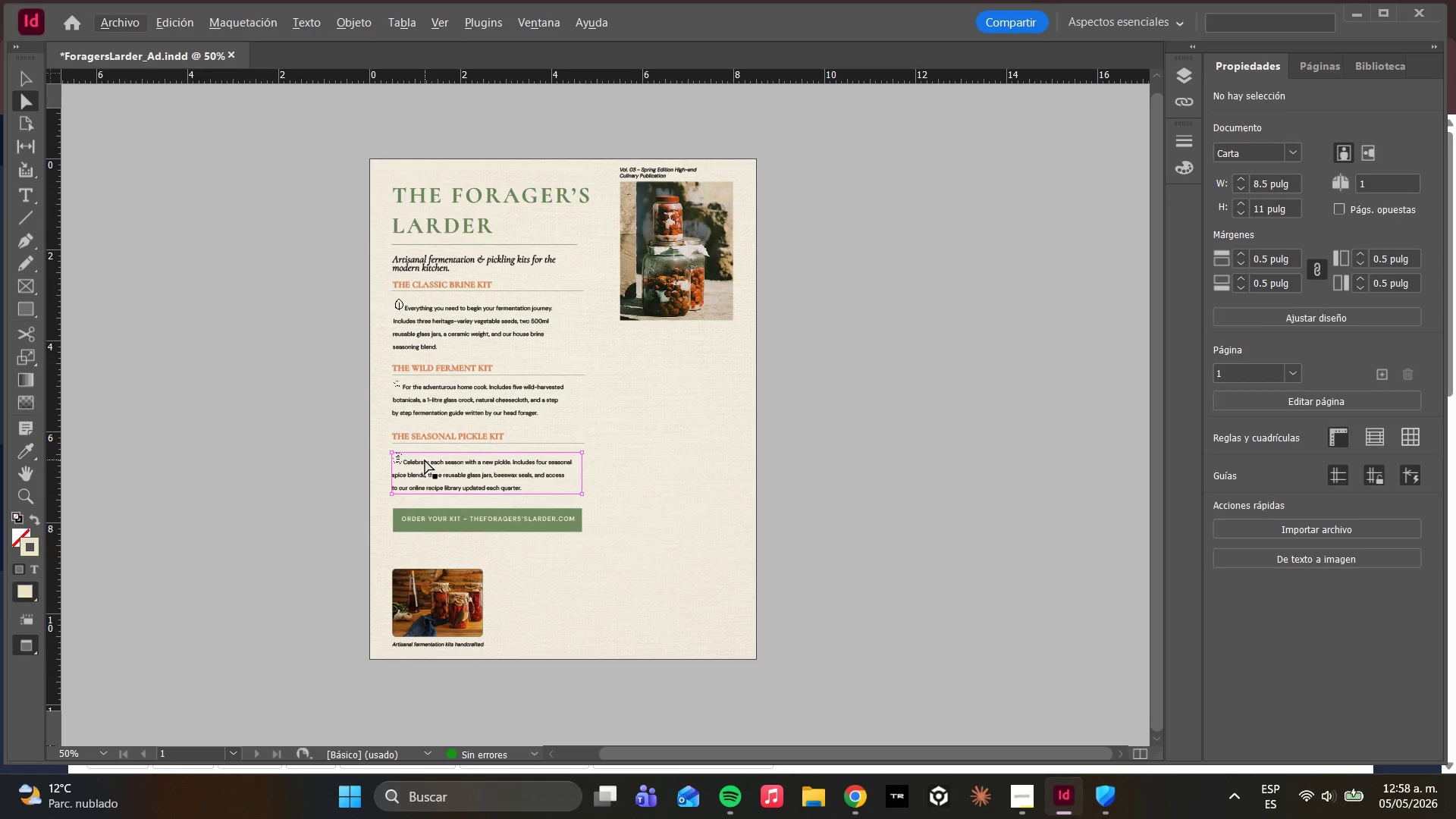 
wait(25.23)
 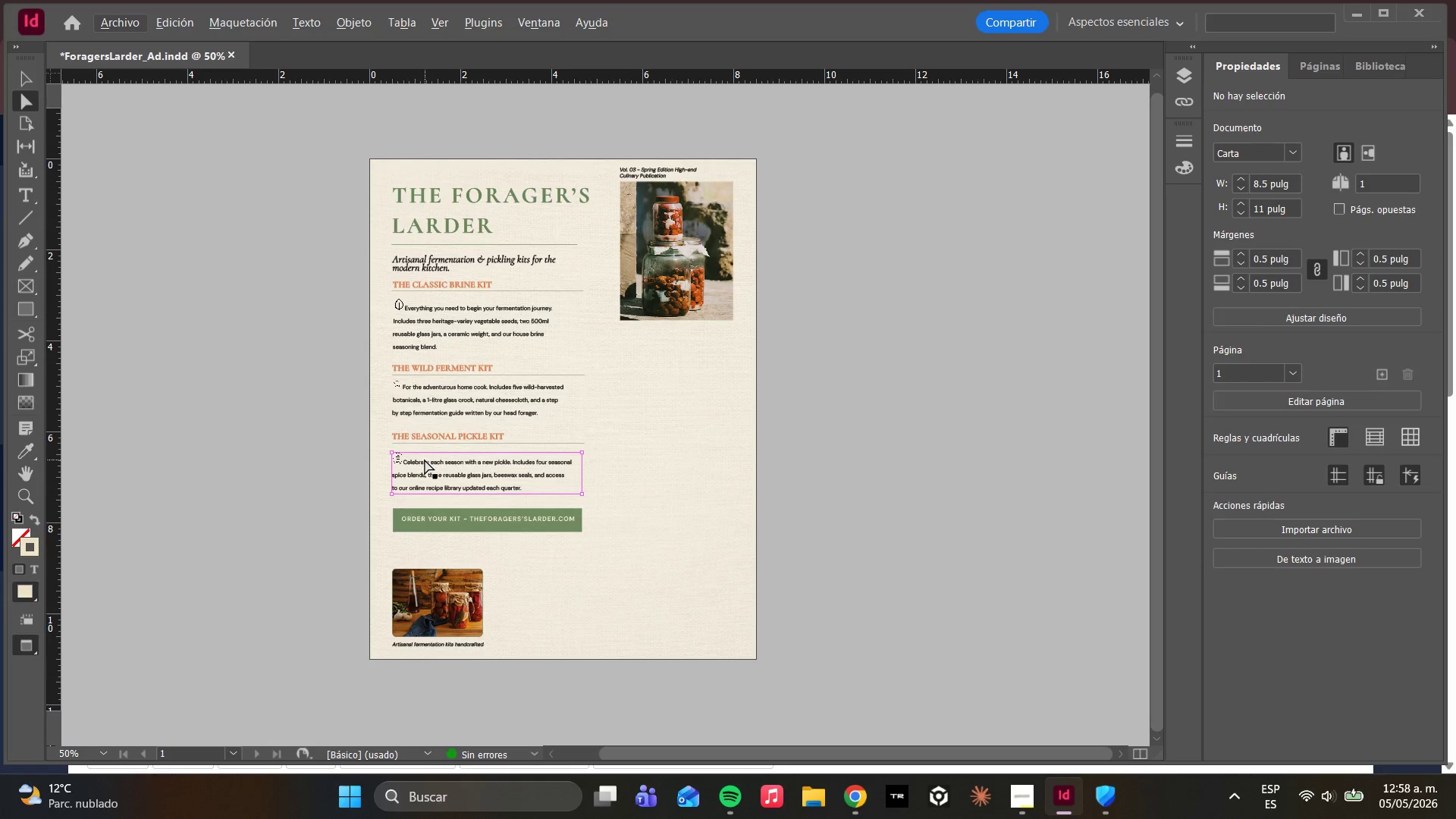 
double_click([457, 623])
 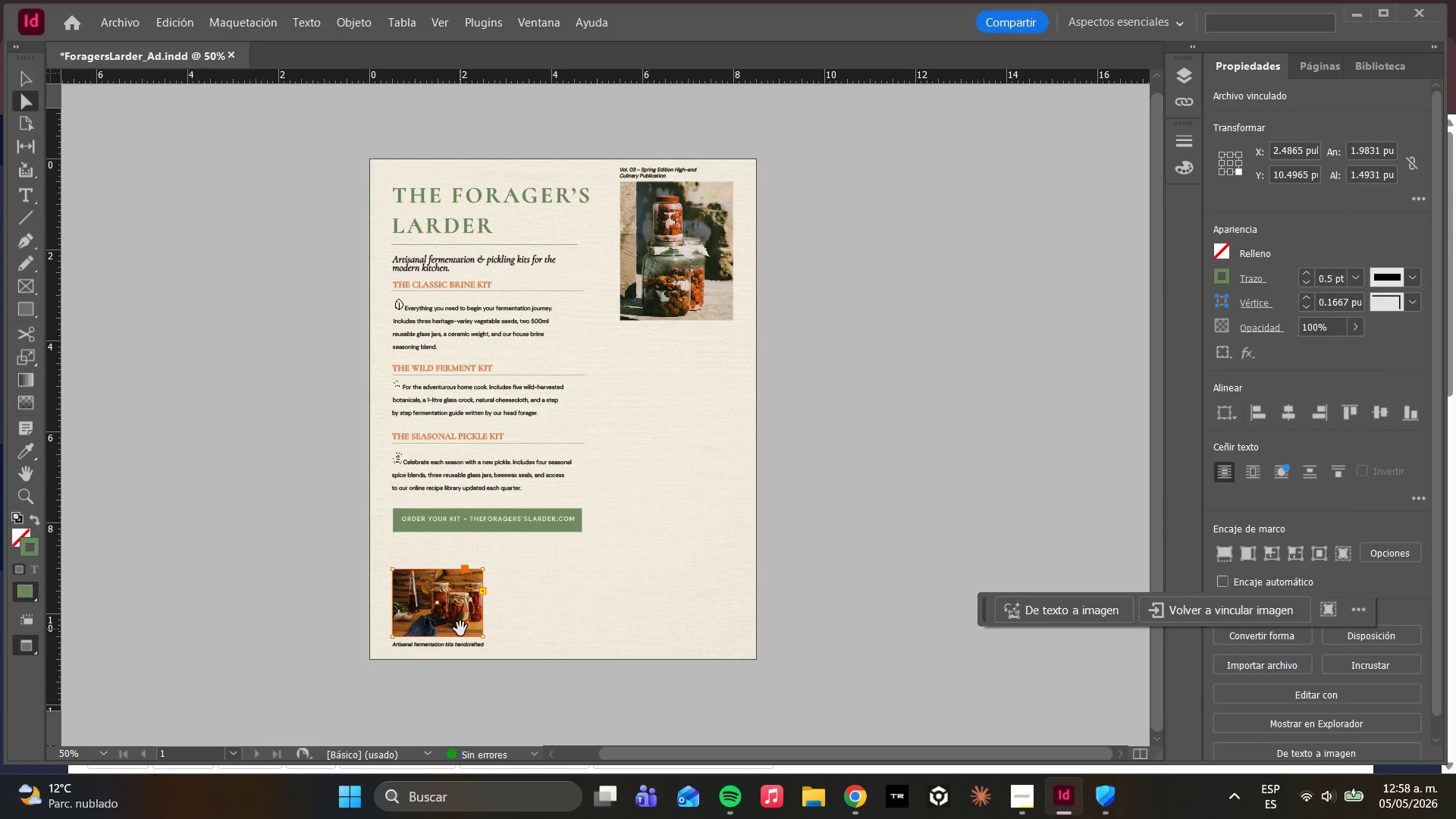 
left_click_drag(start_coordinate=[460, 629], to_coordinate=[462, 618])
 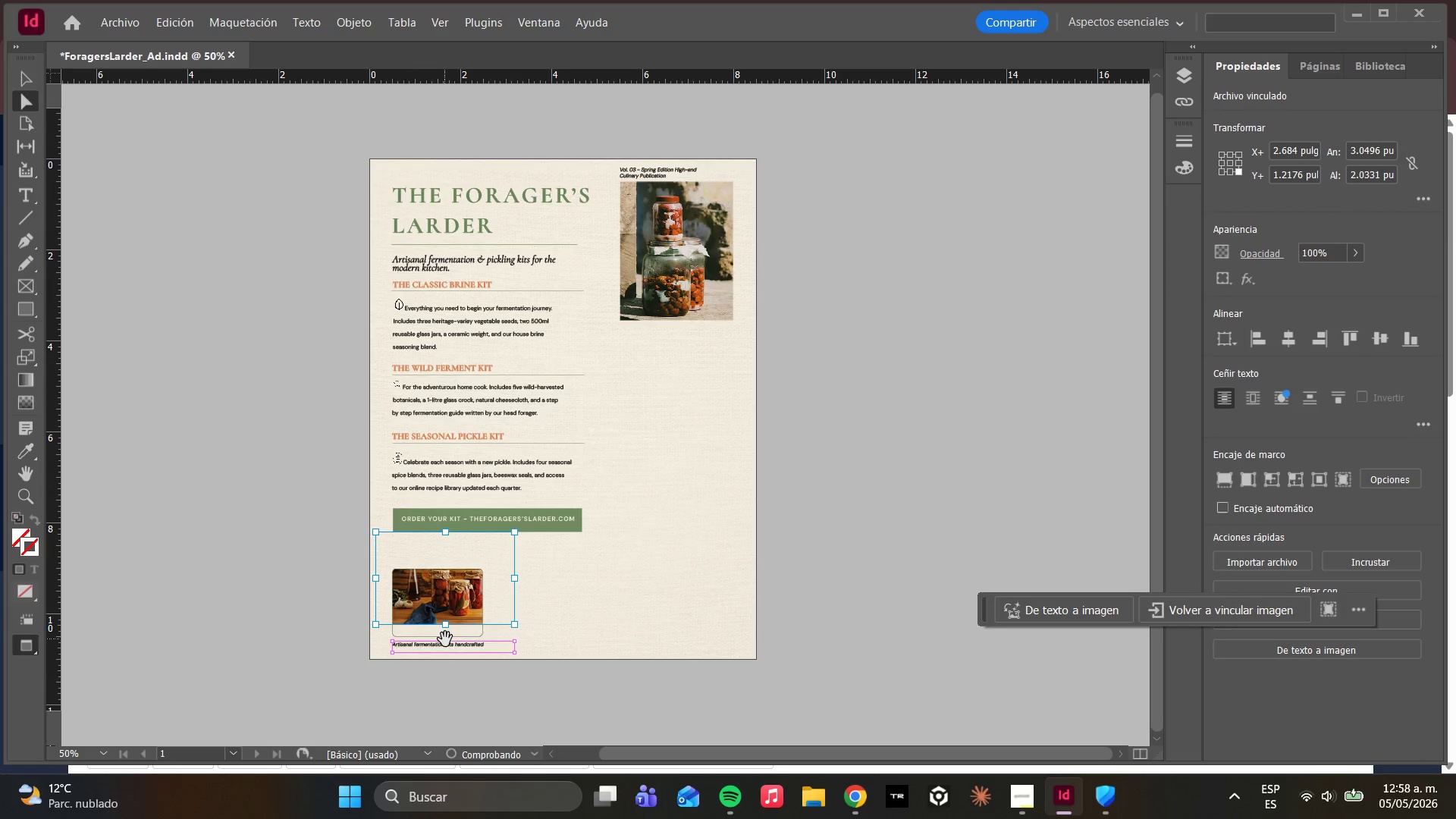 
key(Control+Z)
 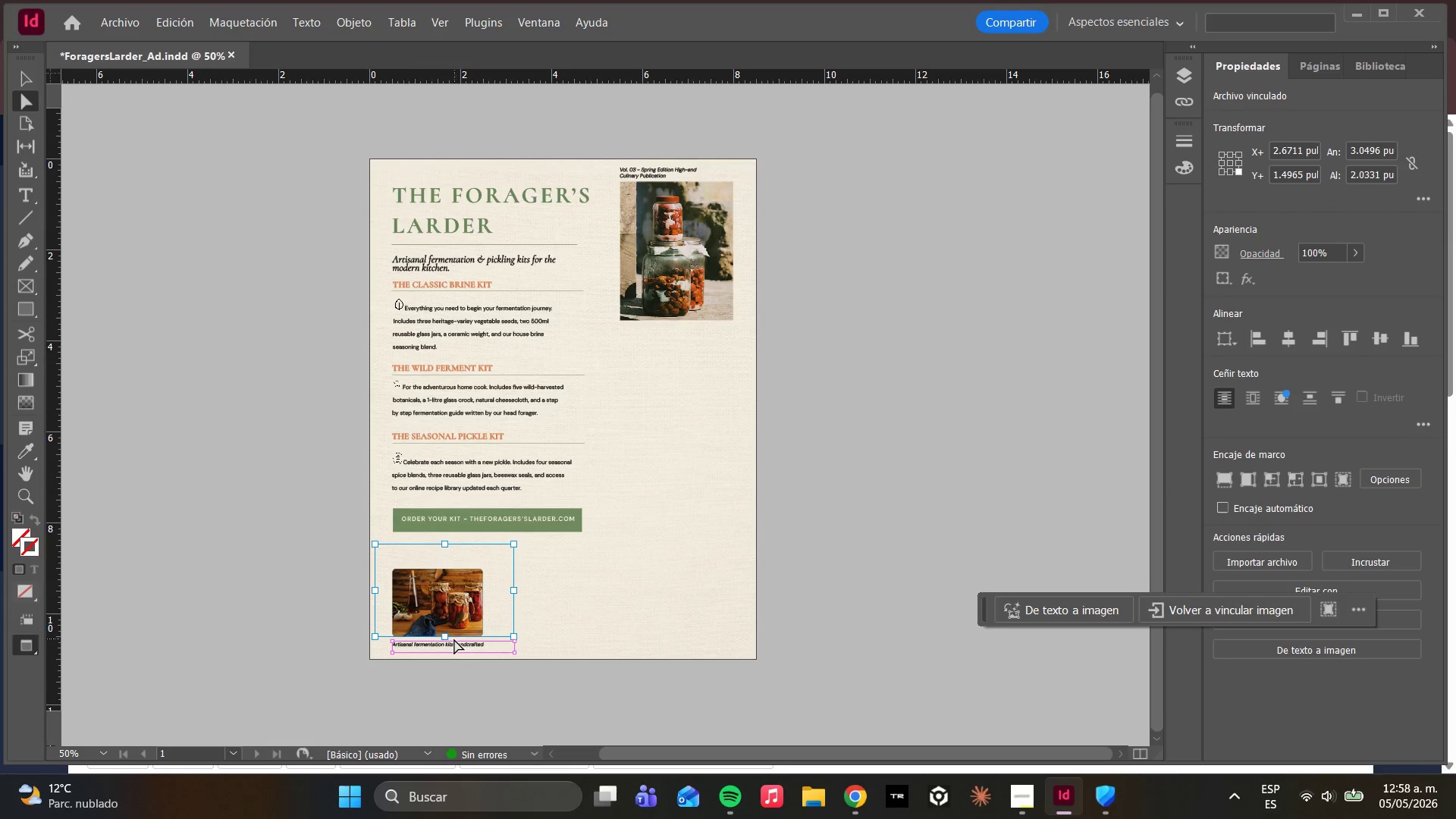 
hold_key(key=AltLeft, duration=3.08)
scroll: coordinate [473, 646], scroll_direction: down, amount: 2.0
 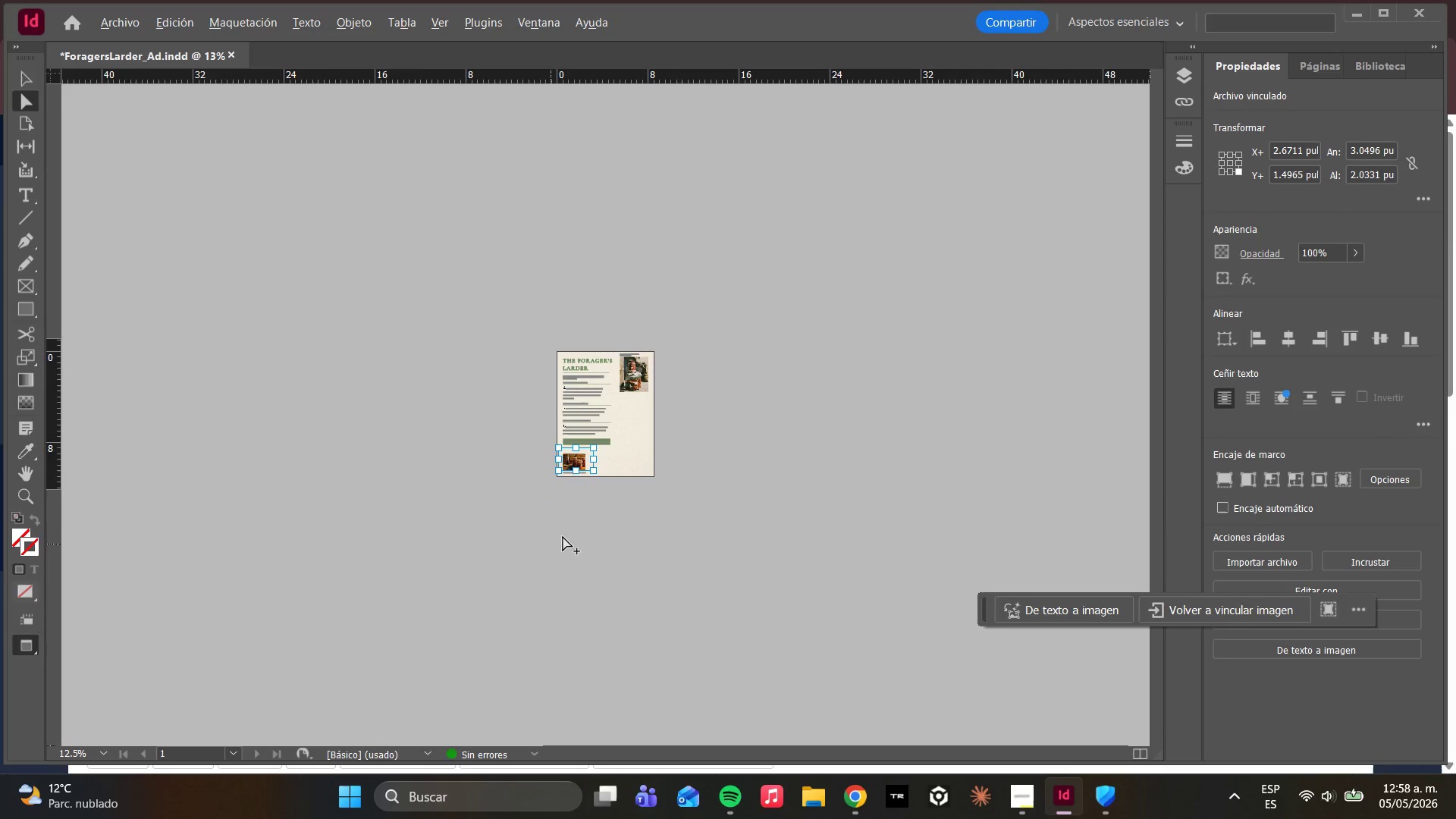 
scroll: coordinate [598, 557], scroll_direction: up, amount: 3.0
 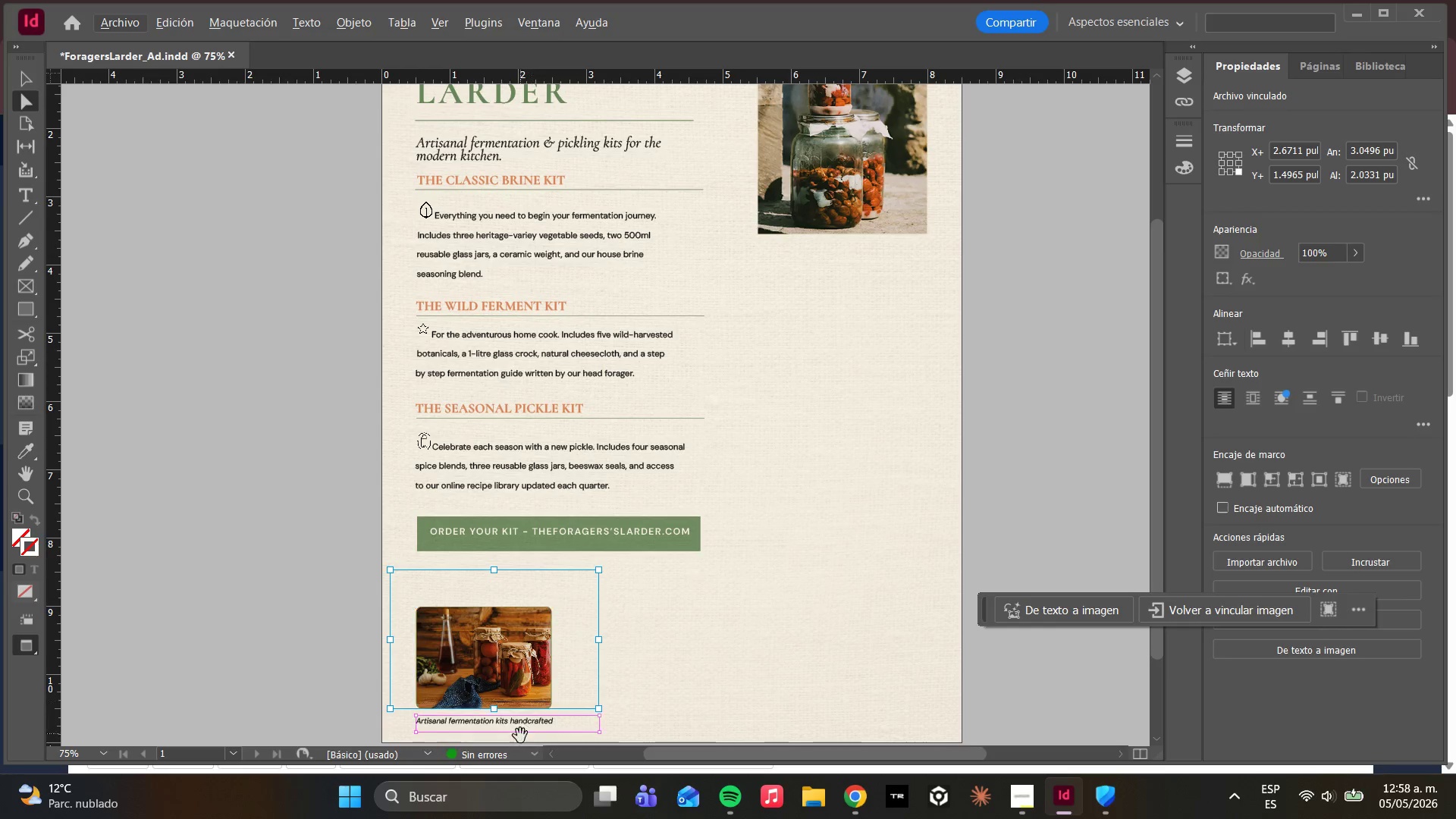 
left_click([711, 659])
 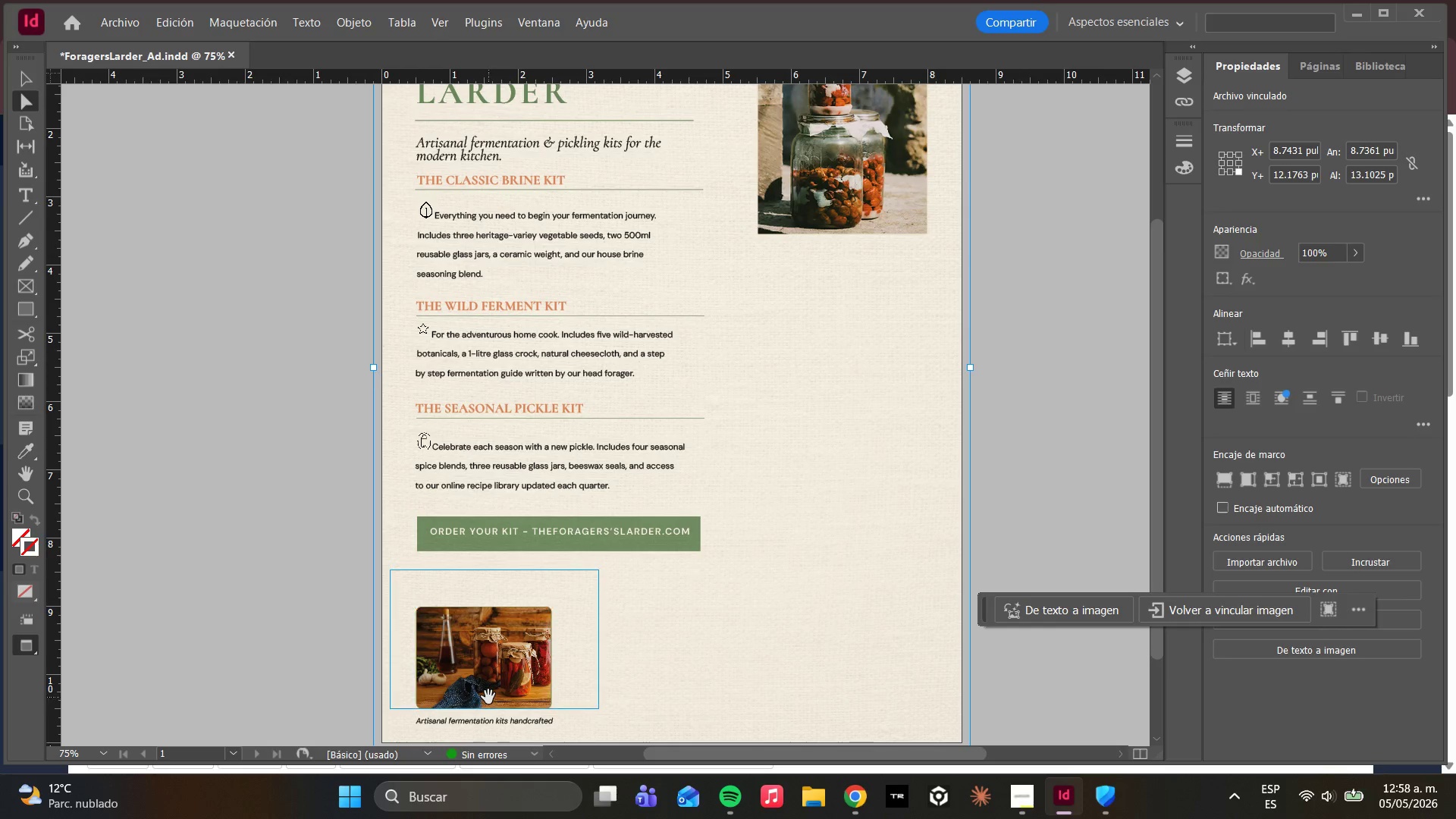 
double_click([485, 703])
 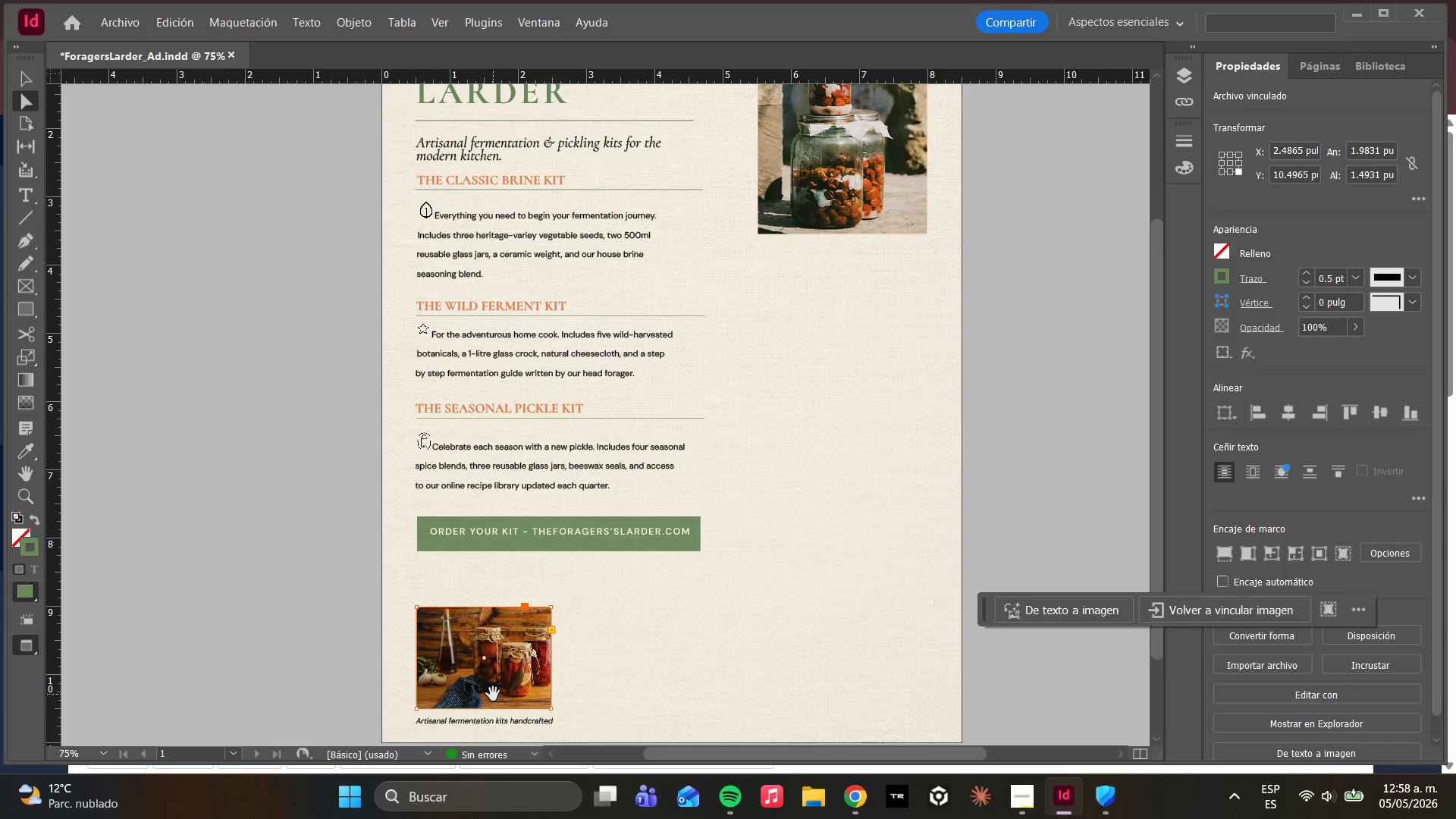 
left_click_drag(start_coordinate=[494, 694], to_coordinate=[511, 686])
 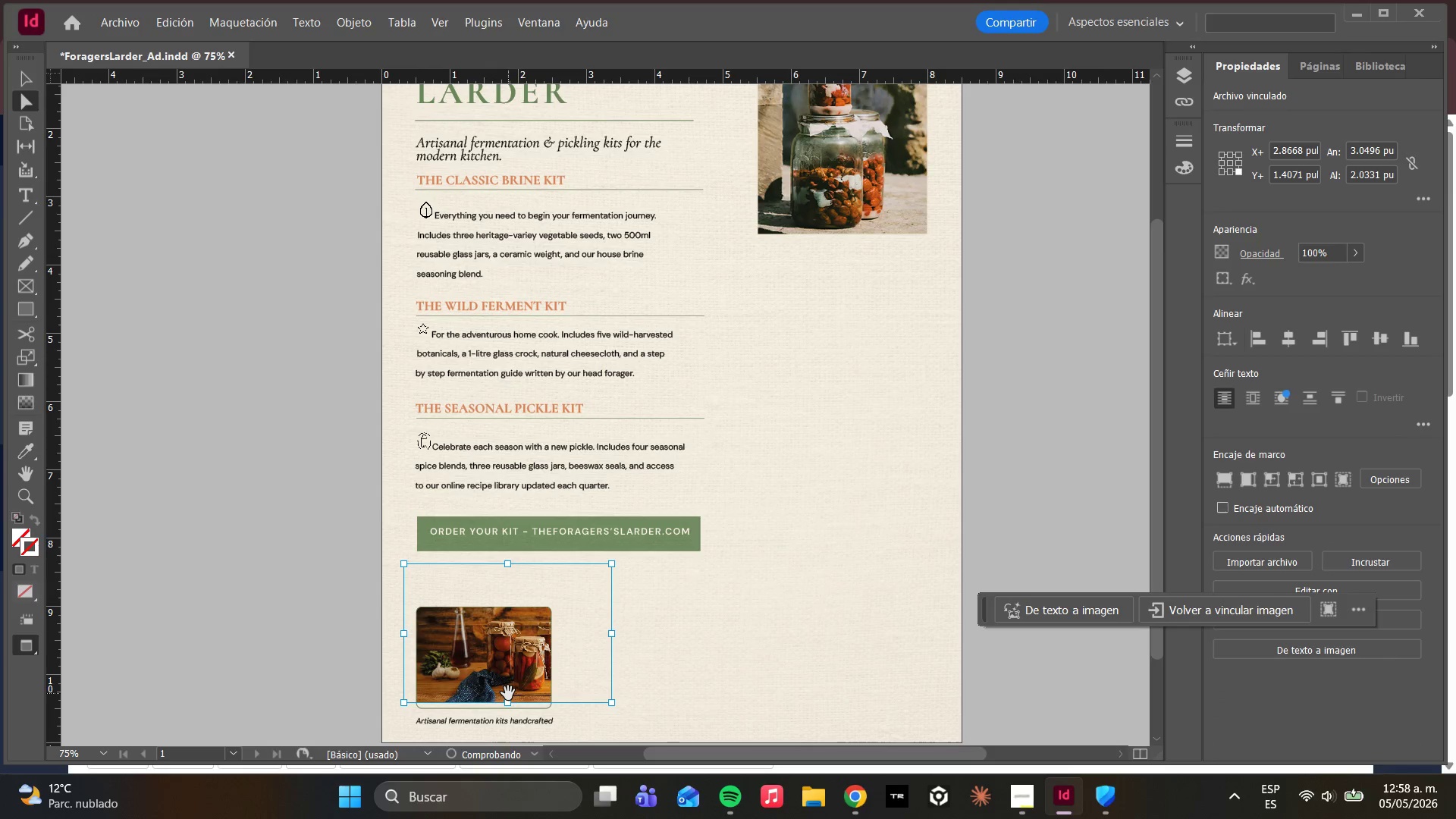 
key(Control+Z)
 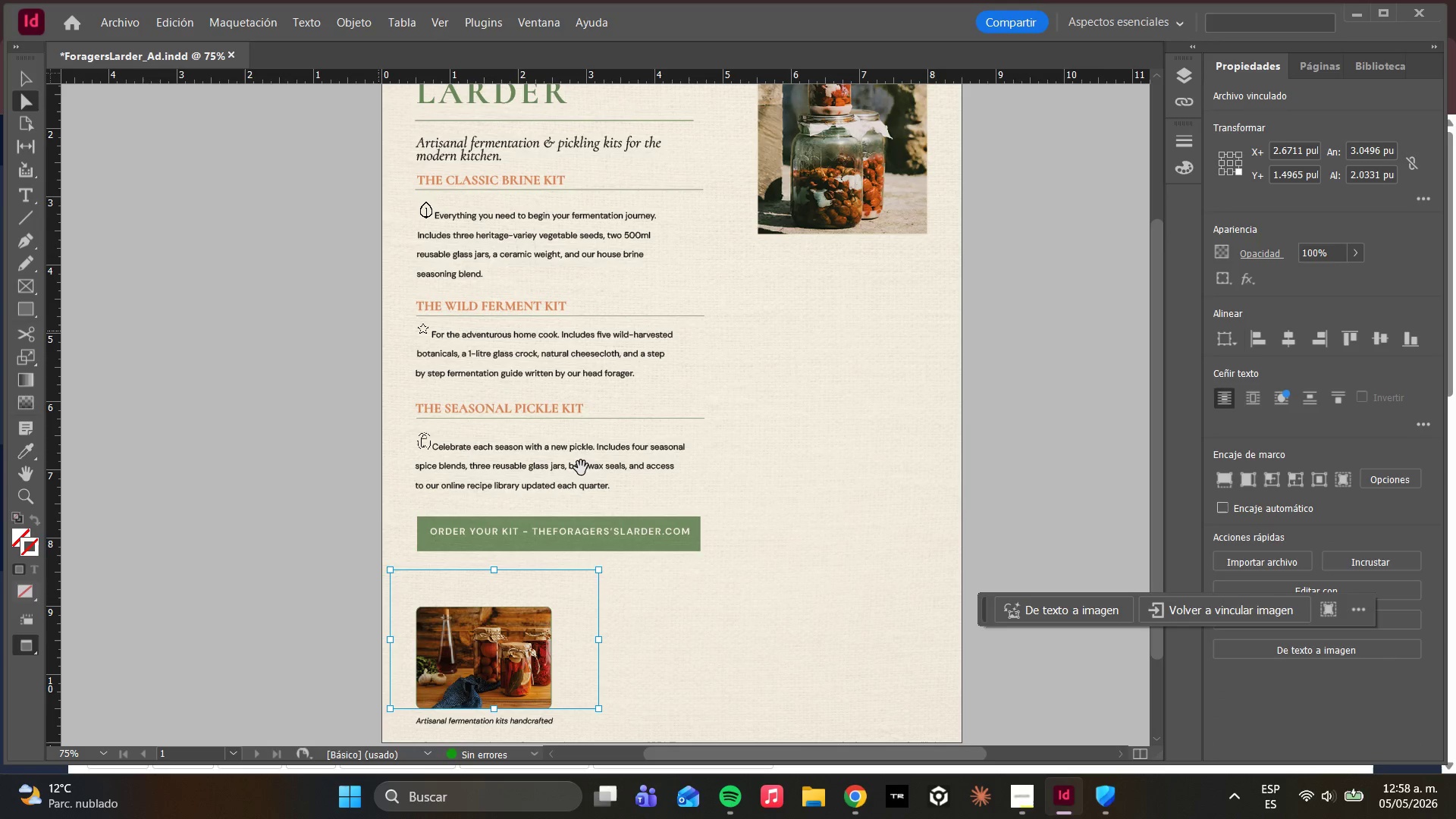 
left_click([709, 585])
 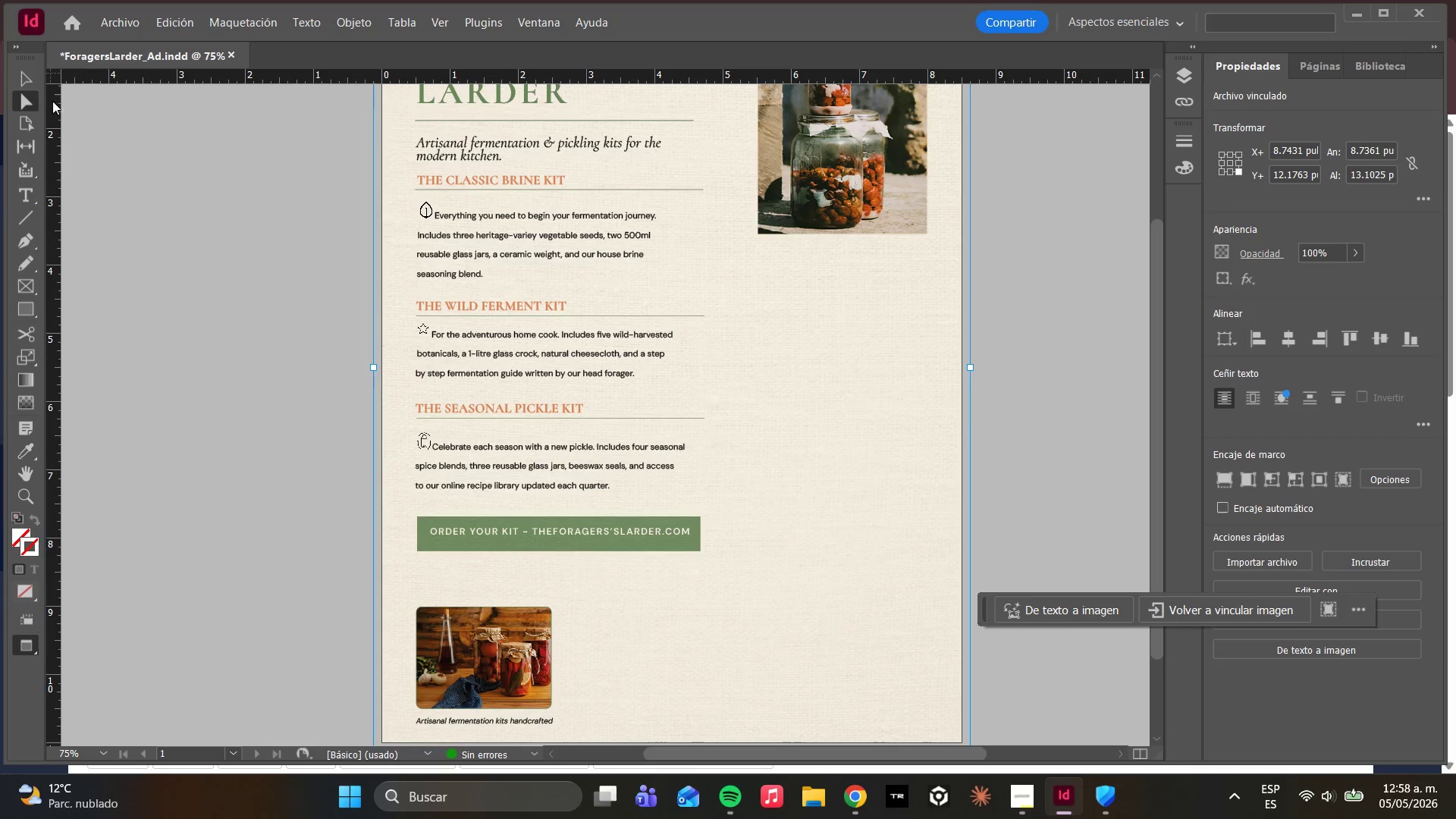 
left_click([36, 77])
 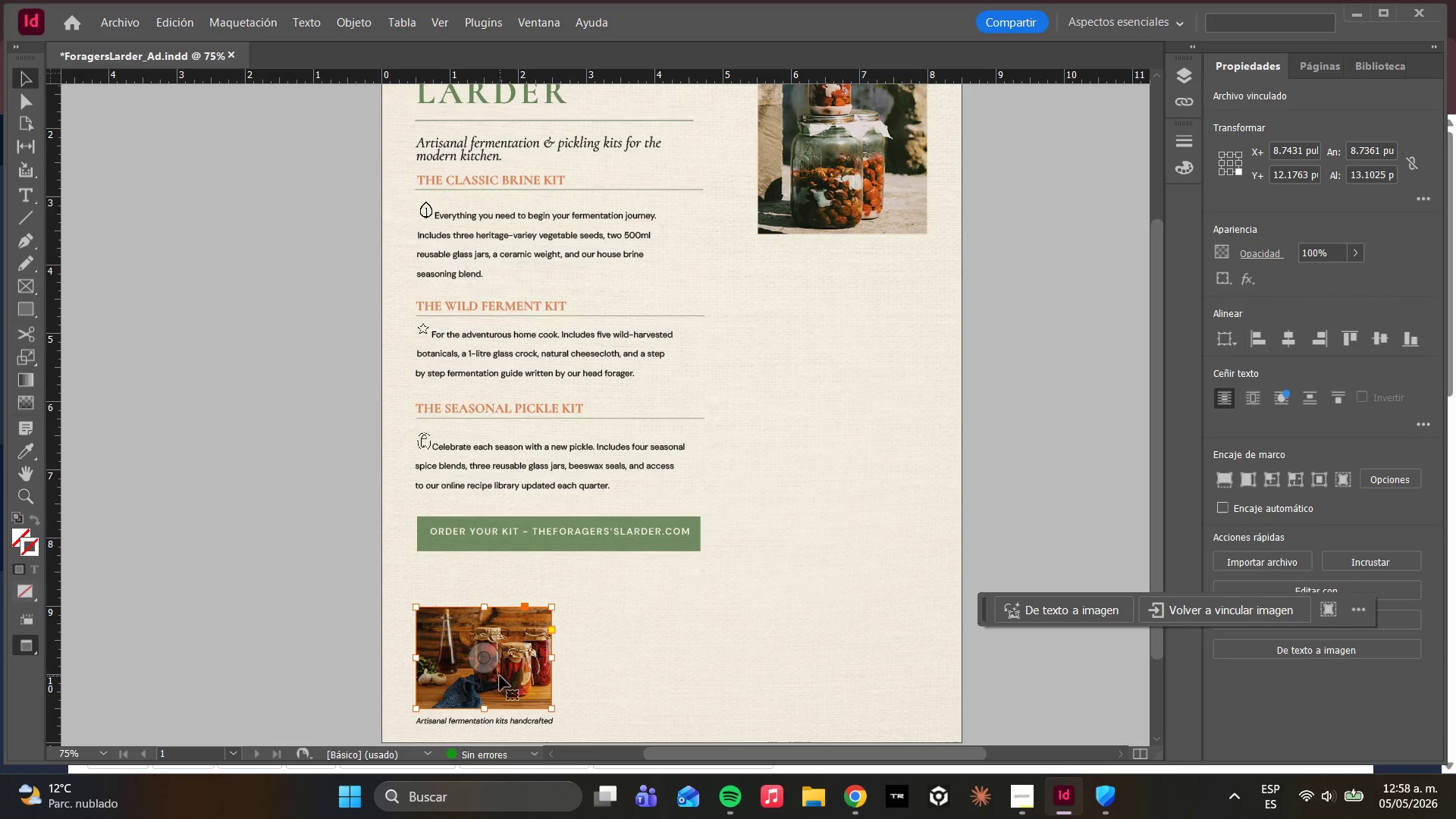 
left_click_drag(start_coordinate=[525, 688], to_coordinate=[528, 672])
 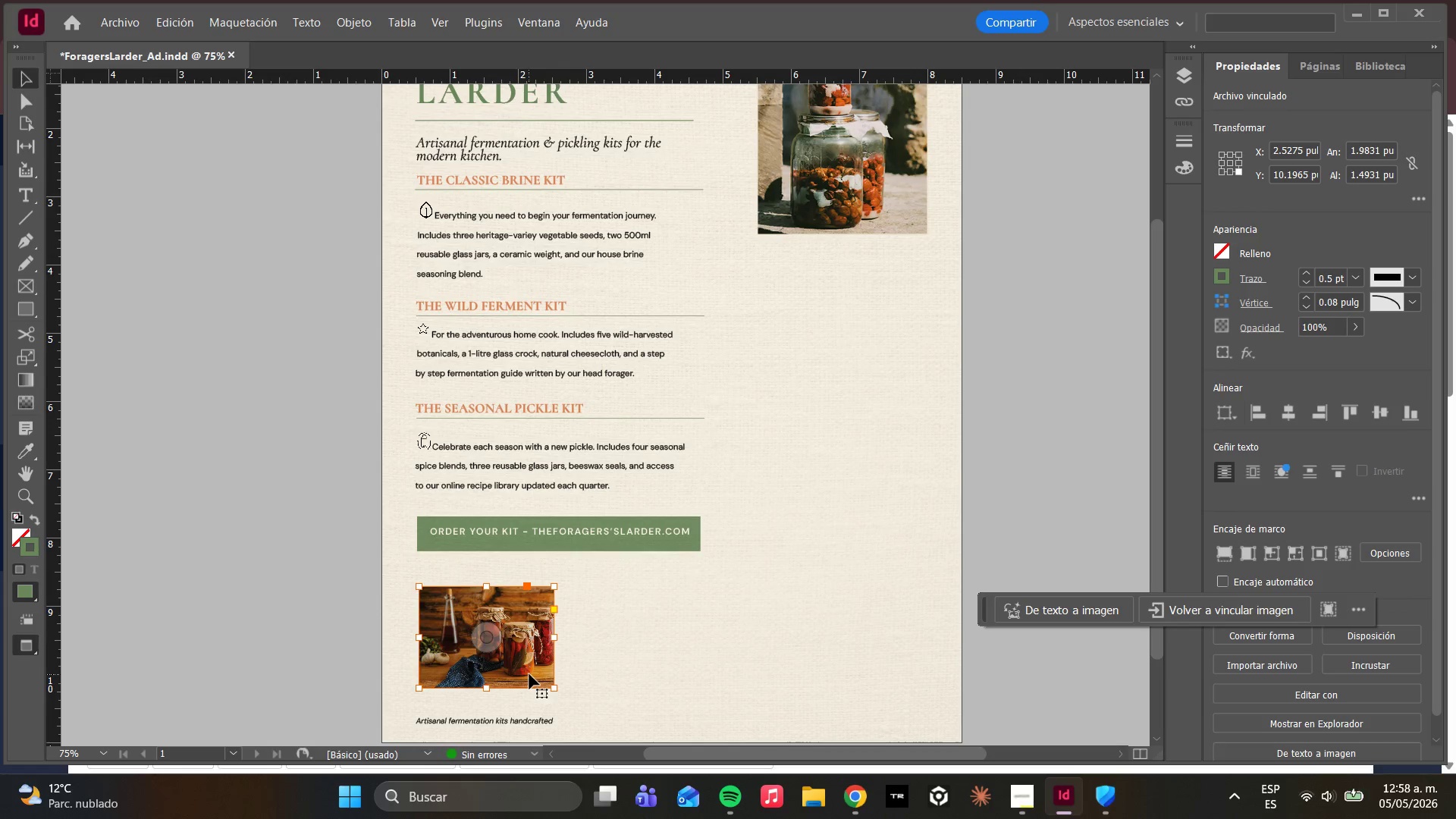 
key(W)
 